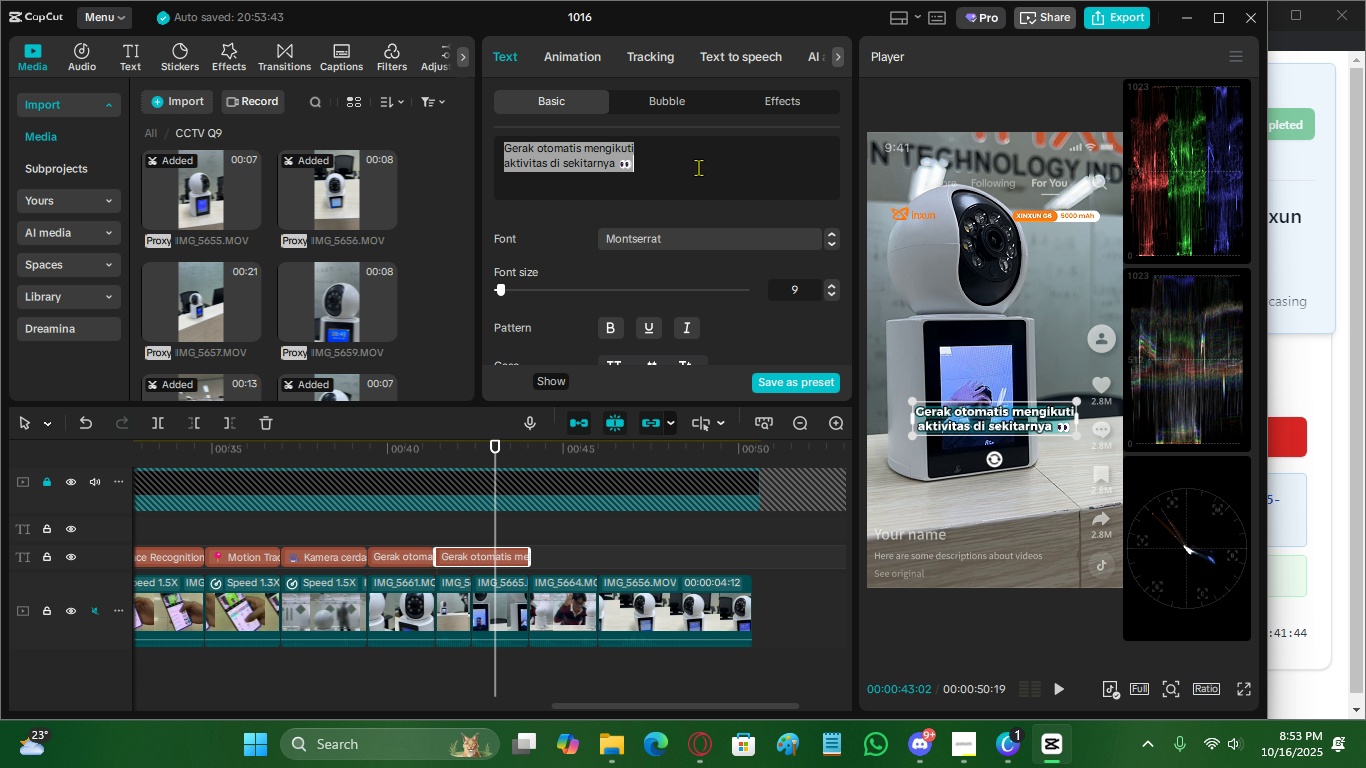 
key(Control+A)
 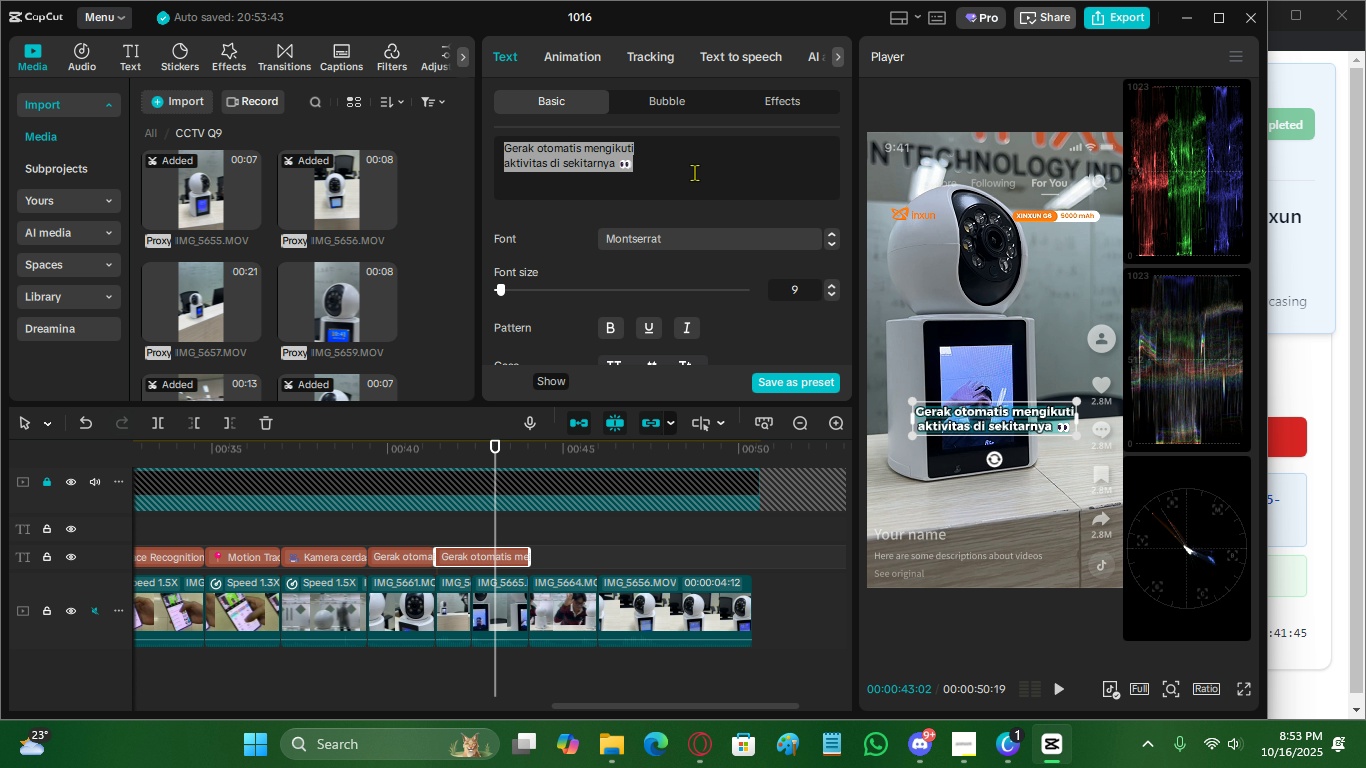 
key(Control+V)
 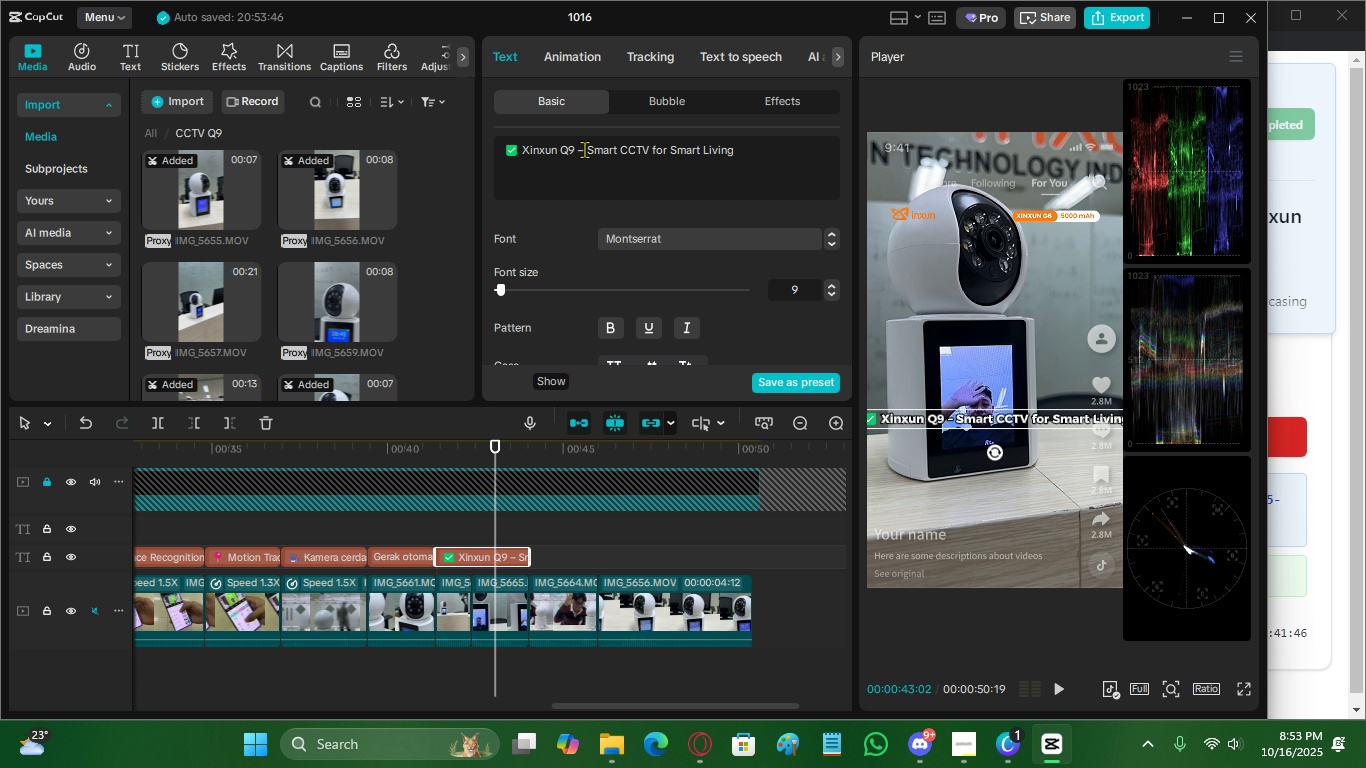 
left_click([586, 149])
 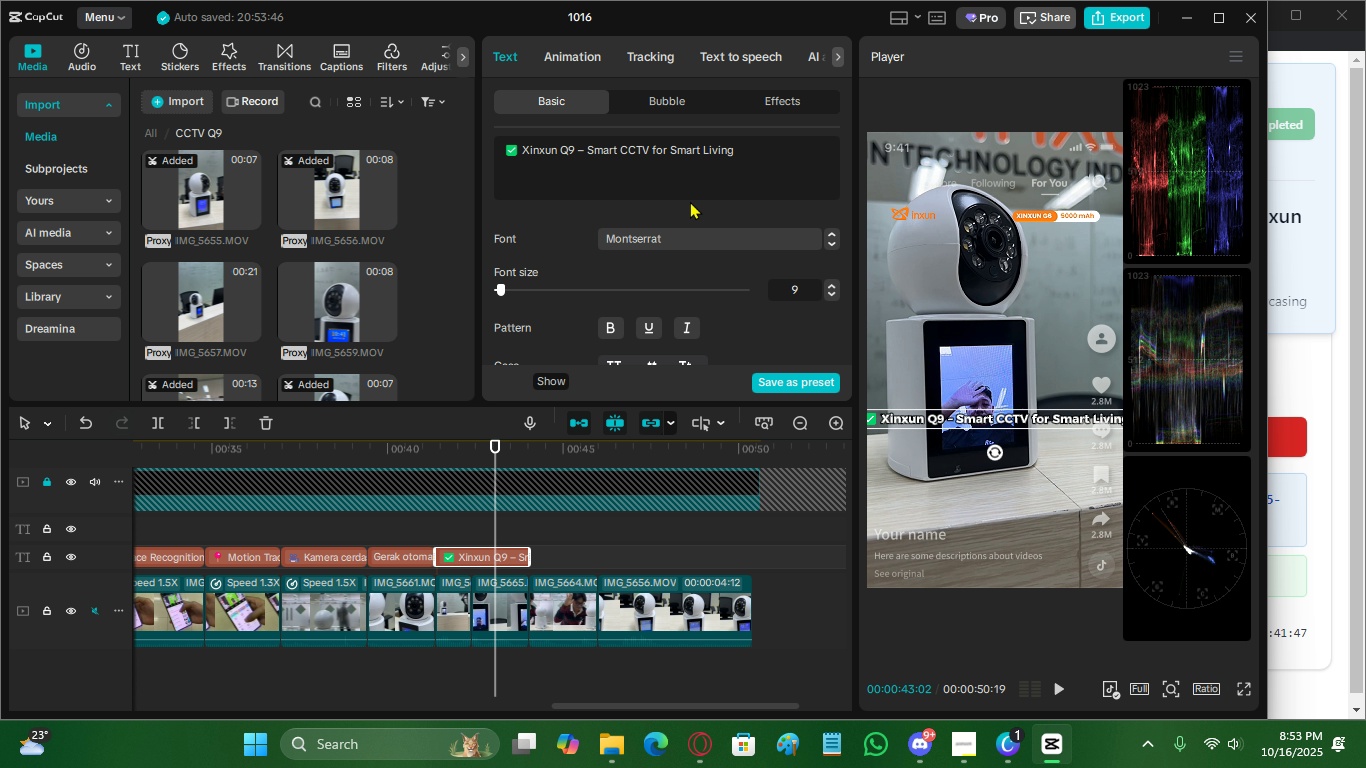 
key(Backspace)
 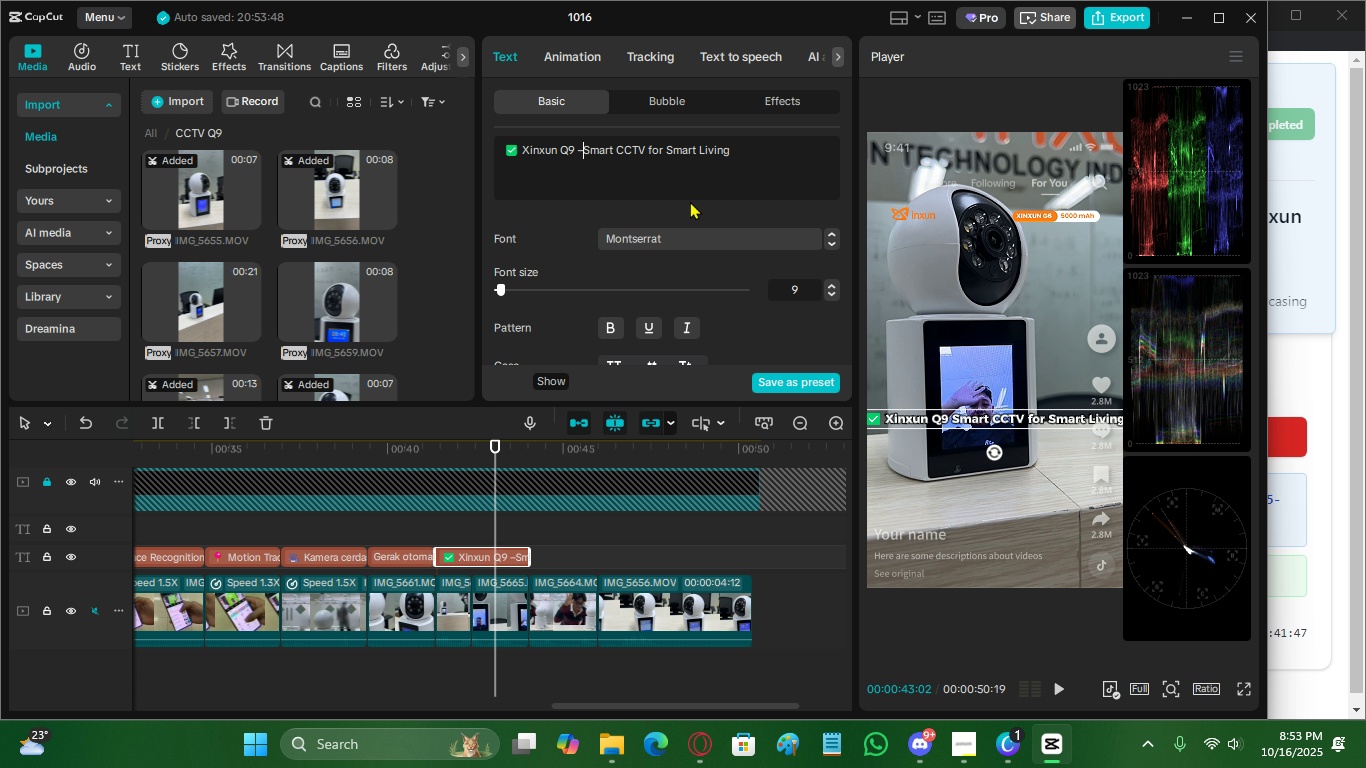 
key(Backspace)
 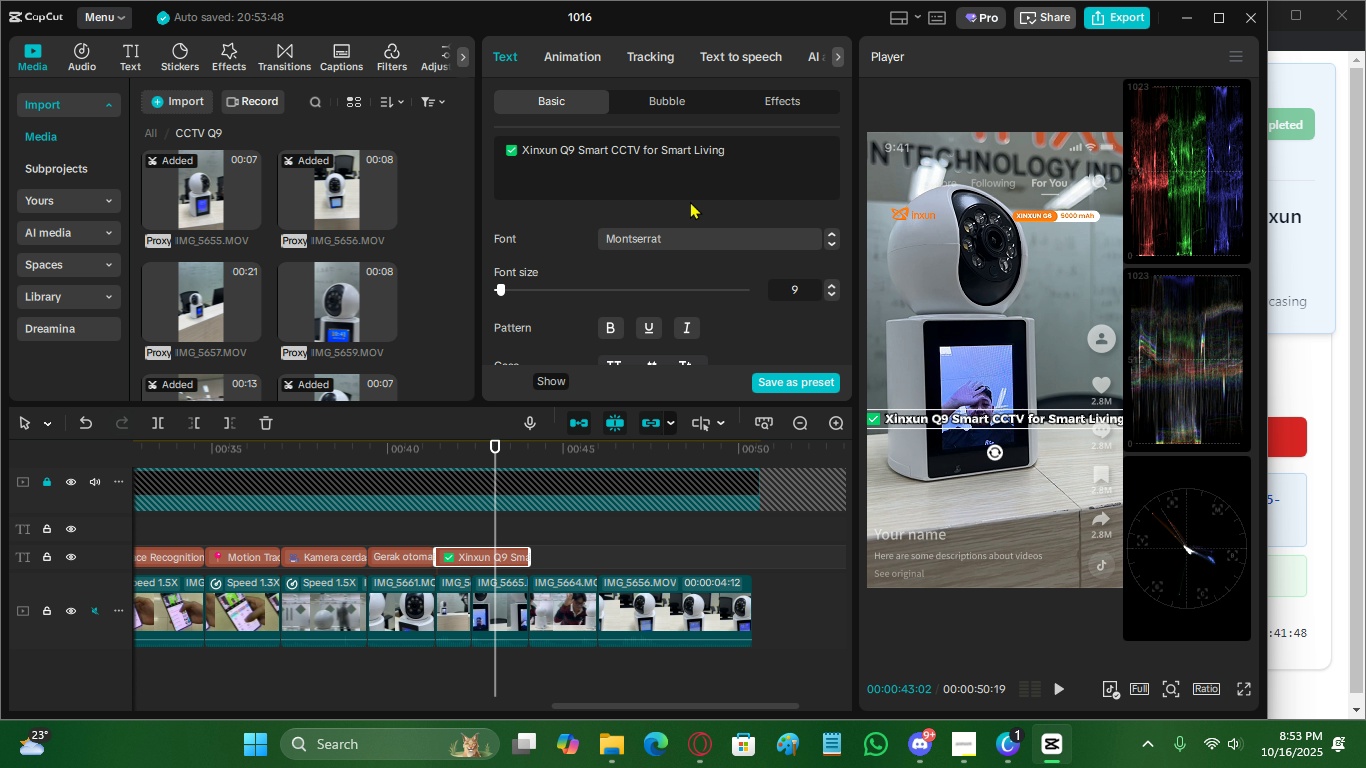 
key(Backspace)
 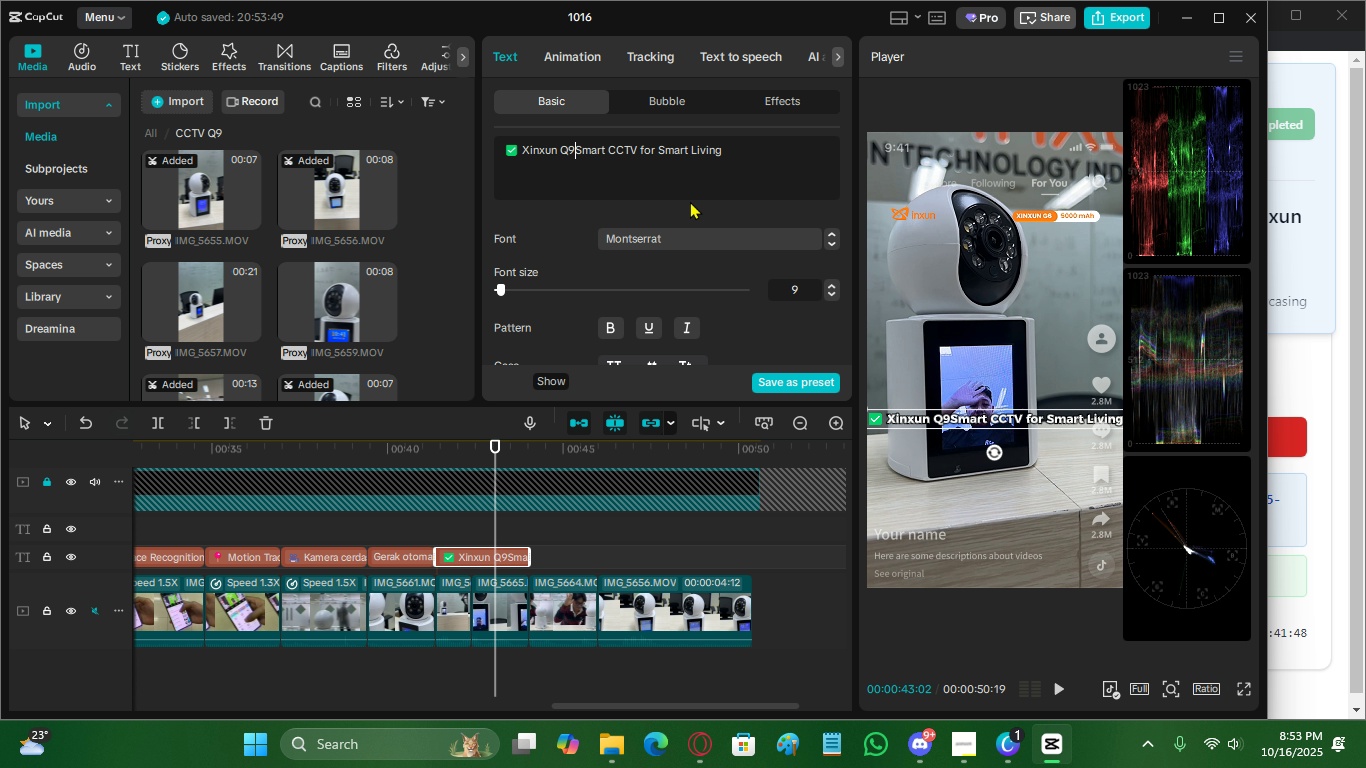 
key(Enter)
 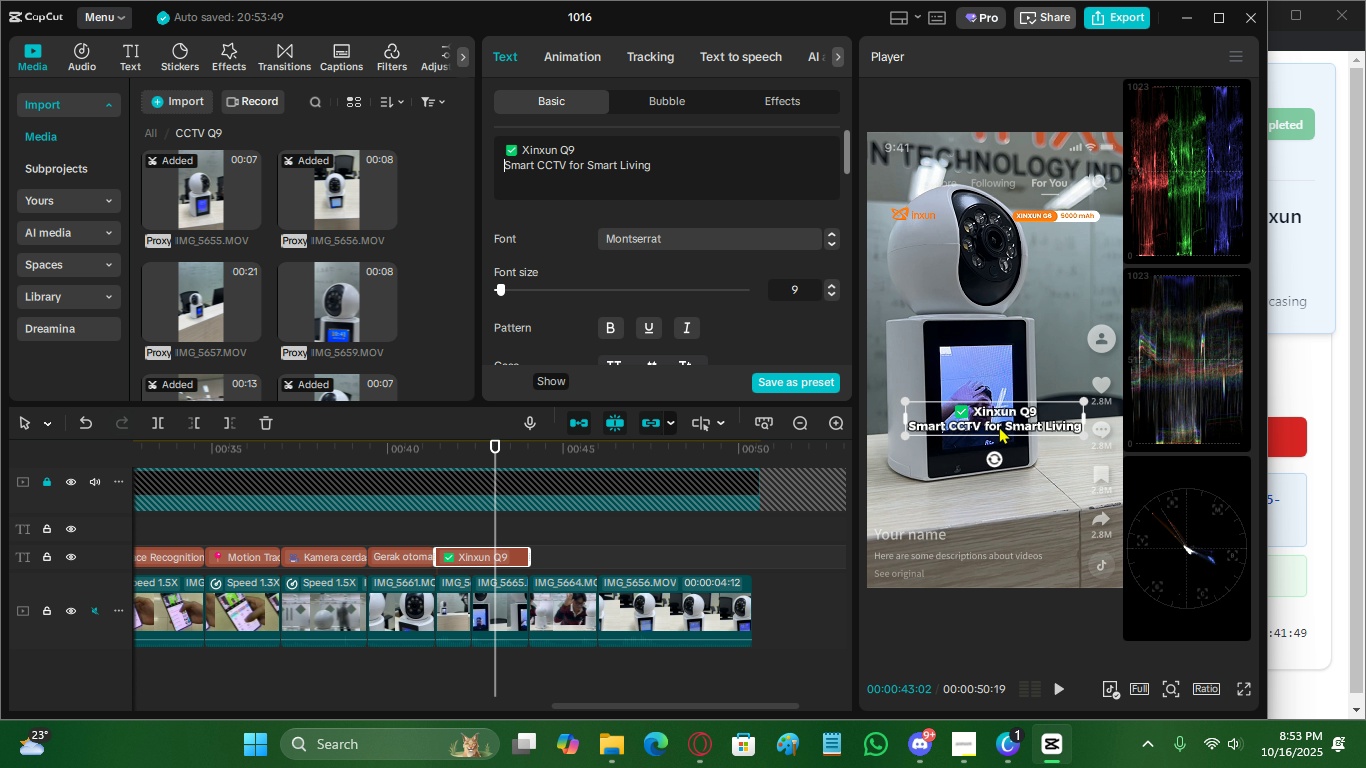 
left_click_drag(start_coordinate=[1007, 411], to_coordinate=[1005, 477])
 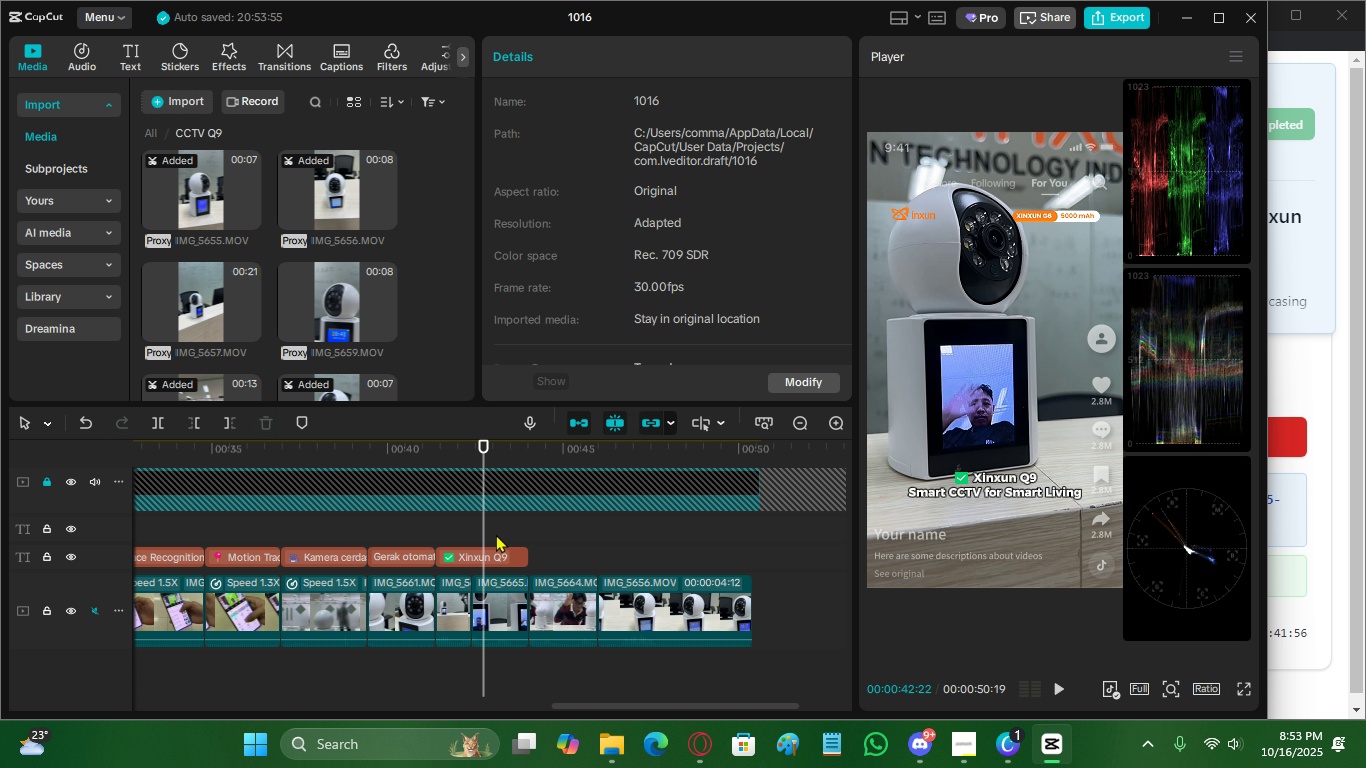 
double_click([505, 537])
 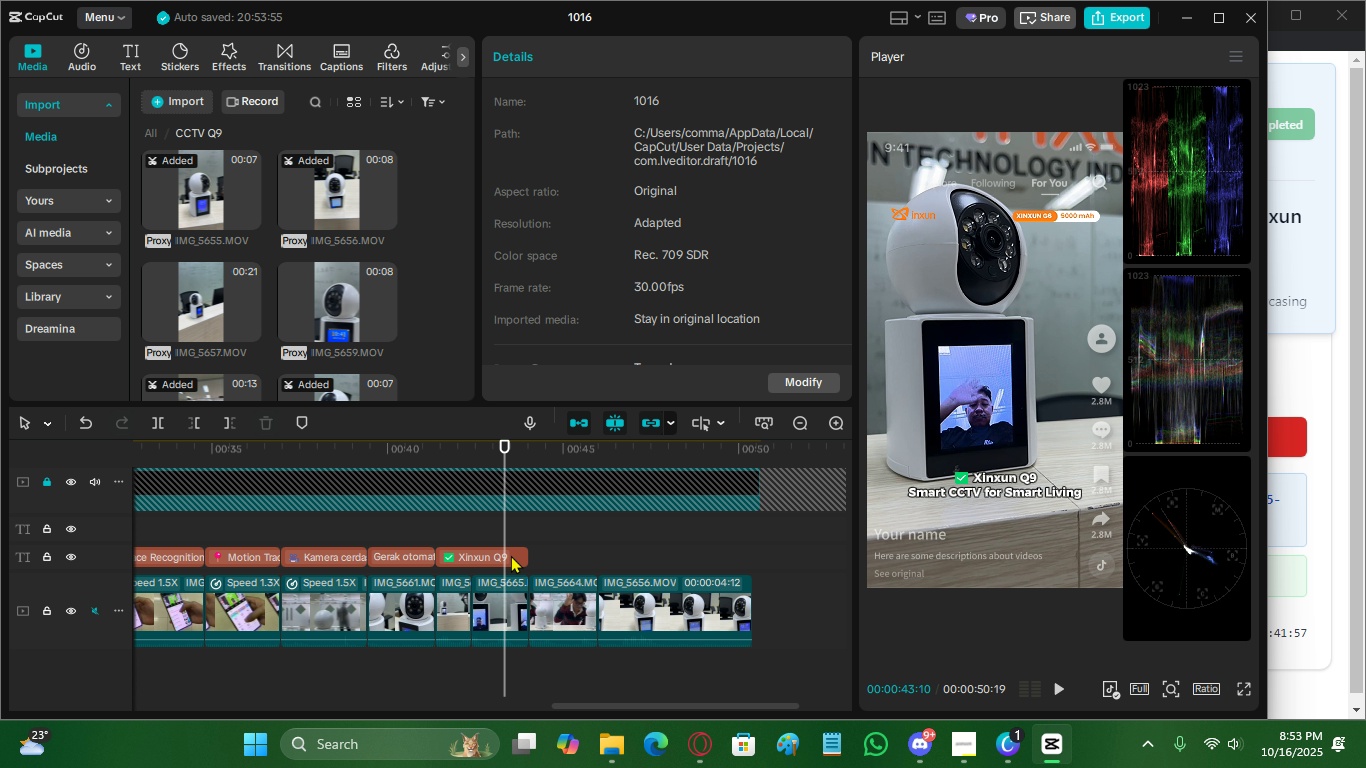 
triple_click([511, 555])
 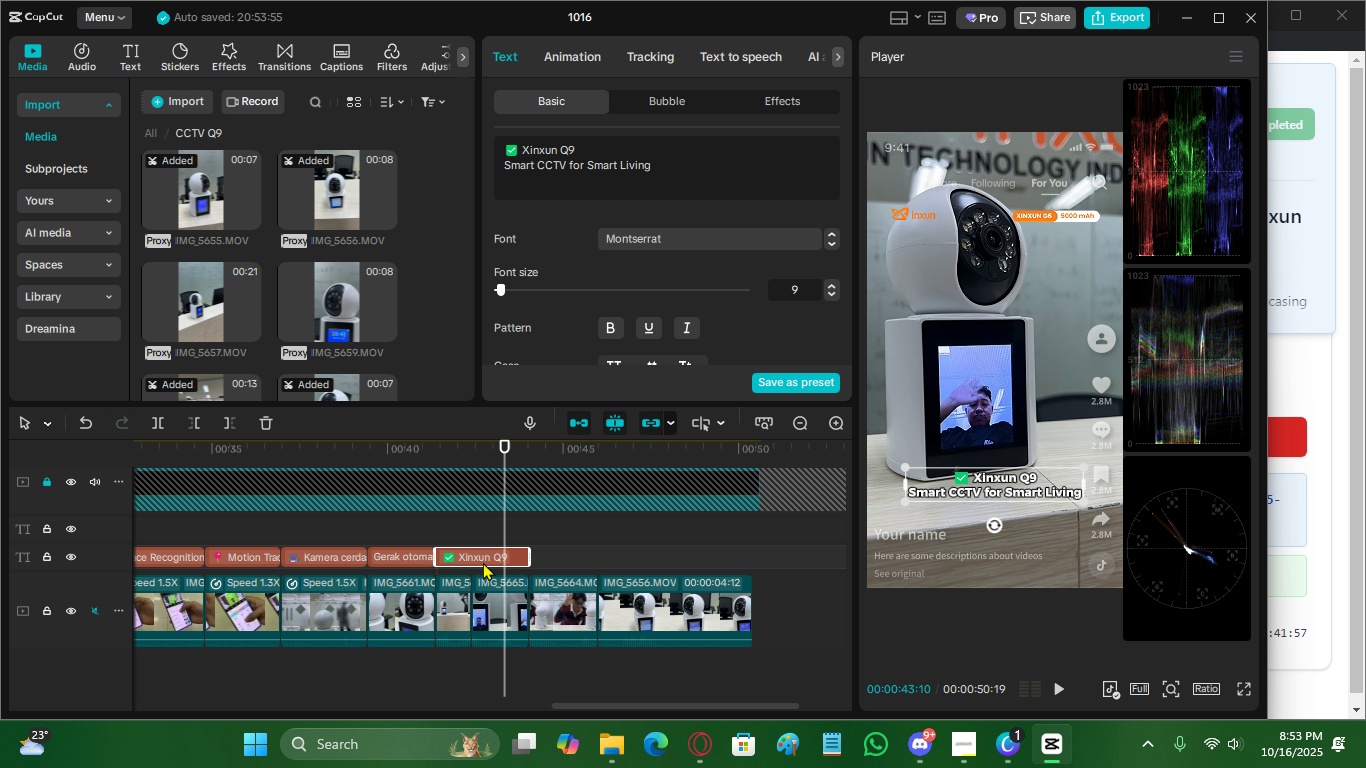 
hold_key(key=AltLeft, duration=1.48)
left_click_drag(start_coordinate=[478, 557], to_coordinate=[567, 557])
 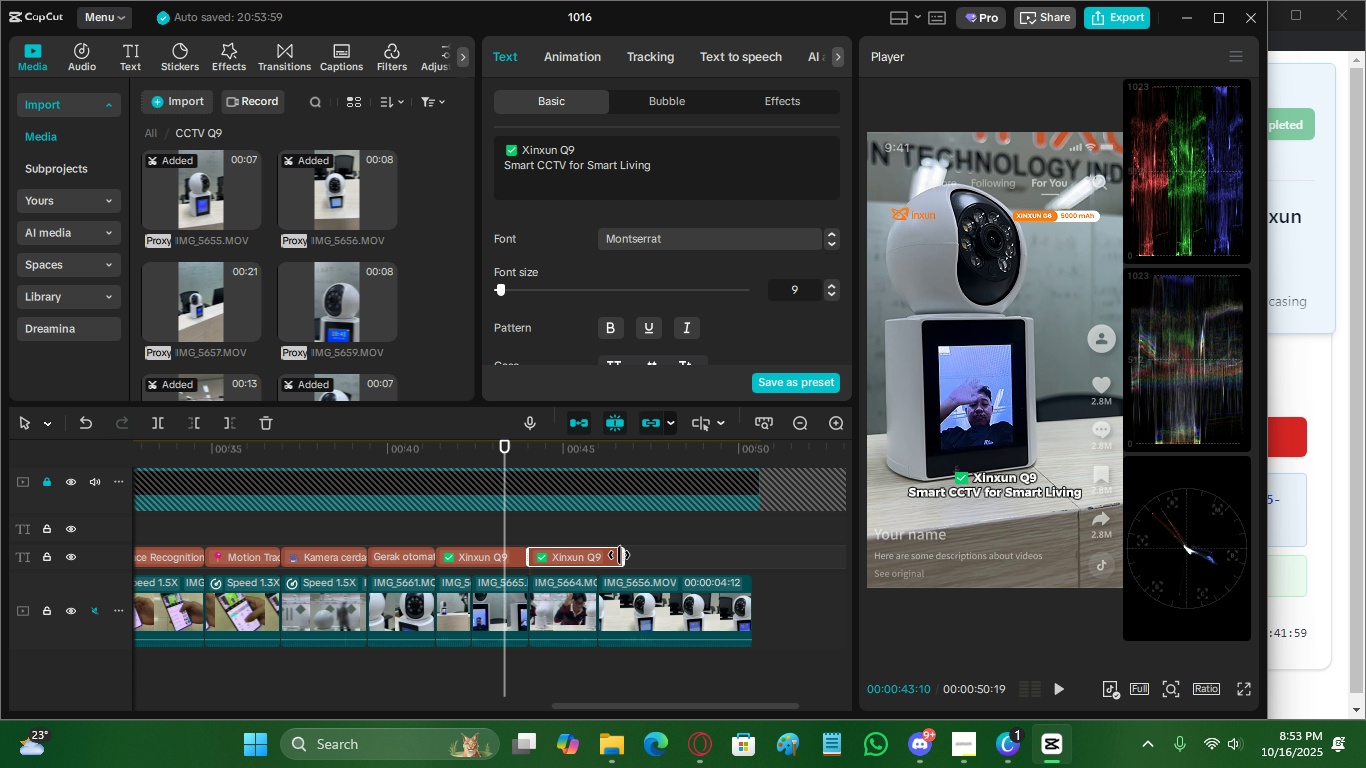 
left_click_drag(start_coordinate=[620, 555], to_coordinate=[596, 555])
 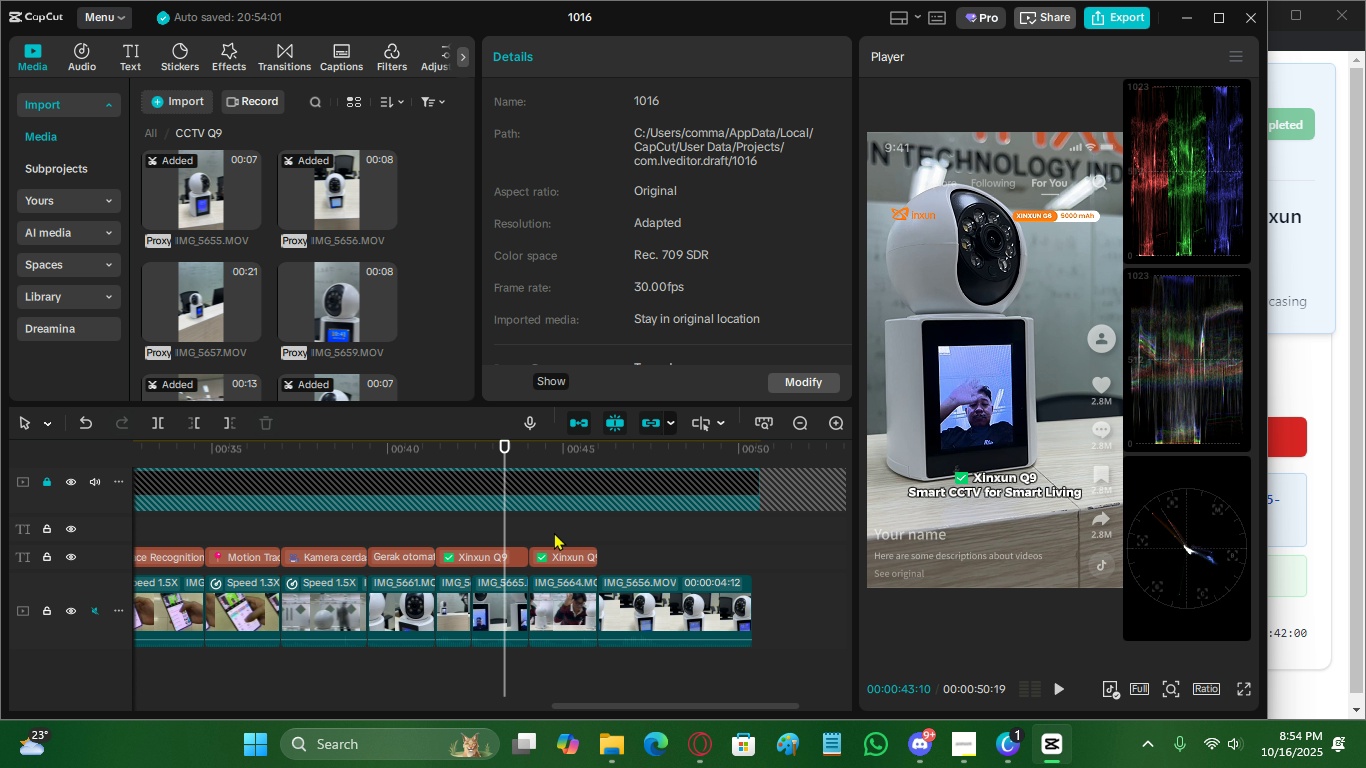 
left_click([554, 532])
 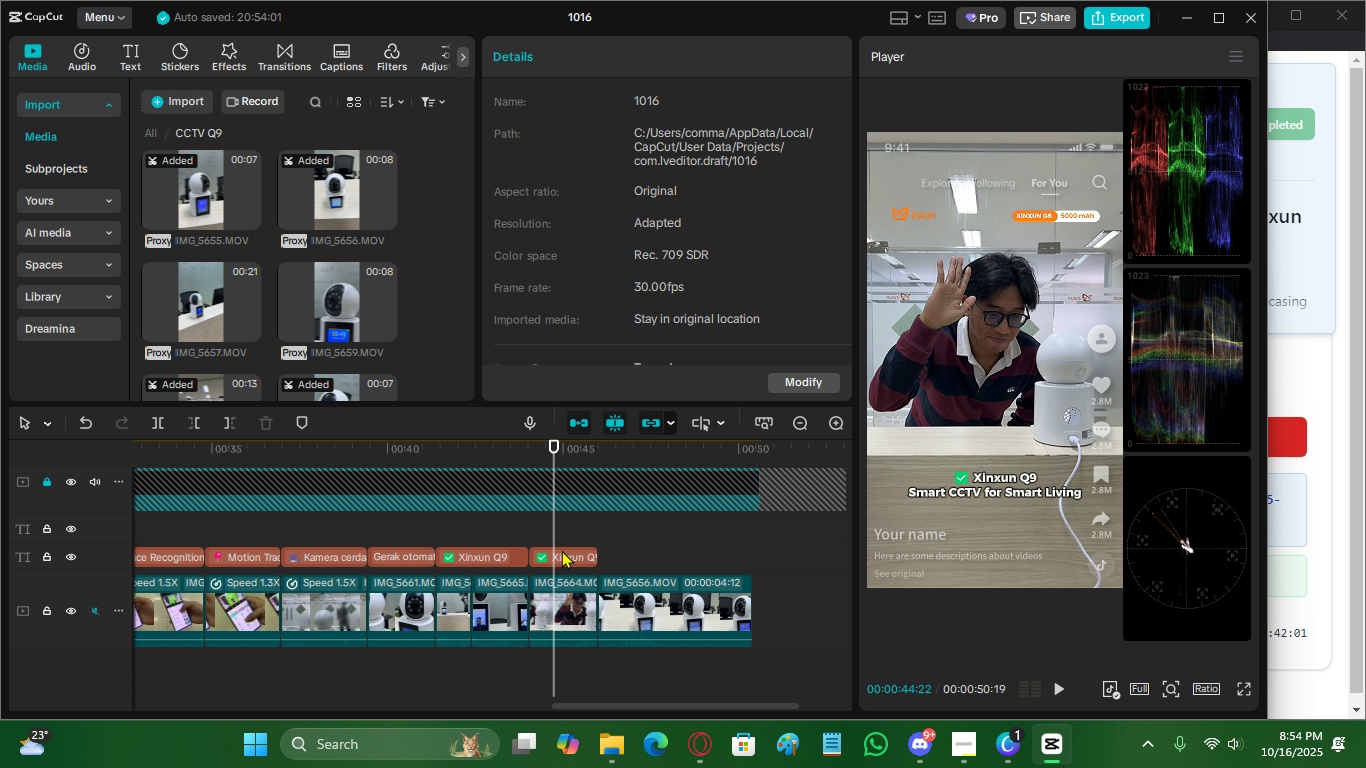 
left_click([562, 550])
 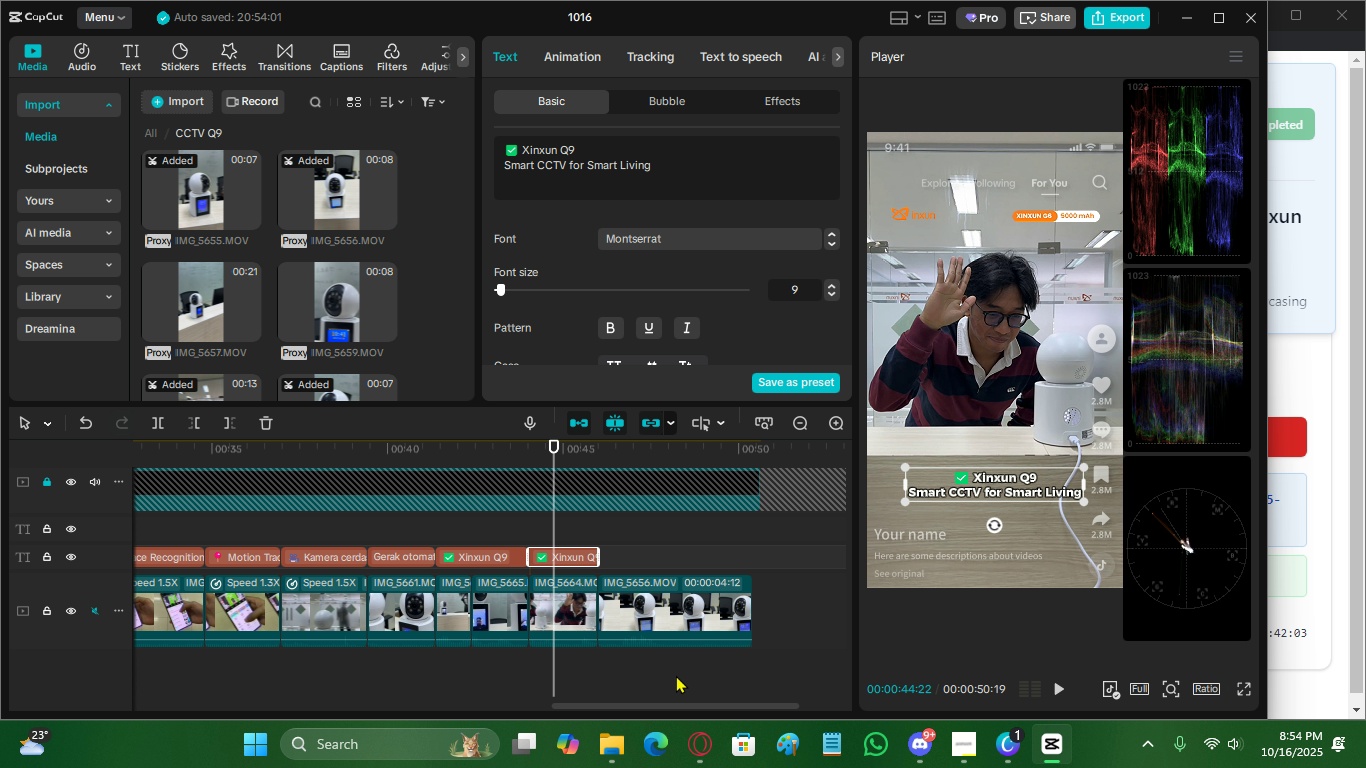 
left_click([697, 727])
 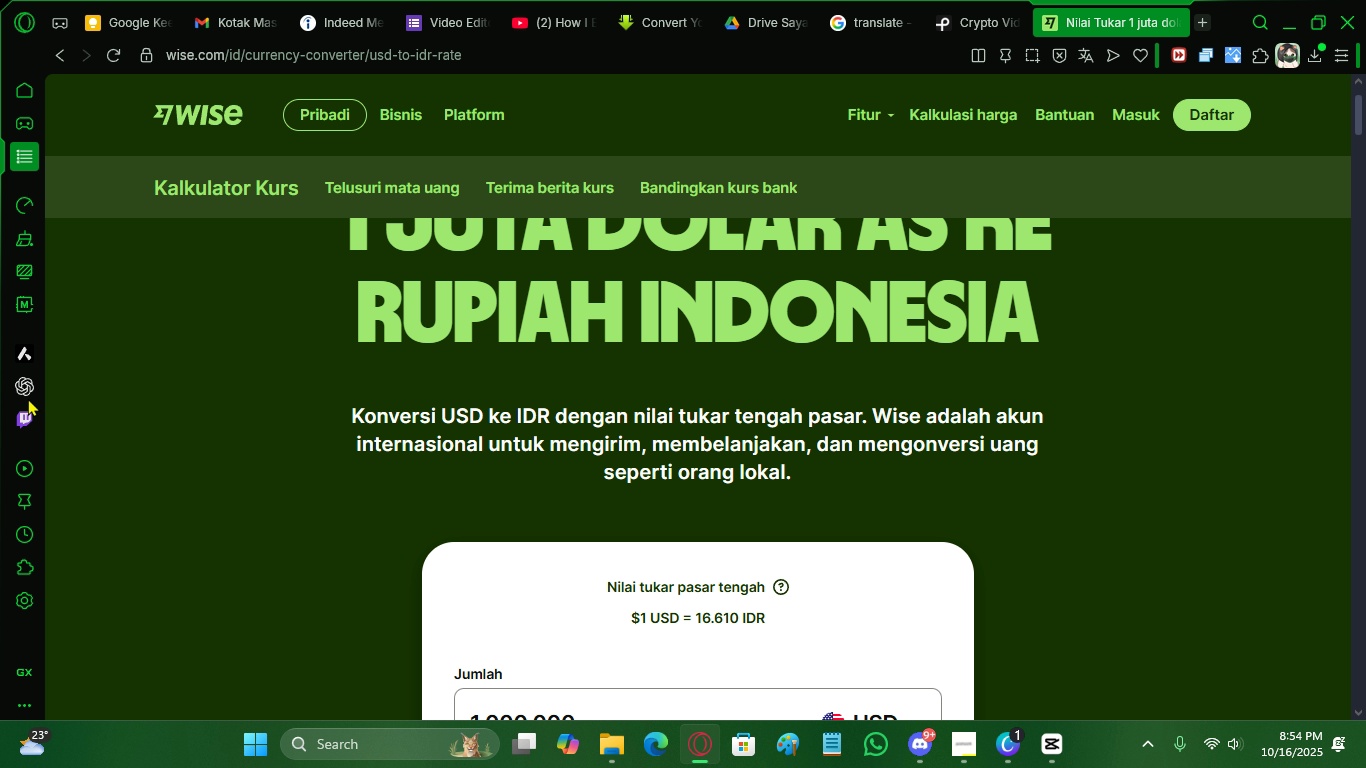 
left_click([27, 391])
 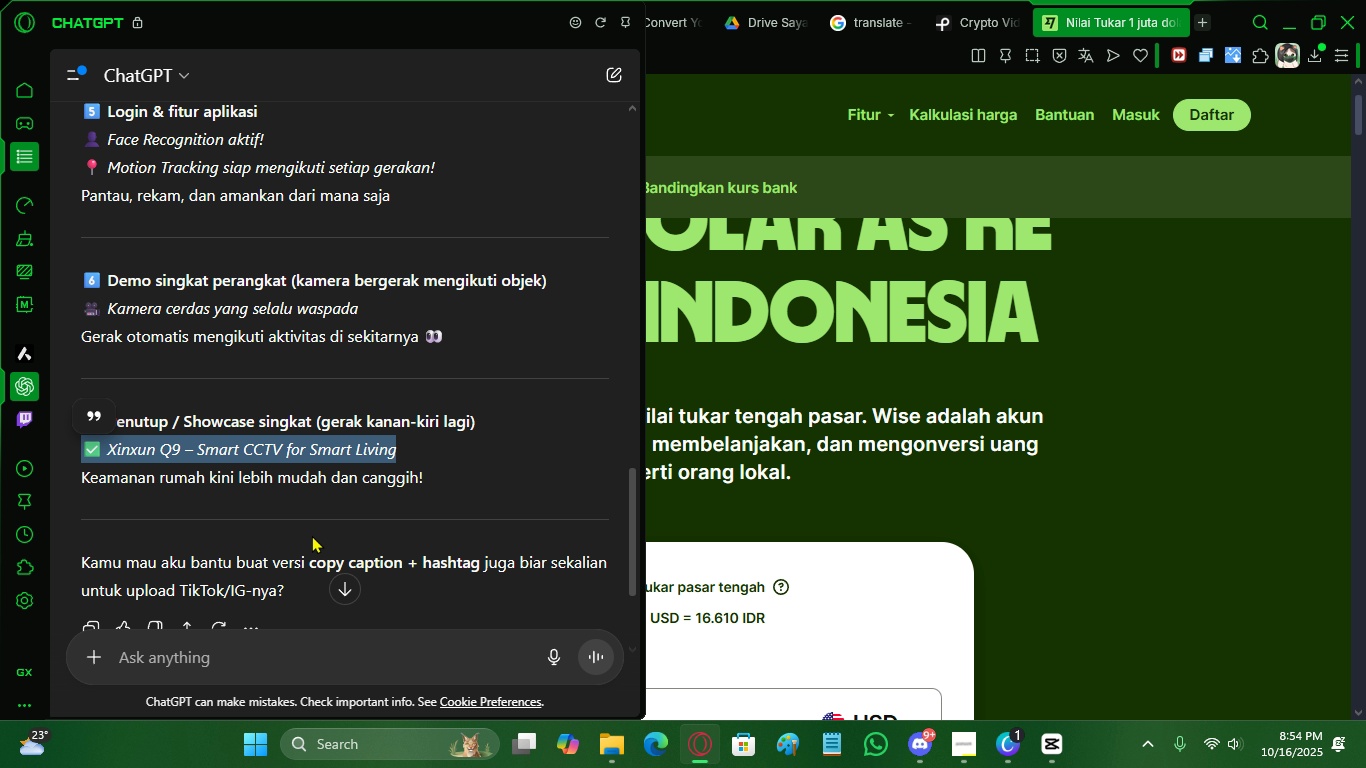 
scroll: coordinate [312, 535], scroll_direction: down, amount: 1.0
 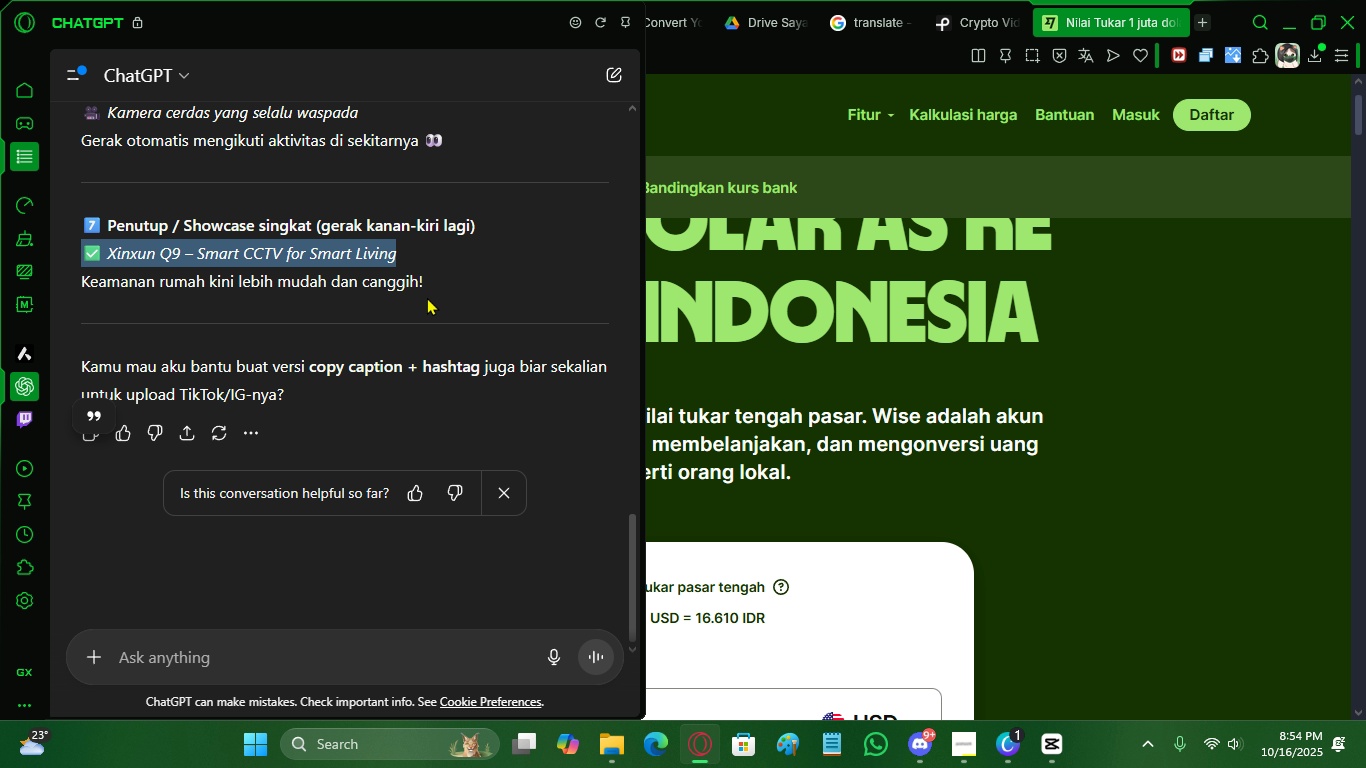 
left_click_drag(start_coordinate=[440, 276], to_coordinate=[81, 284])
 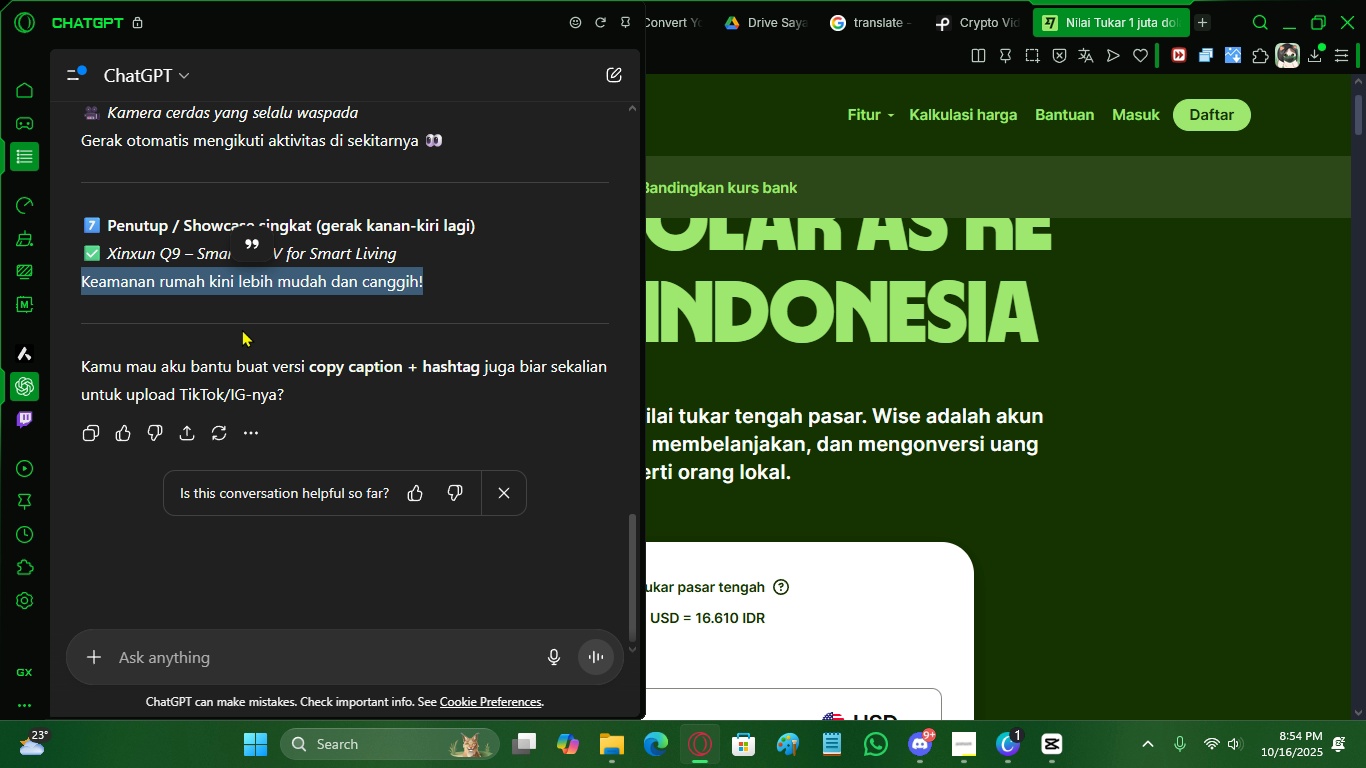 
key(Control+C)
 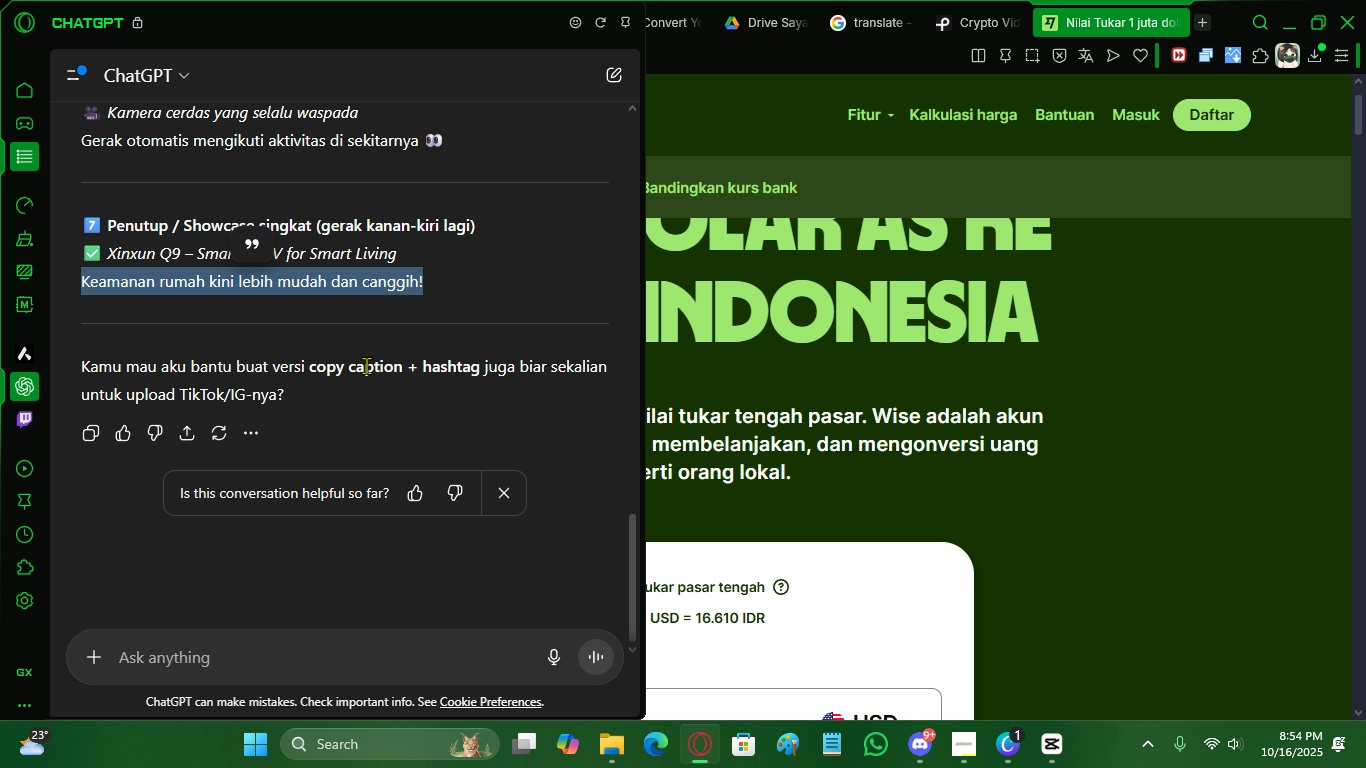 
key(Control+C)
 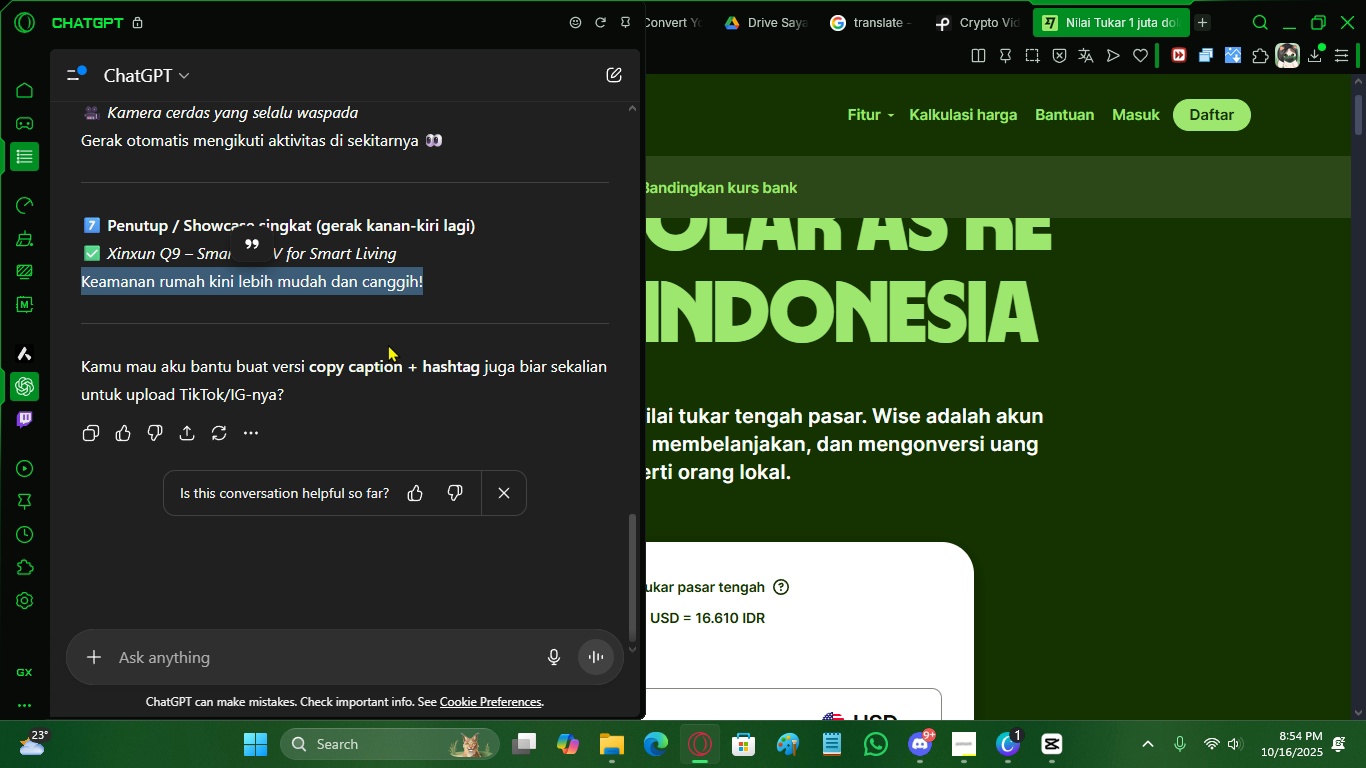 
key(Control+C)
 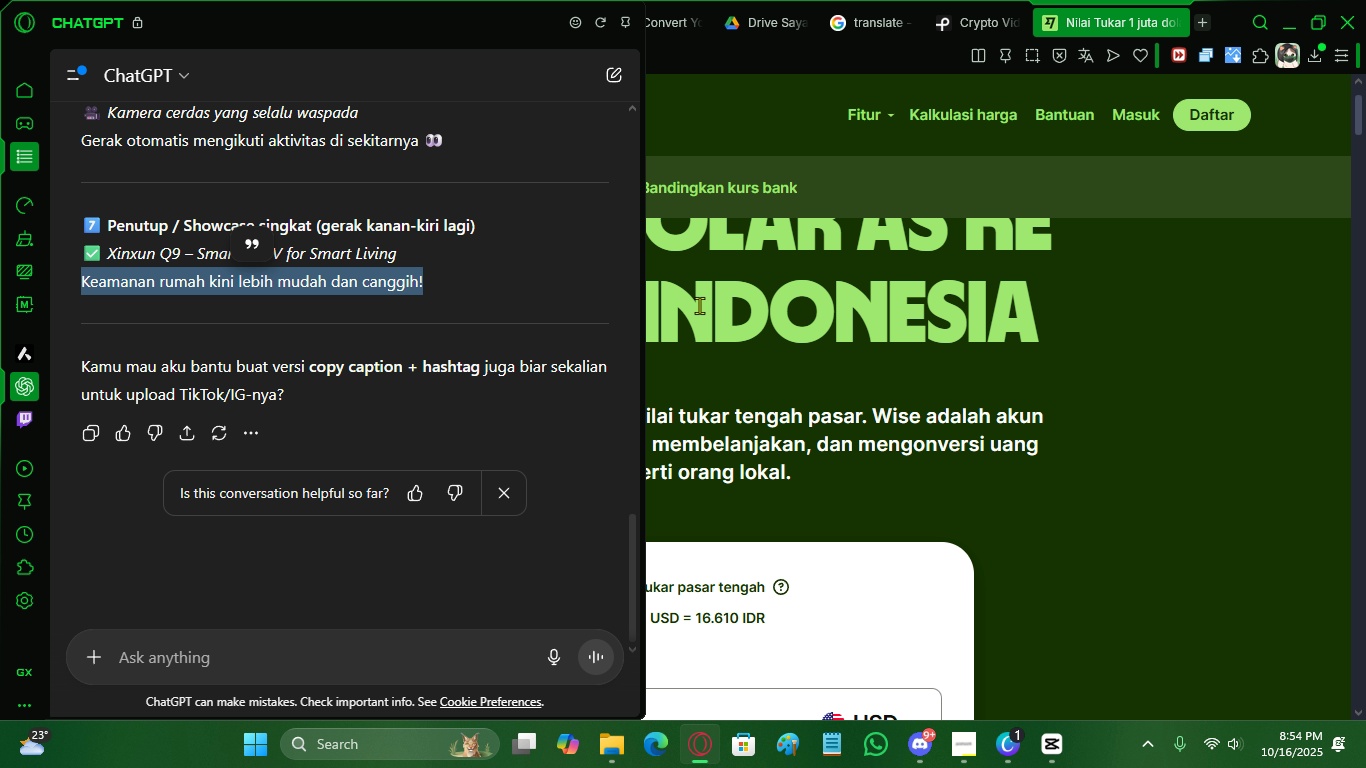 
key(Control+C)
 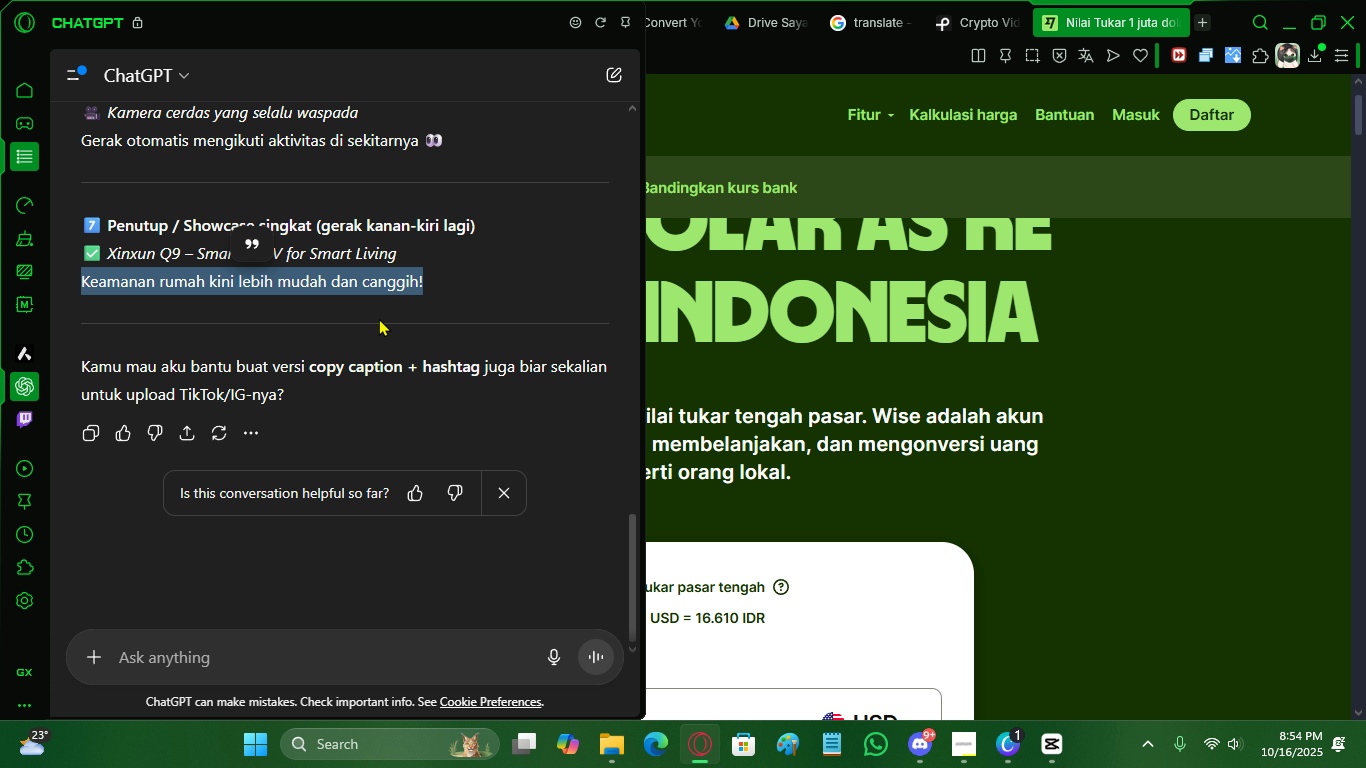 
key(Control+C)
 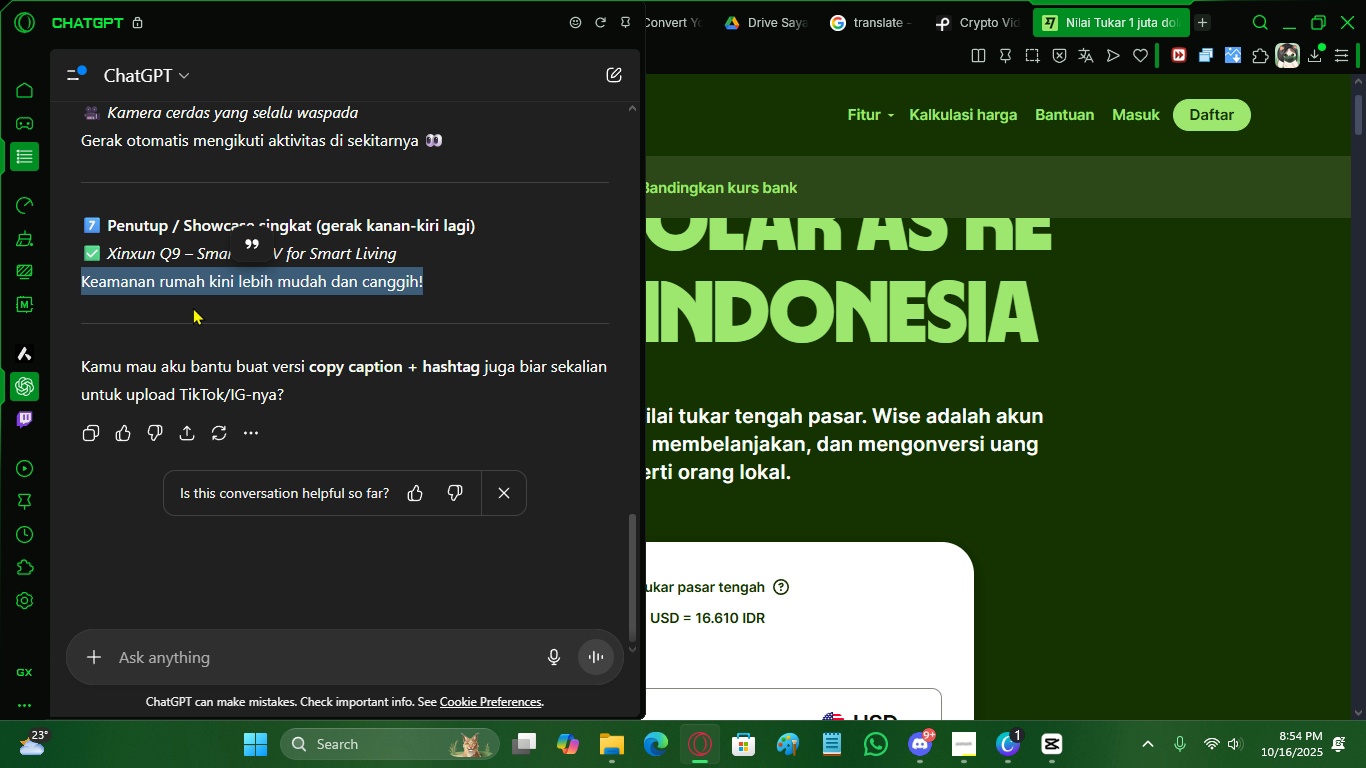 
key(Control+C)
 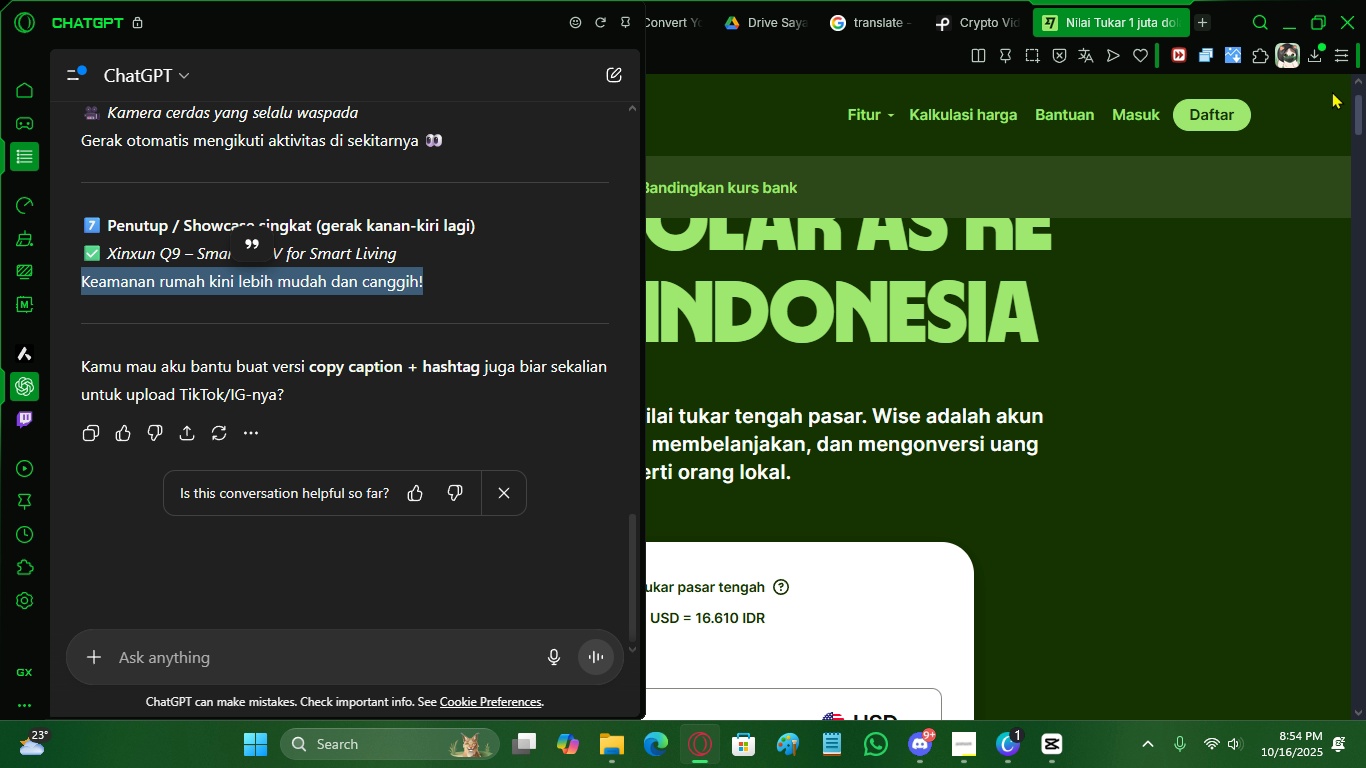 
key(Control+ControlLeft)
 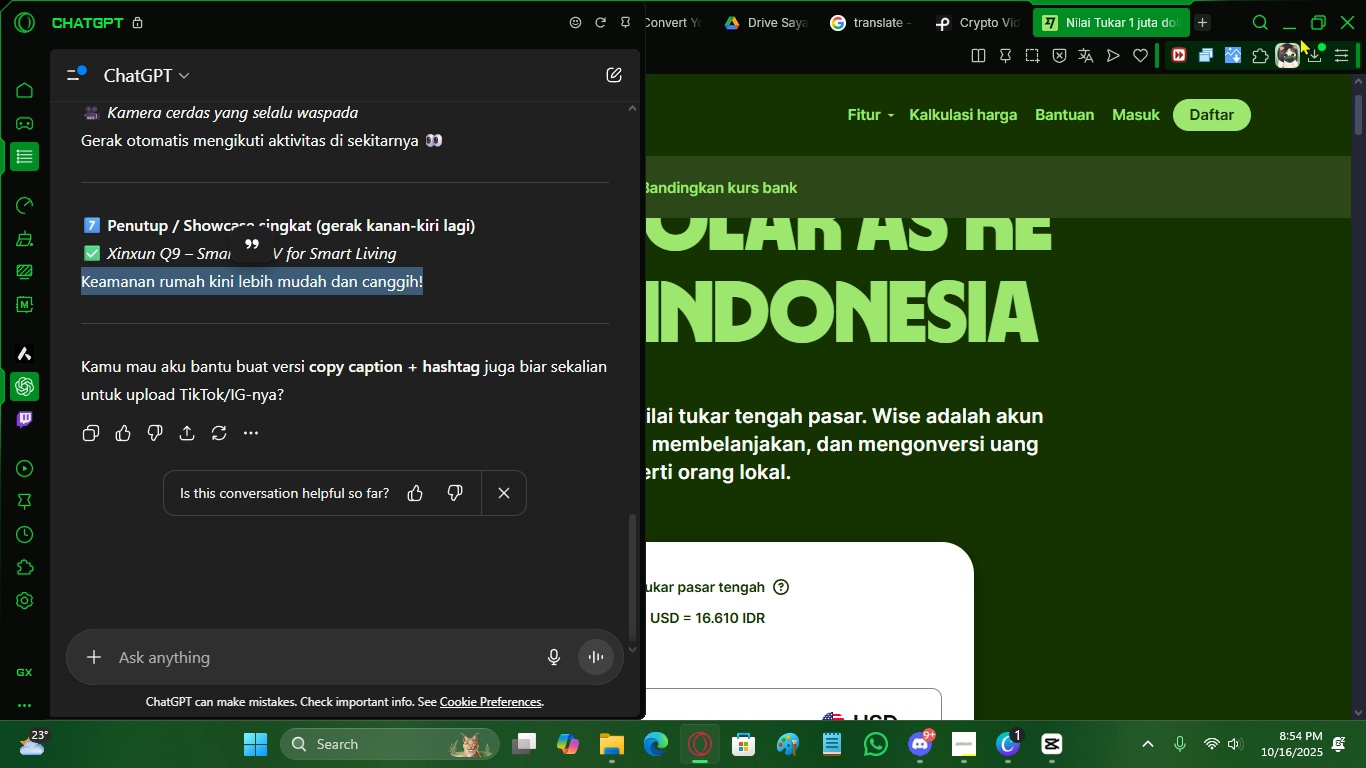 
key(Control+C)
 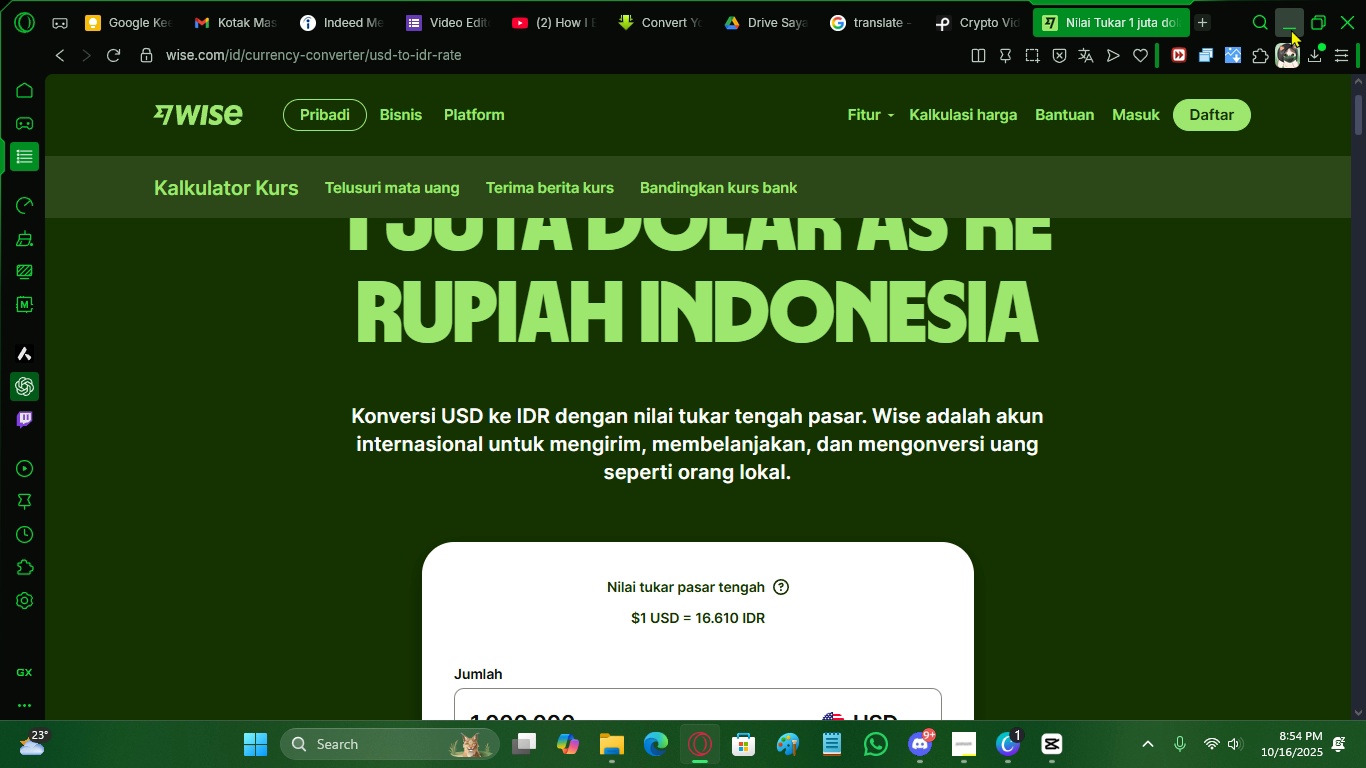 
left_click([1291, 29])
 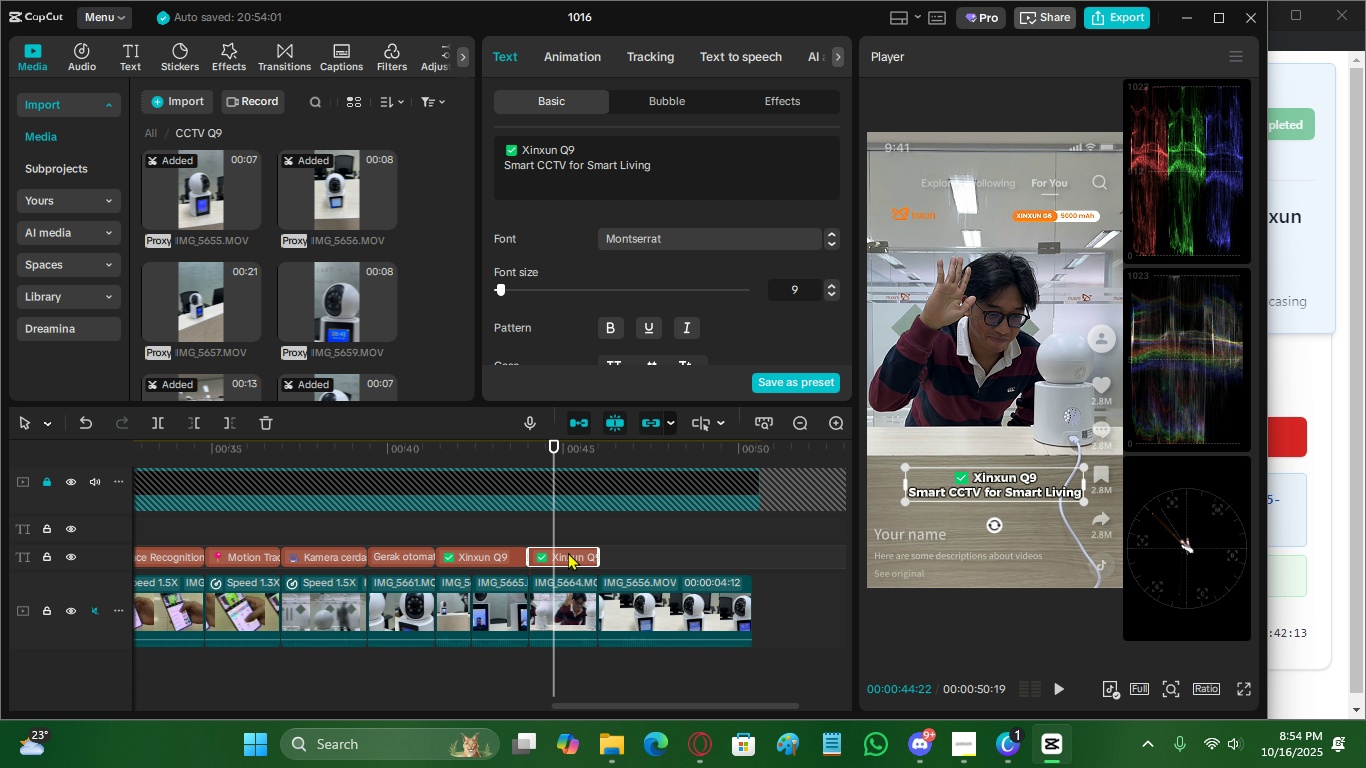 
left_click_drag(start_coordinate=[568, 554], to_coordinate=[638, 558])
 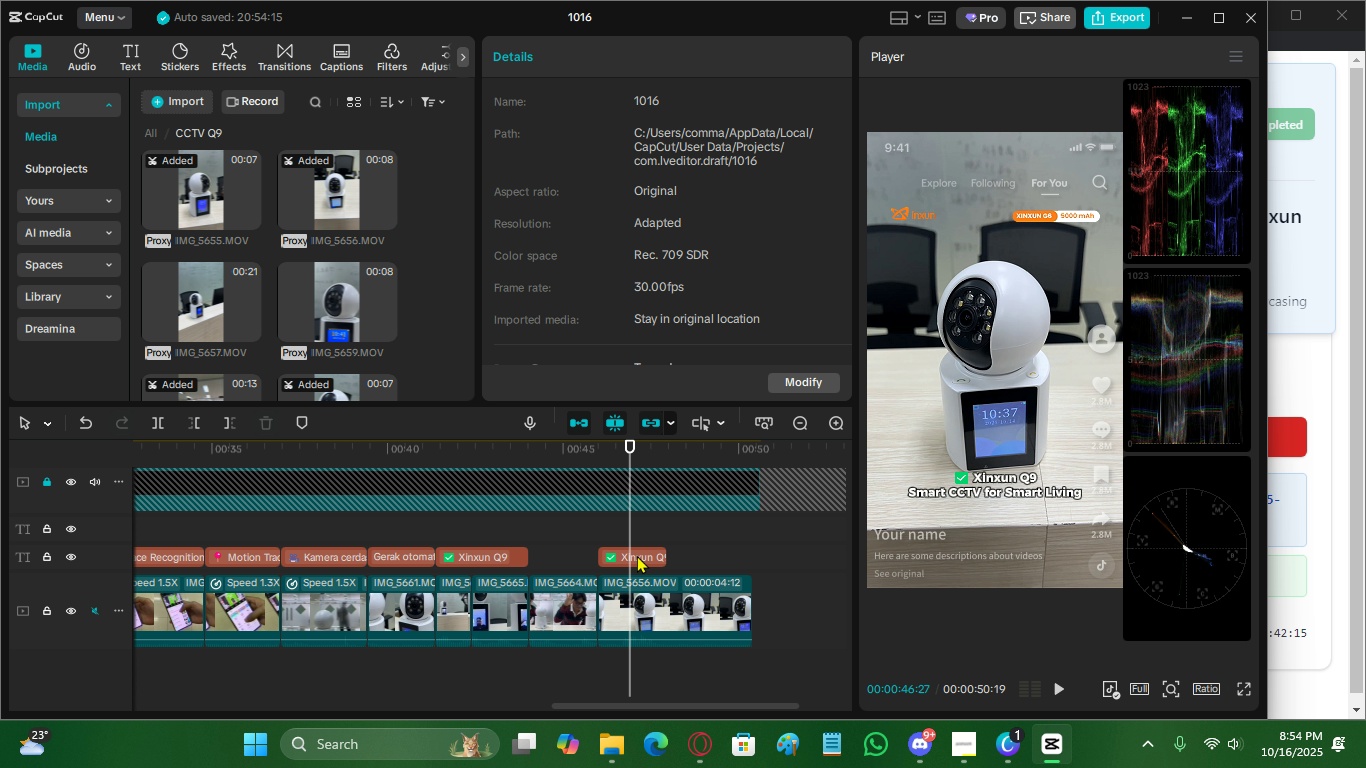 
double_click([637, 555])
 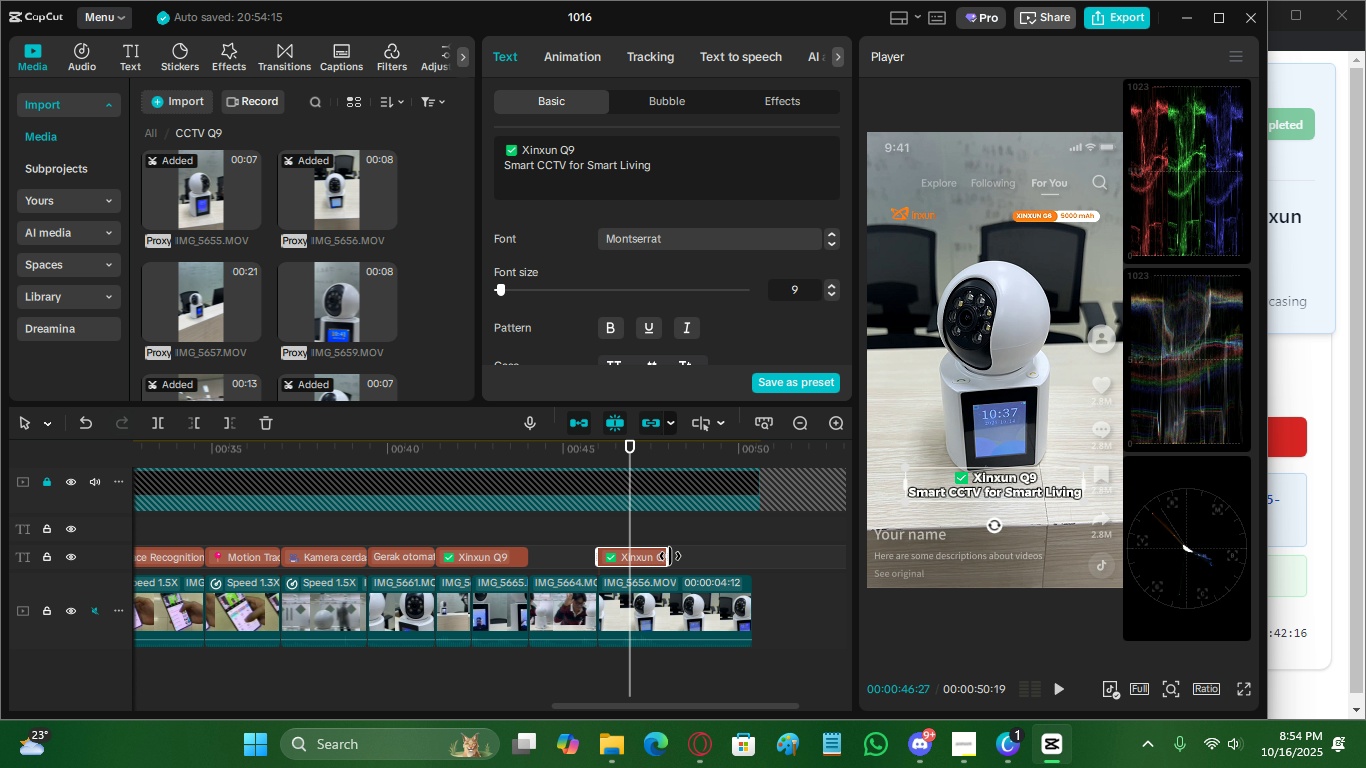 
left_click_drag(start_coordinate=[670, 556], to_coordinate=[758, 556])
 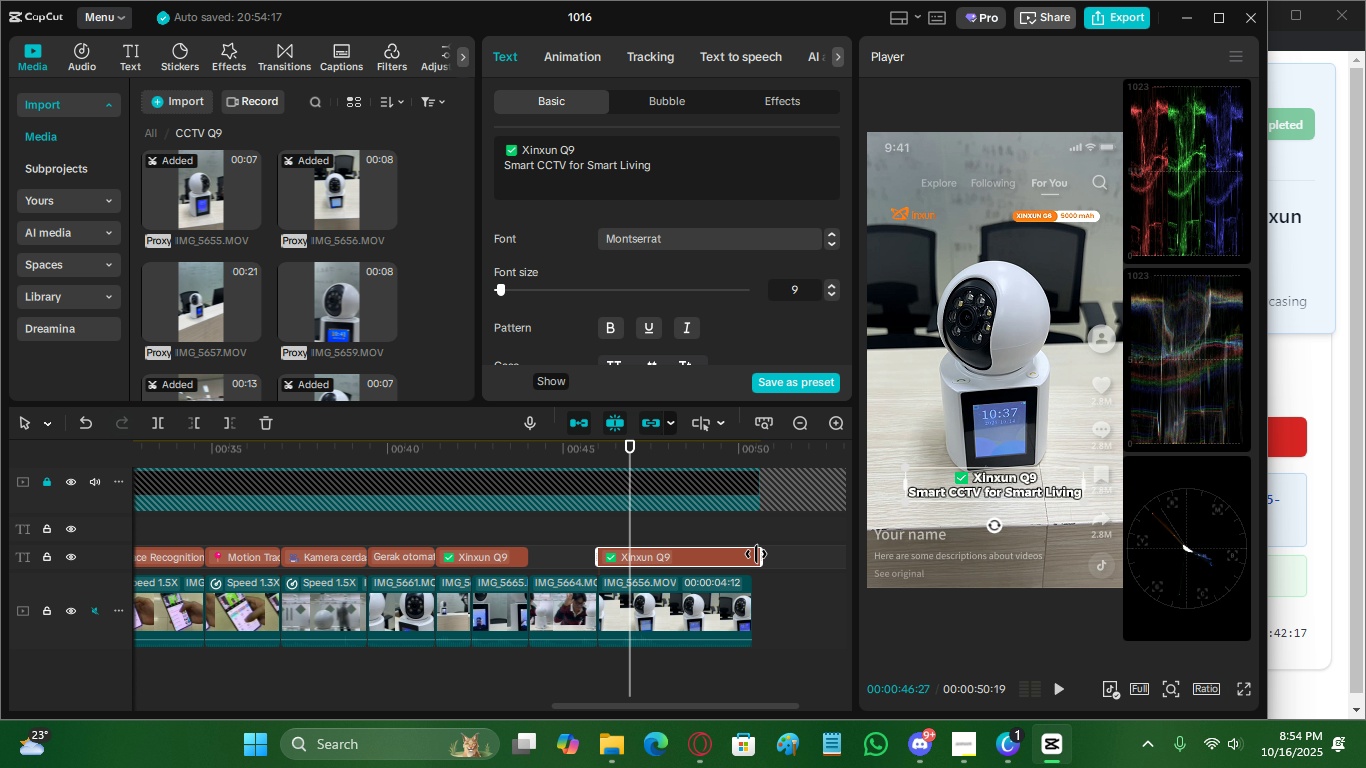 
left_click_drag(start_coordinate=[757, 554], to_coordinate=[742, 554])
 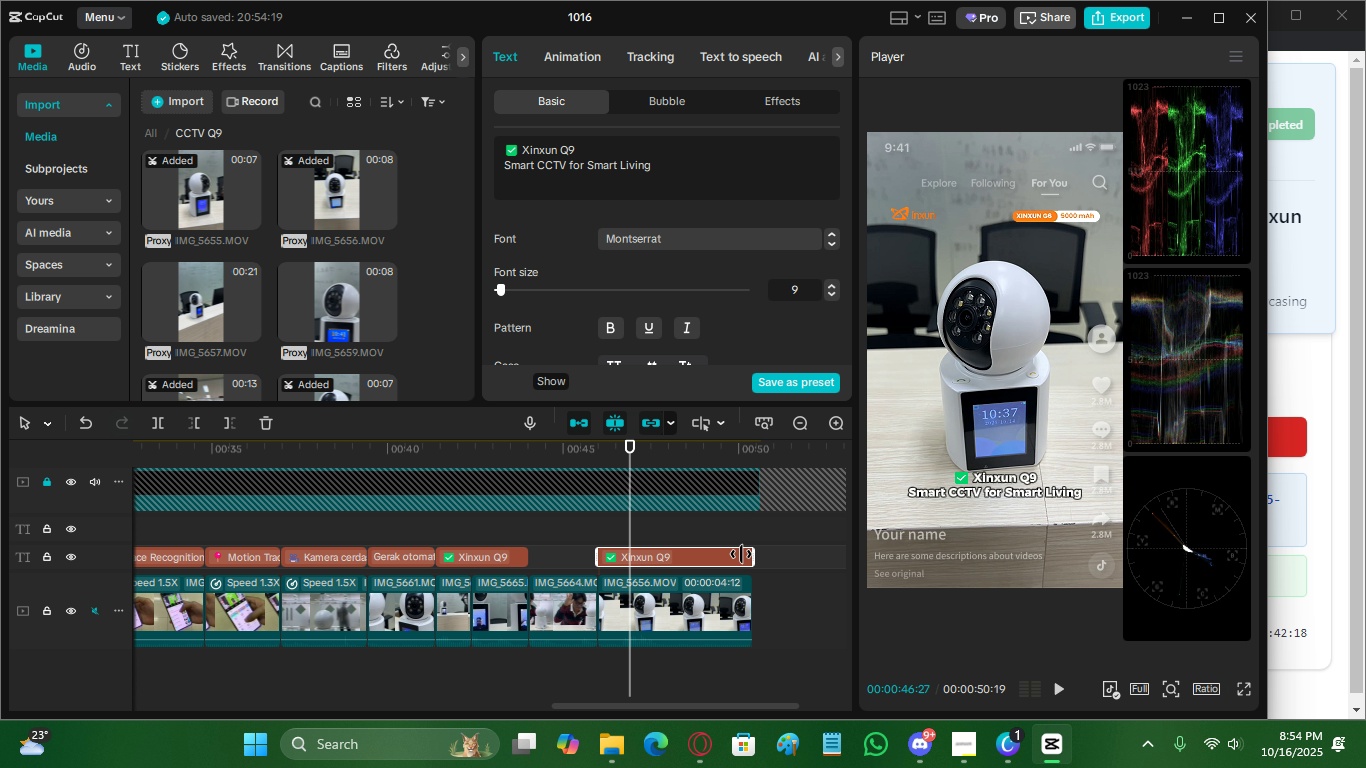 
key(Space)
 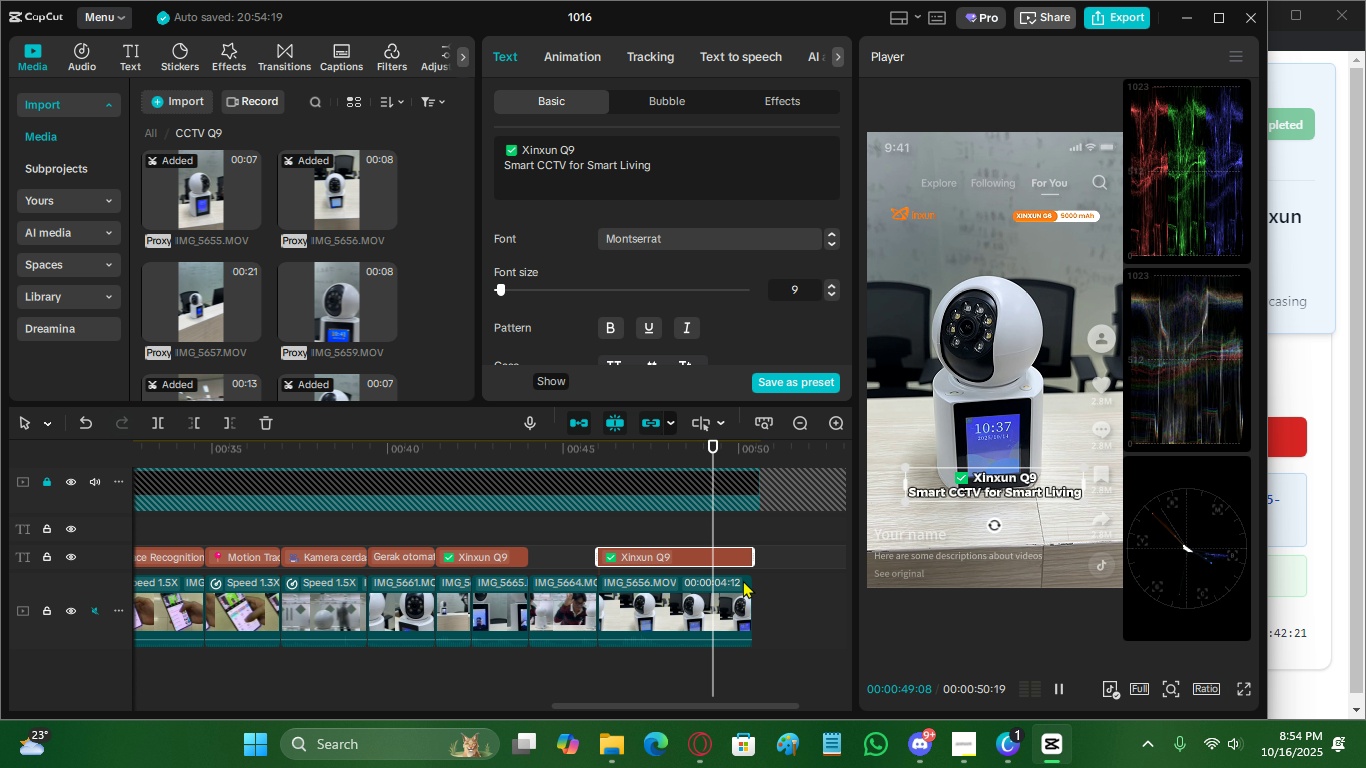 
key(Space)
 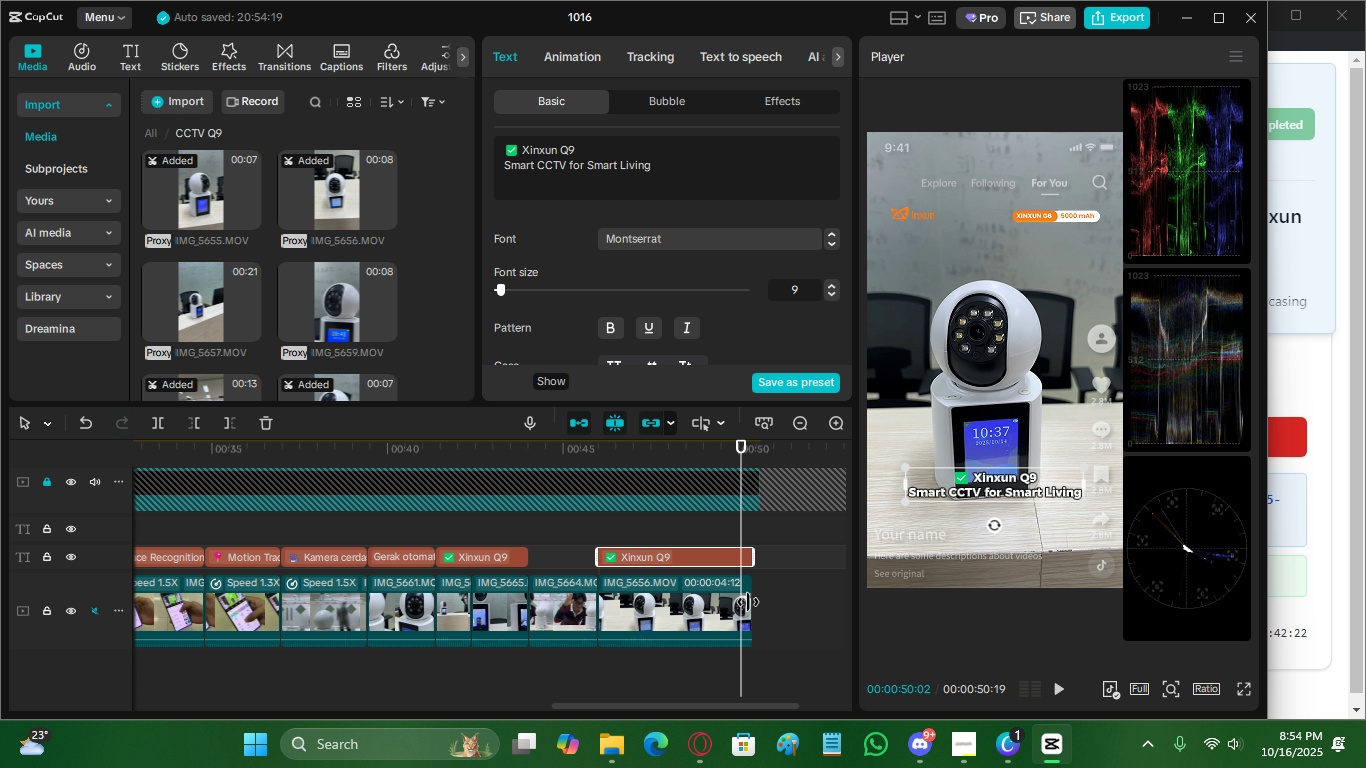 
key(C)
 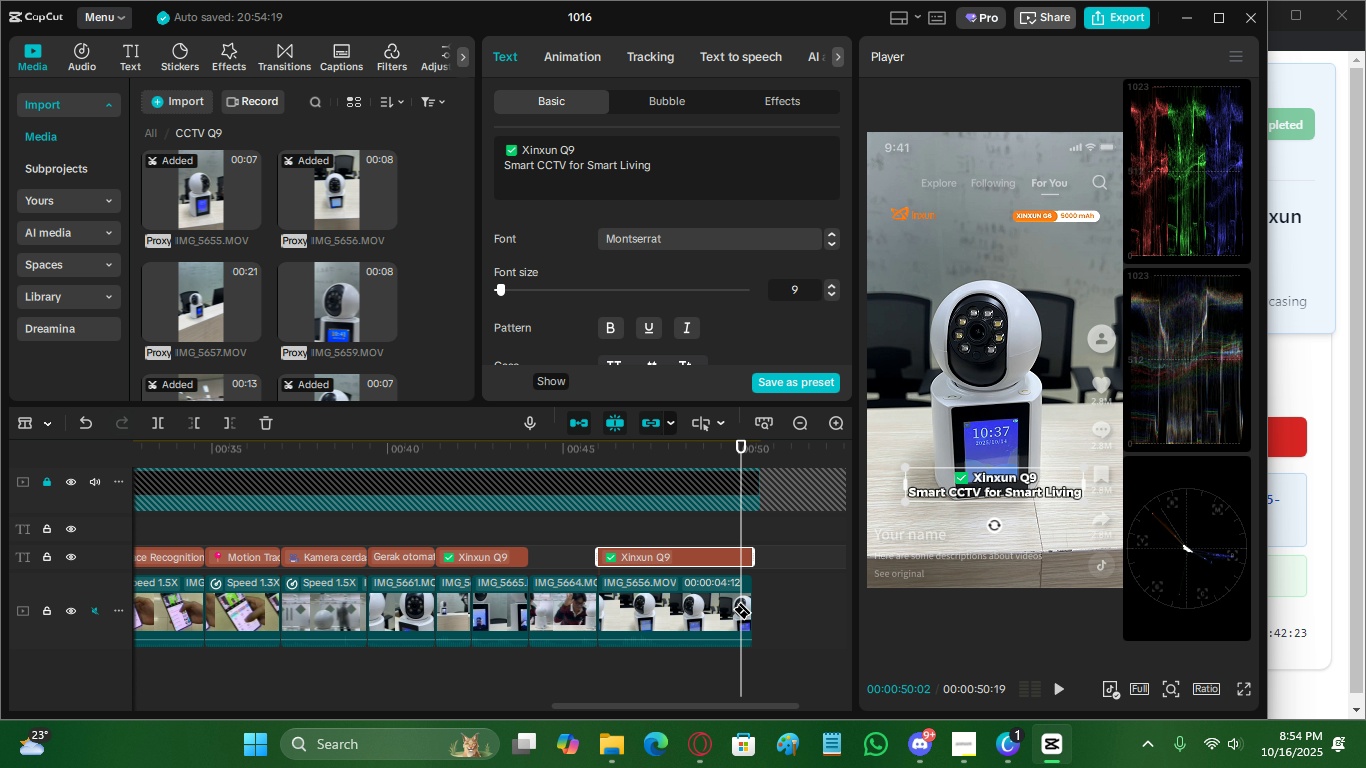 
hold_key(key=ShiftLeft, duration=0.53)
left_click([742, 601])
 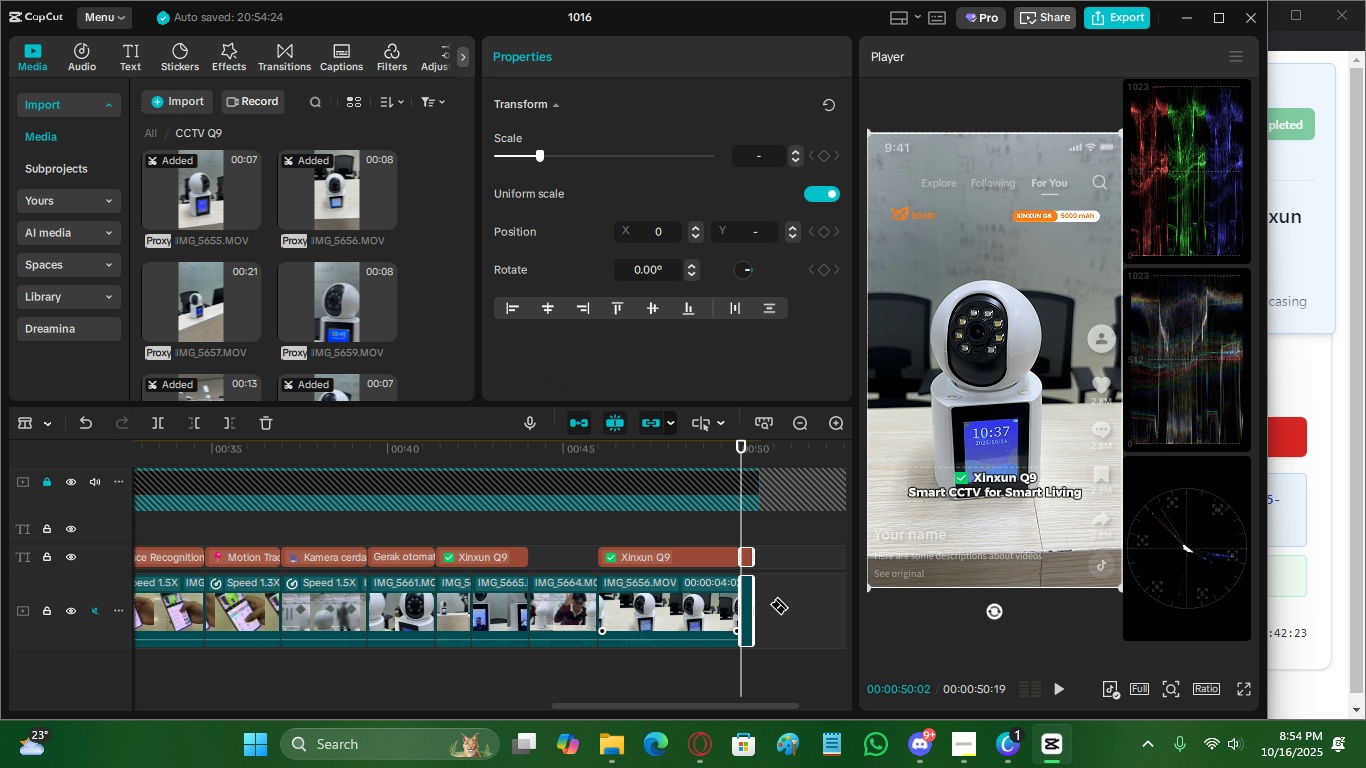 
type(VX)
 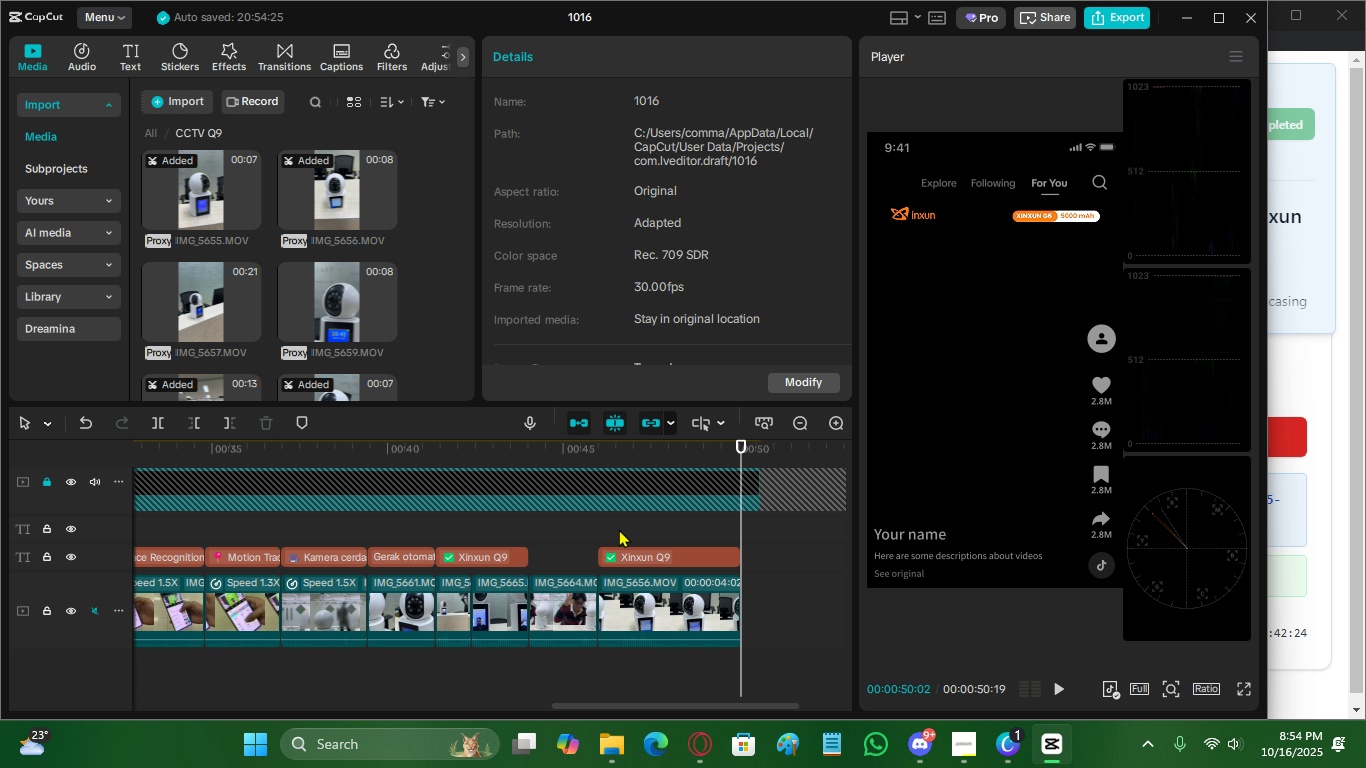 
left_click([619, 529])
 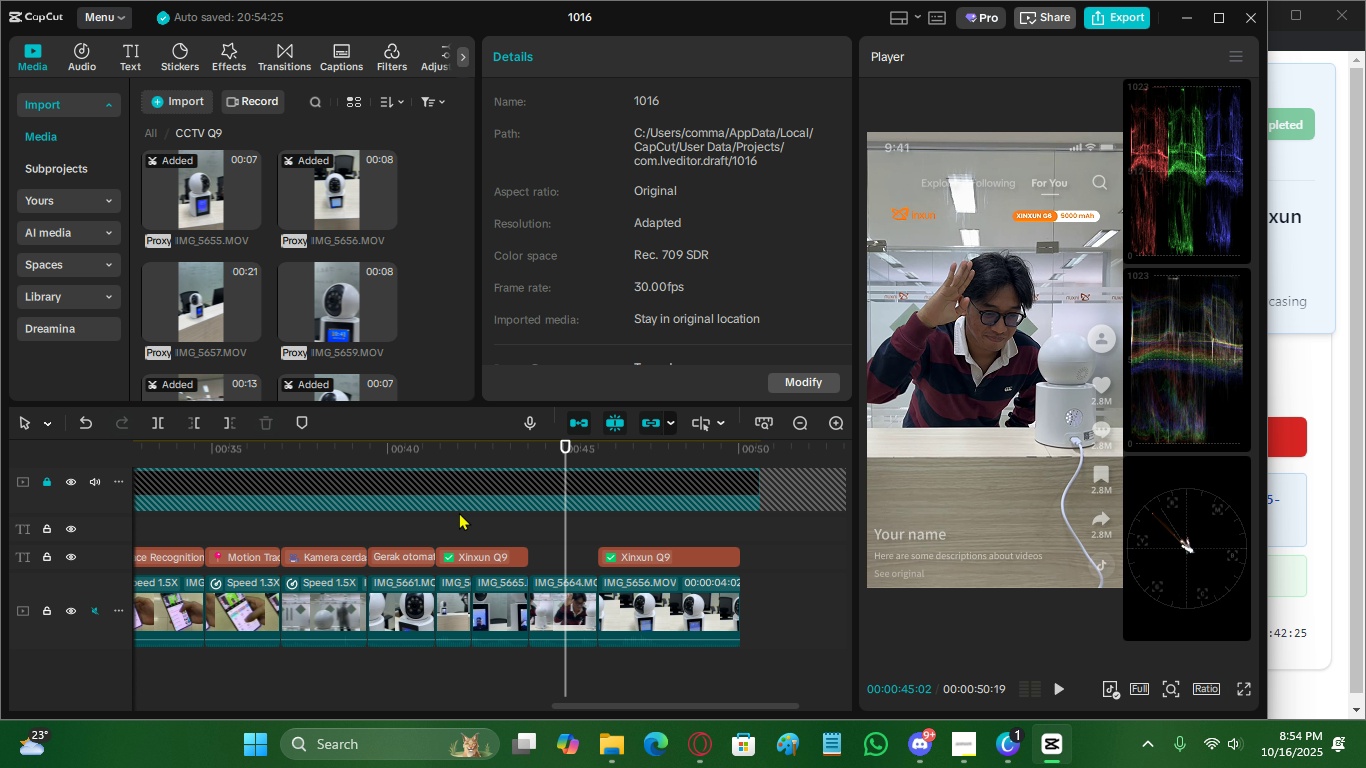 
triple_click([459, 512])
 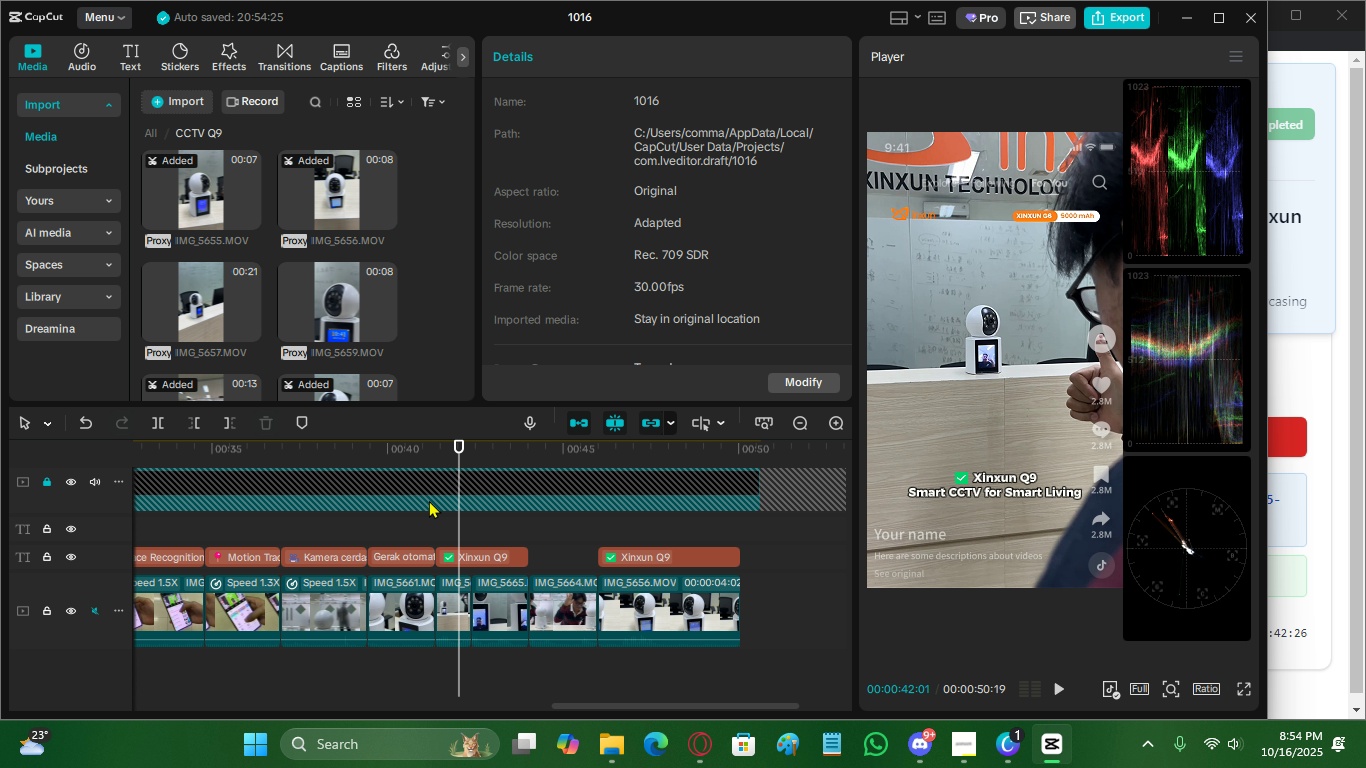 
left_click_drag(start_coordinate=[398, 457], to_coordinate=[492, 481])
 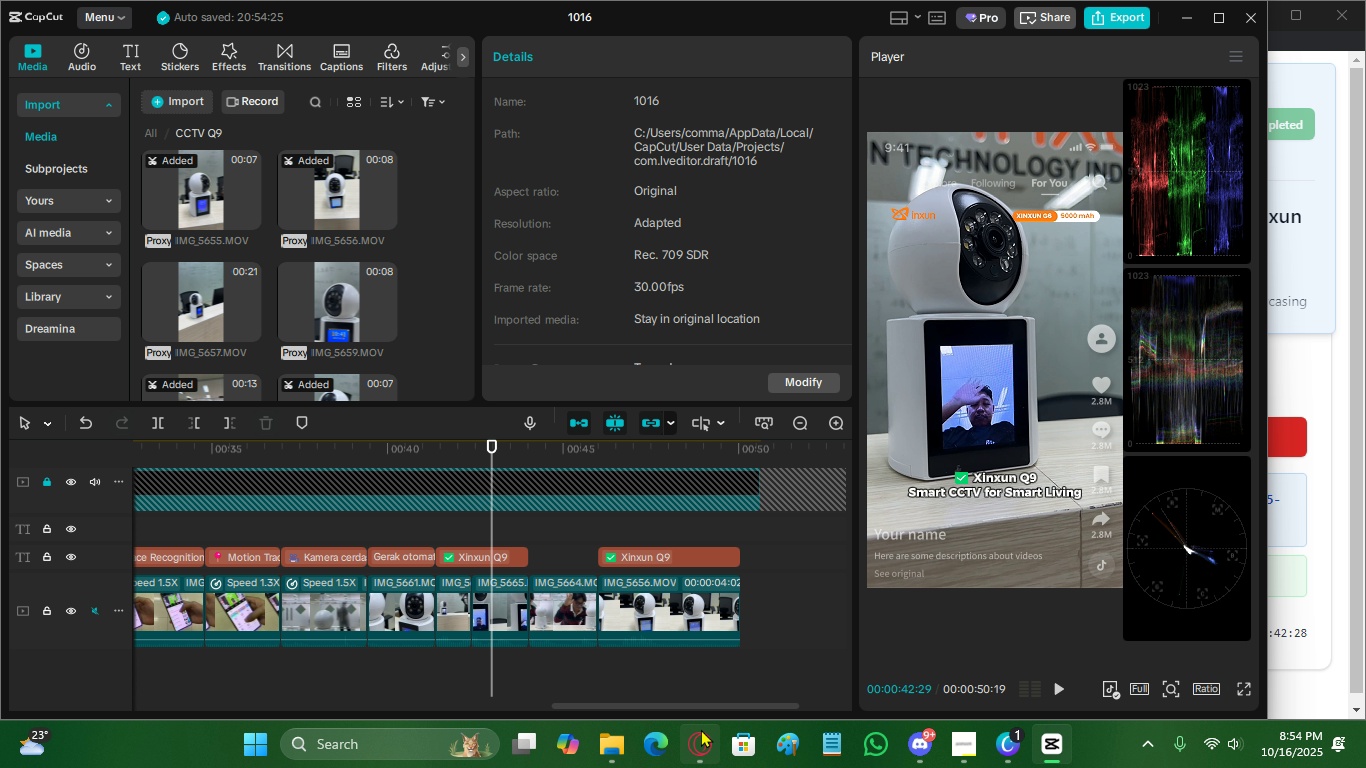 
left_click([702, 730])
 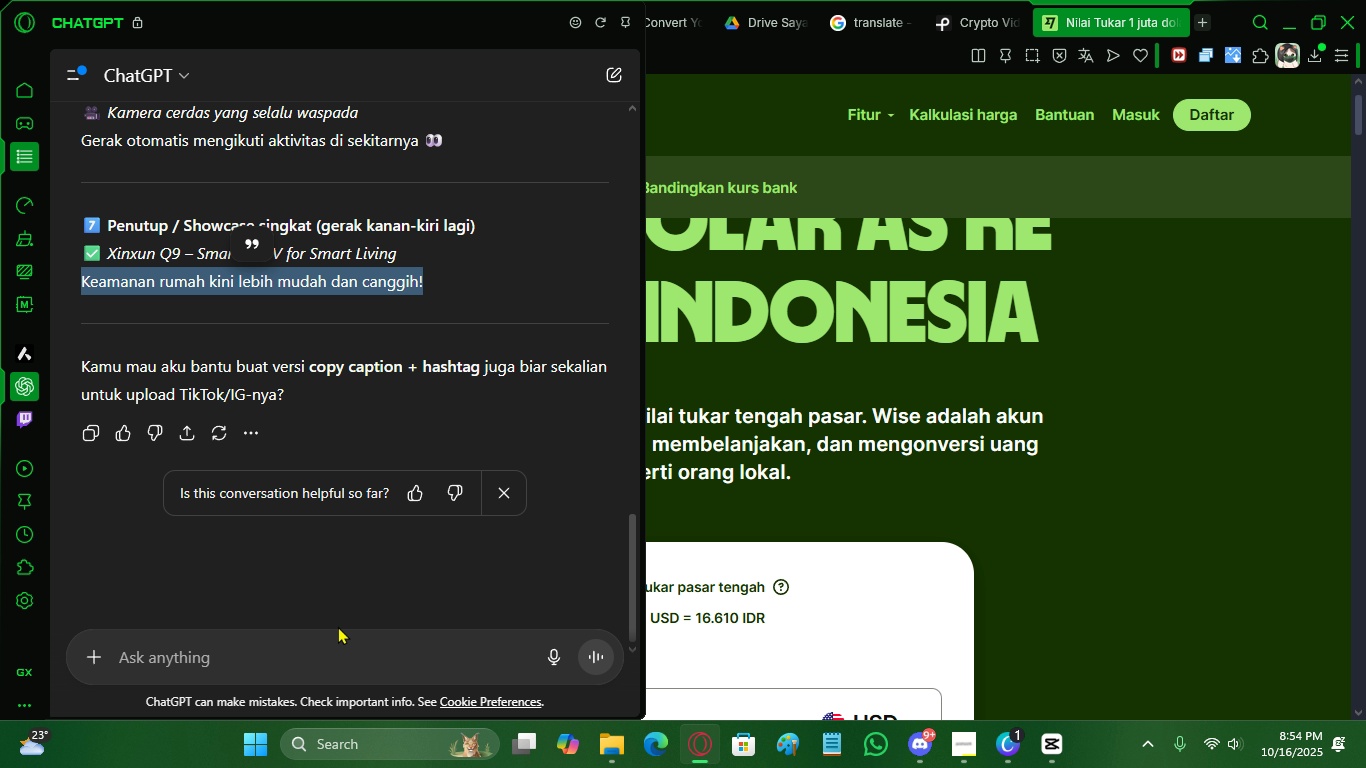 
left_click([263, 571])
 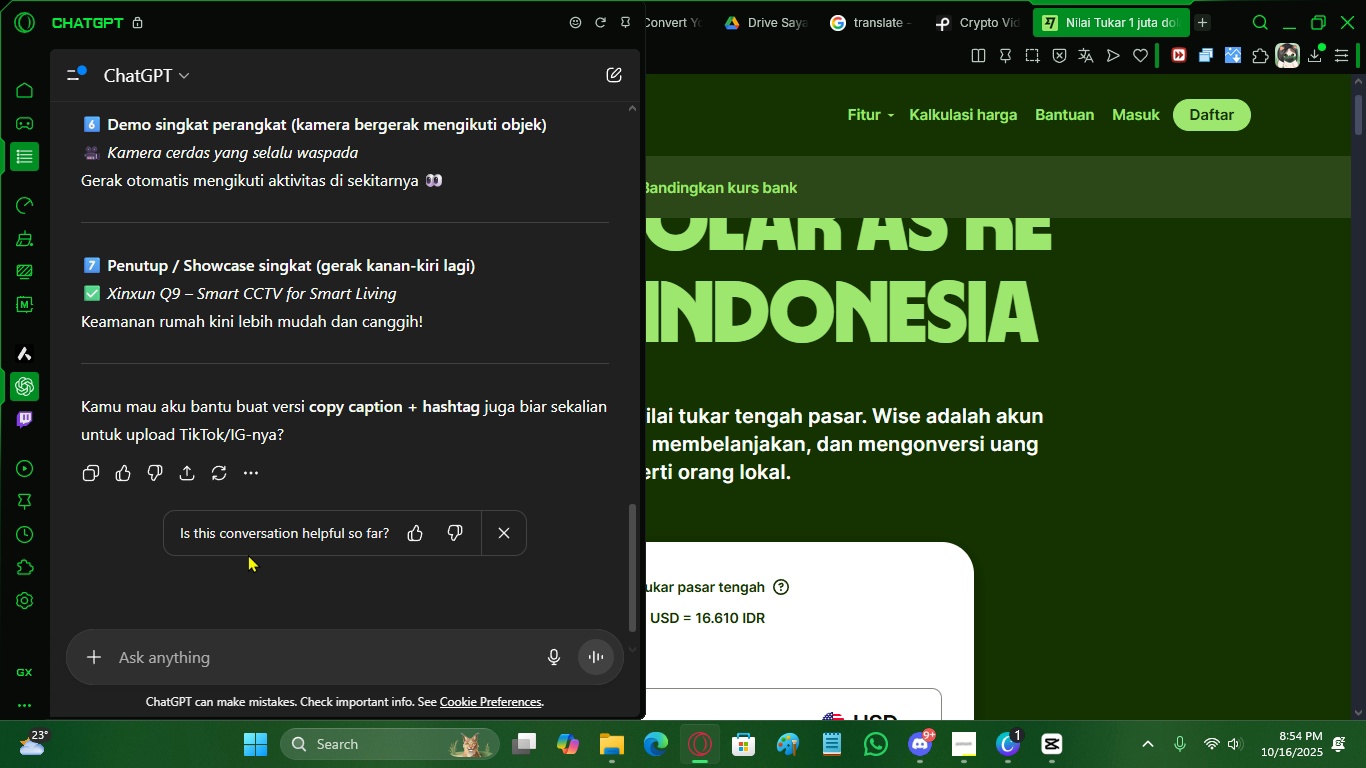 
scroll: coordinate [270, 606], scroll_direction: down, amount: 2.0
 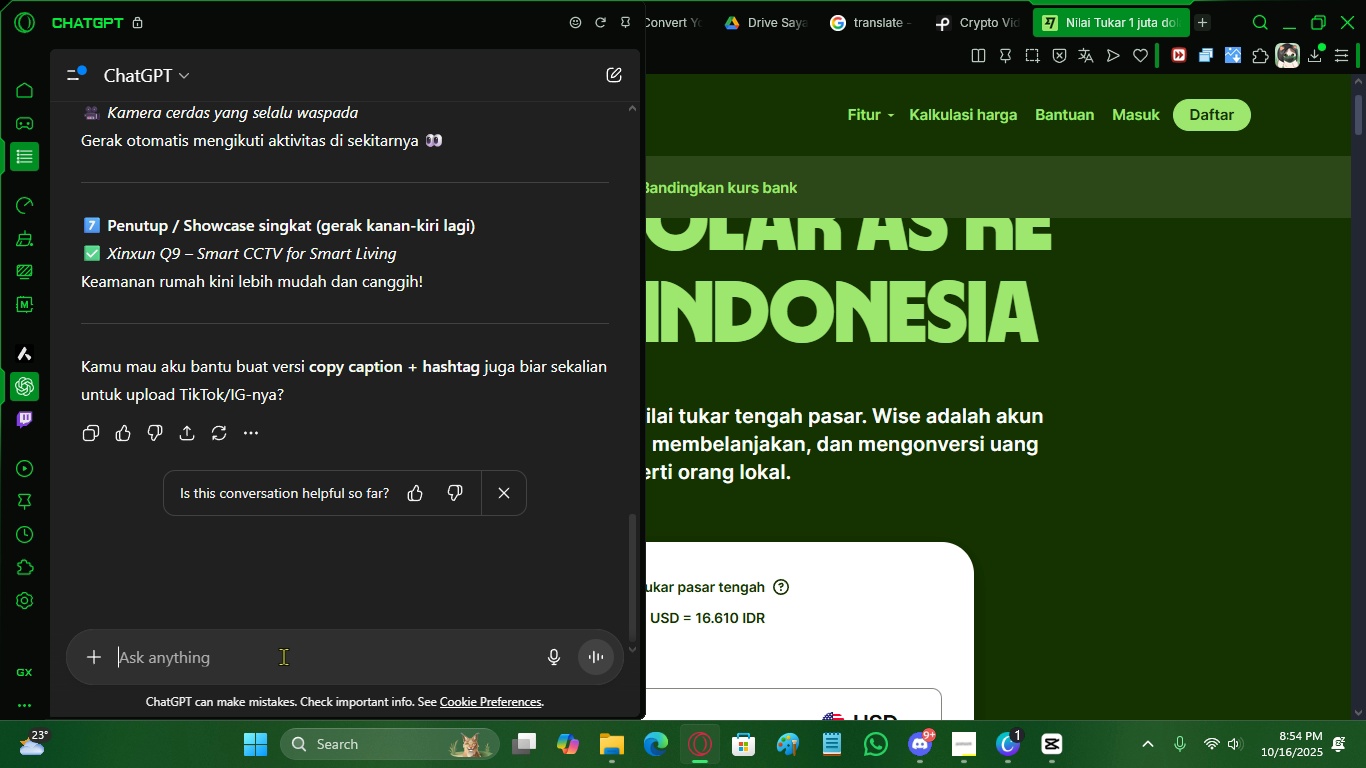 
left_click([283, 656])
 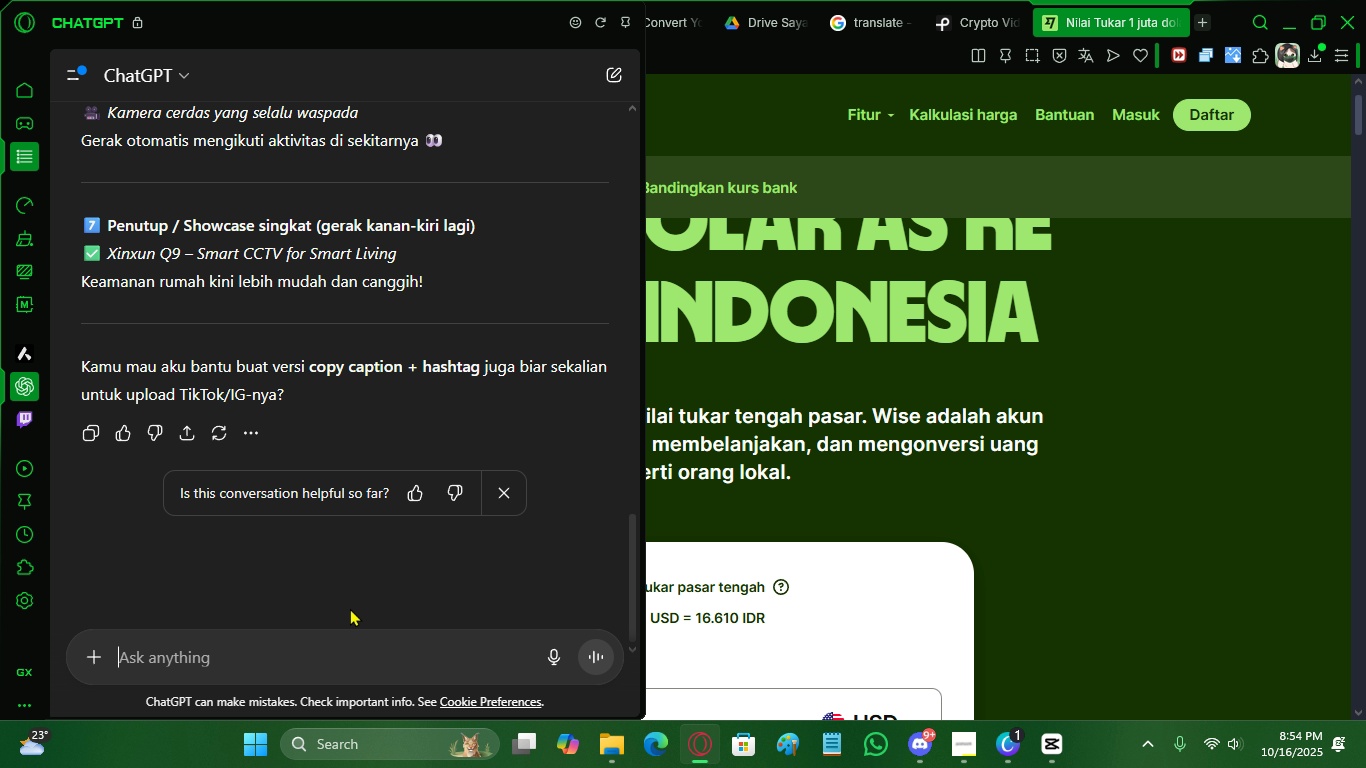 
type(ADA SEGMEN DEMO MENGGUNAKAN R)
key(Backspace)
type(FITUR MONITOR MEN)
key(Backspace)
type(MAKAI HG)
key(Backspace)
type(P)
 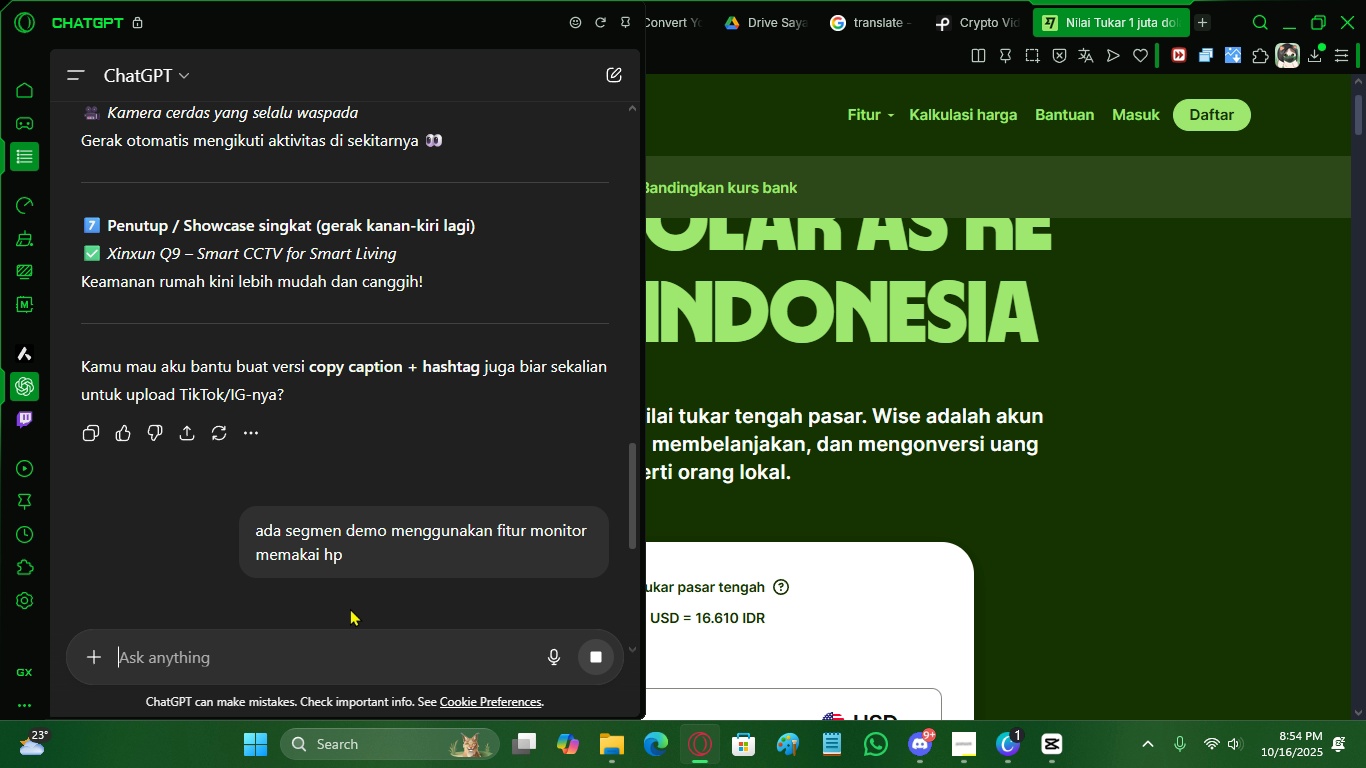 
key(Enter)
 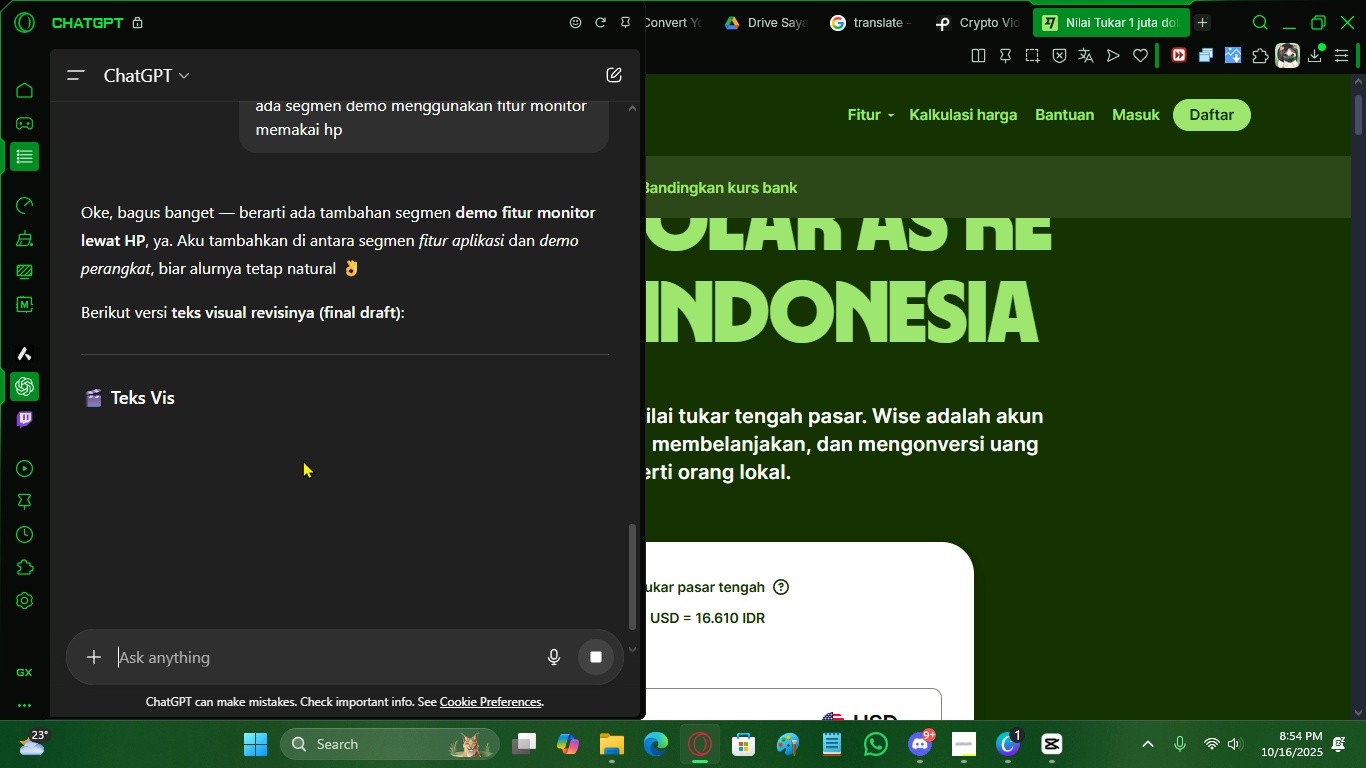 
wait(7.72)
 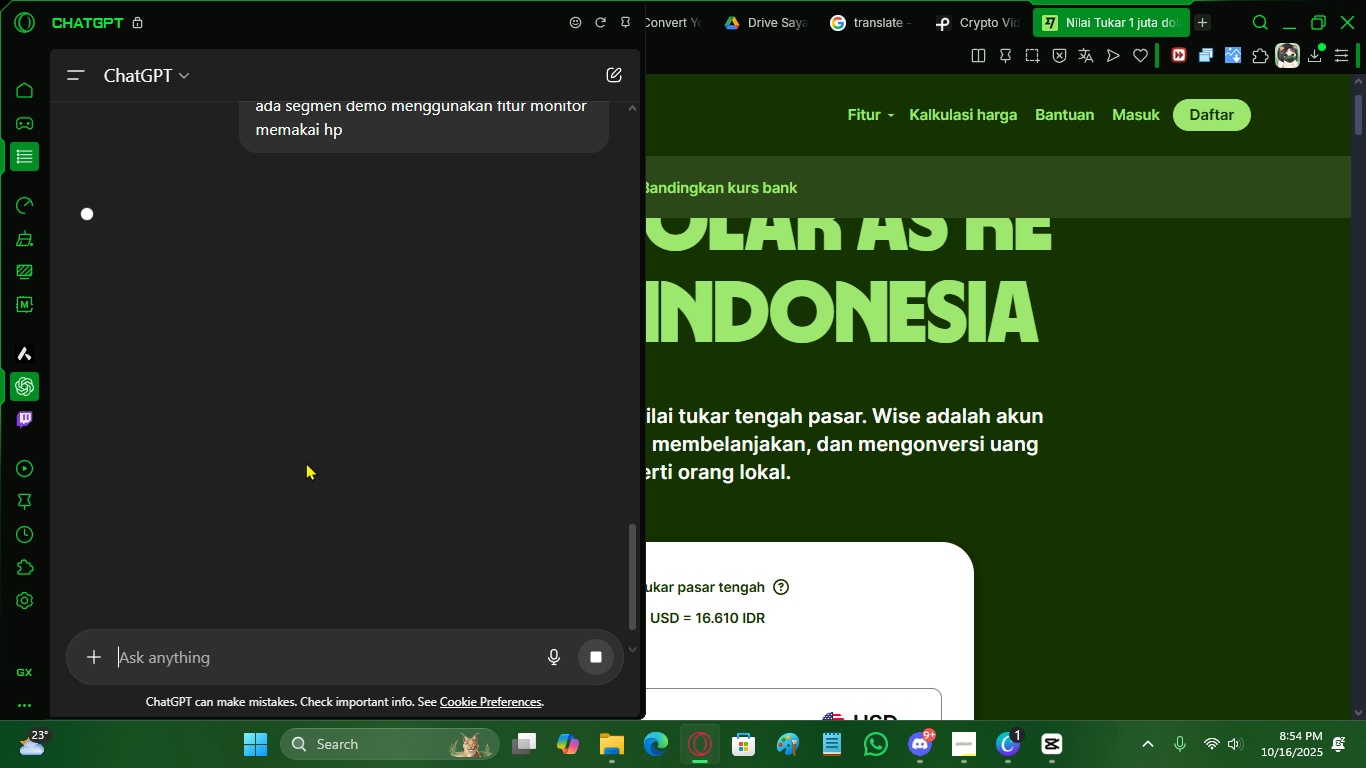 
scroll: coordinate [342, 509], scroll_direction: down, amount: 46.0
 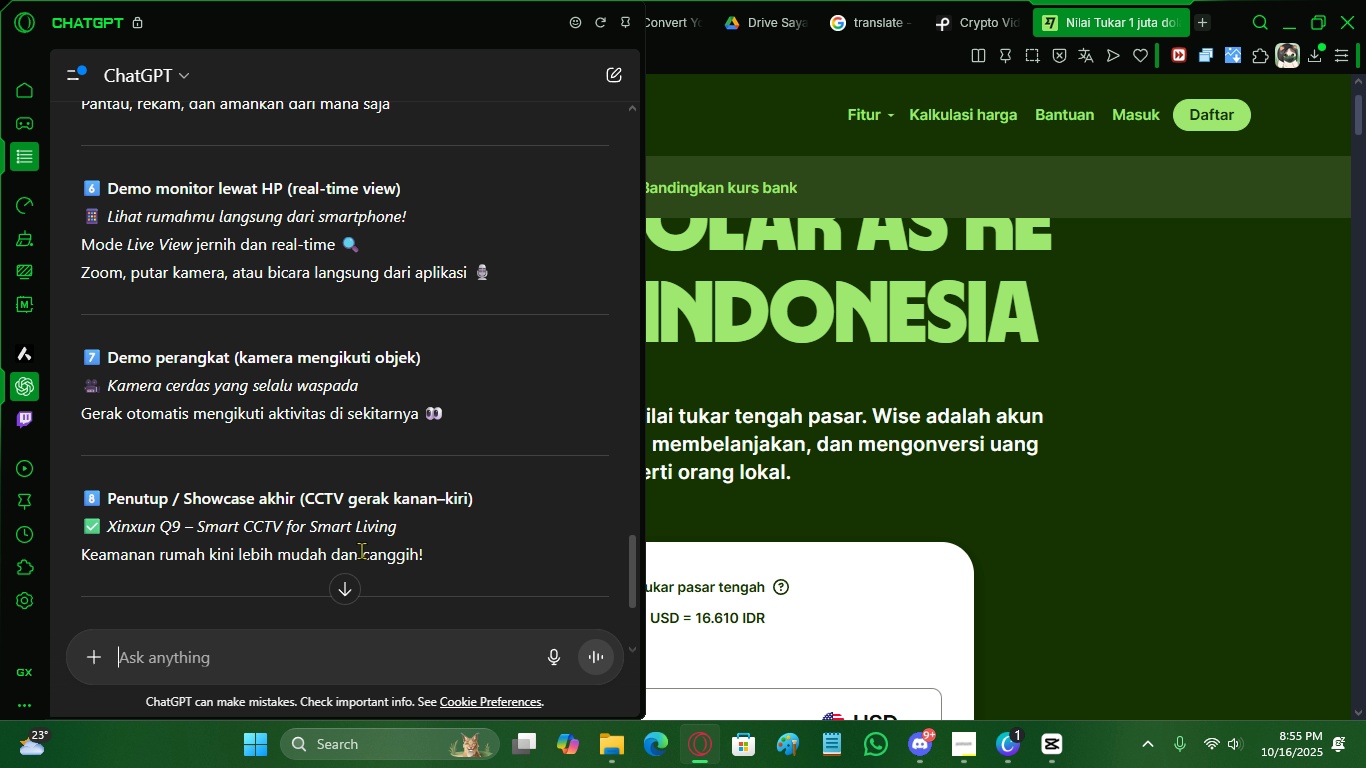 
scroll: coordinate [367, 543], scroll_direction: down, amount: 3.0
 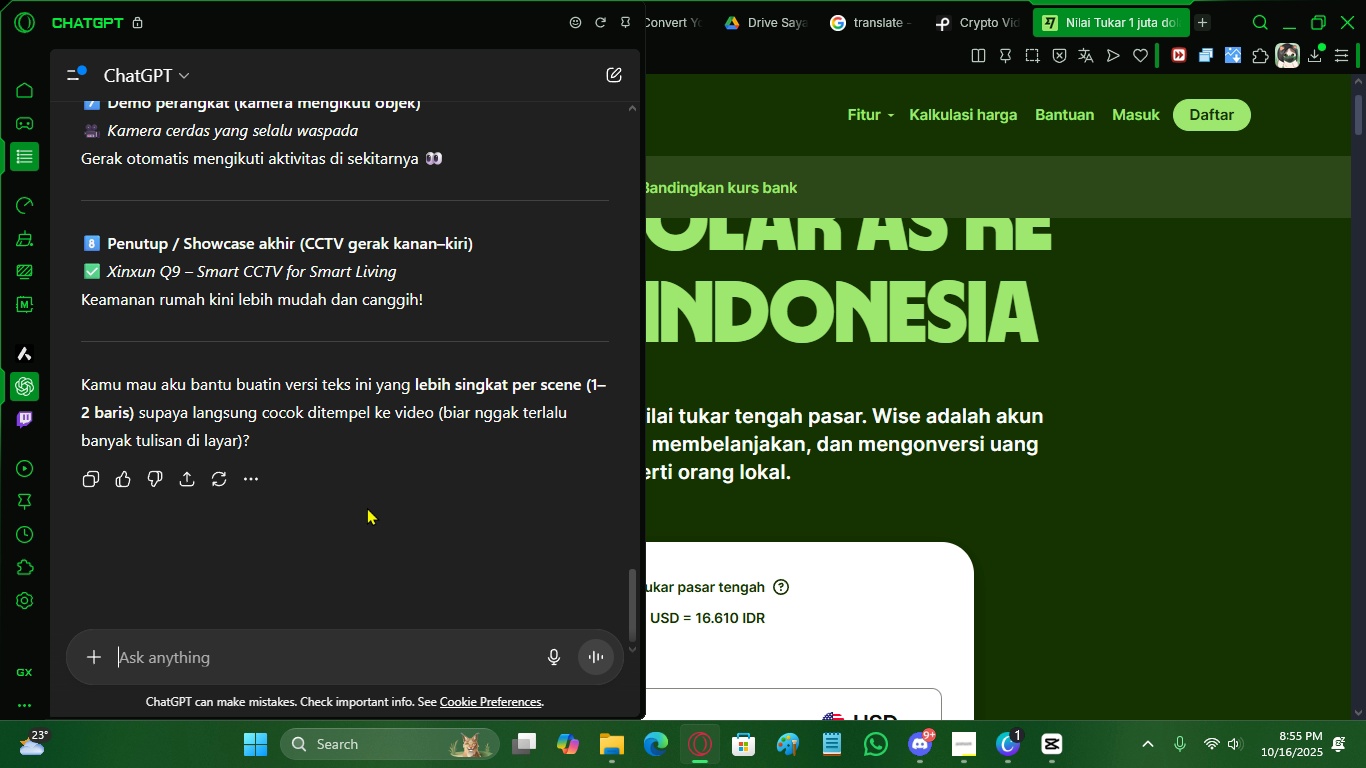 
scroll: coordinate [359, 499], scroll_direction: up, amount: 1.0
 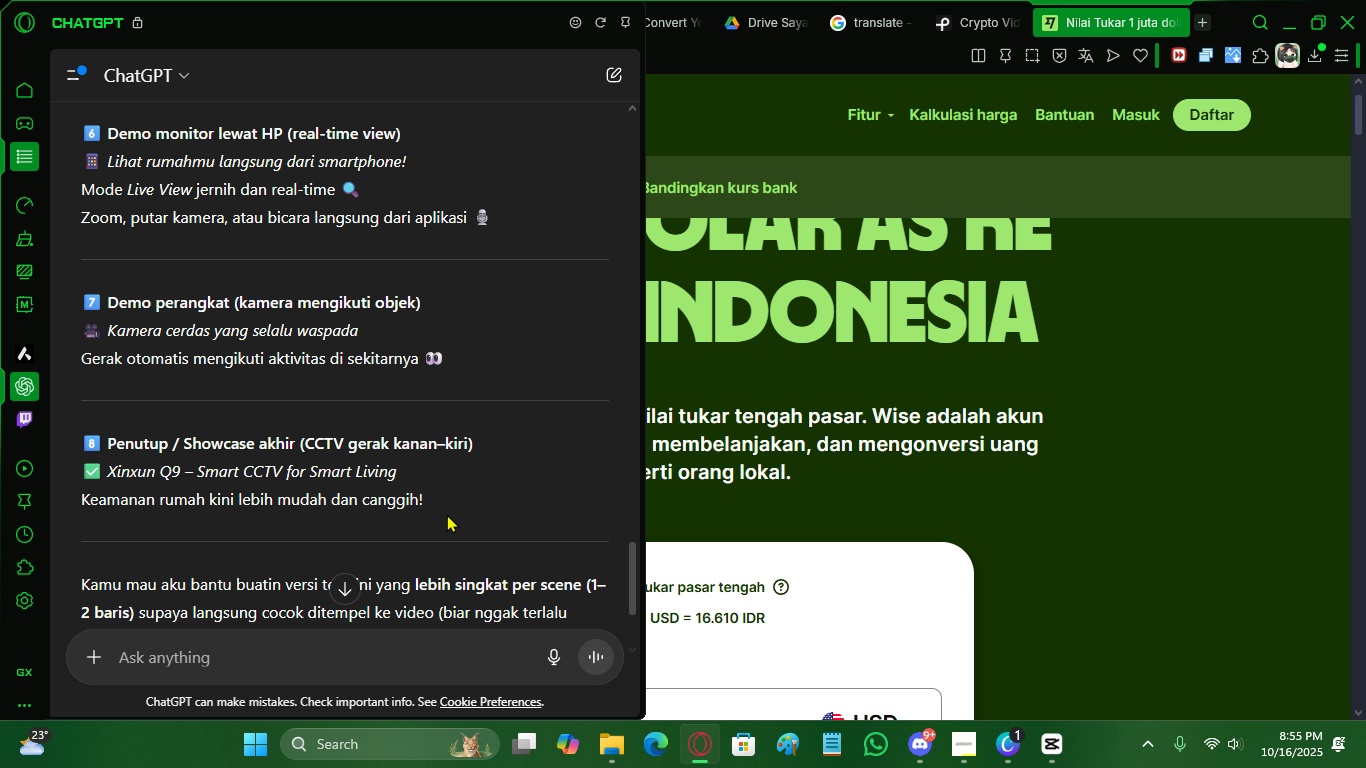 
left_click_drag(start_coordinate=[442, 502], to_coordinate=[268, 497])
 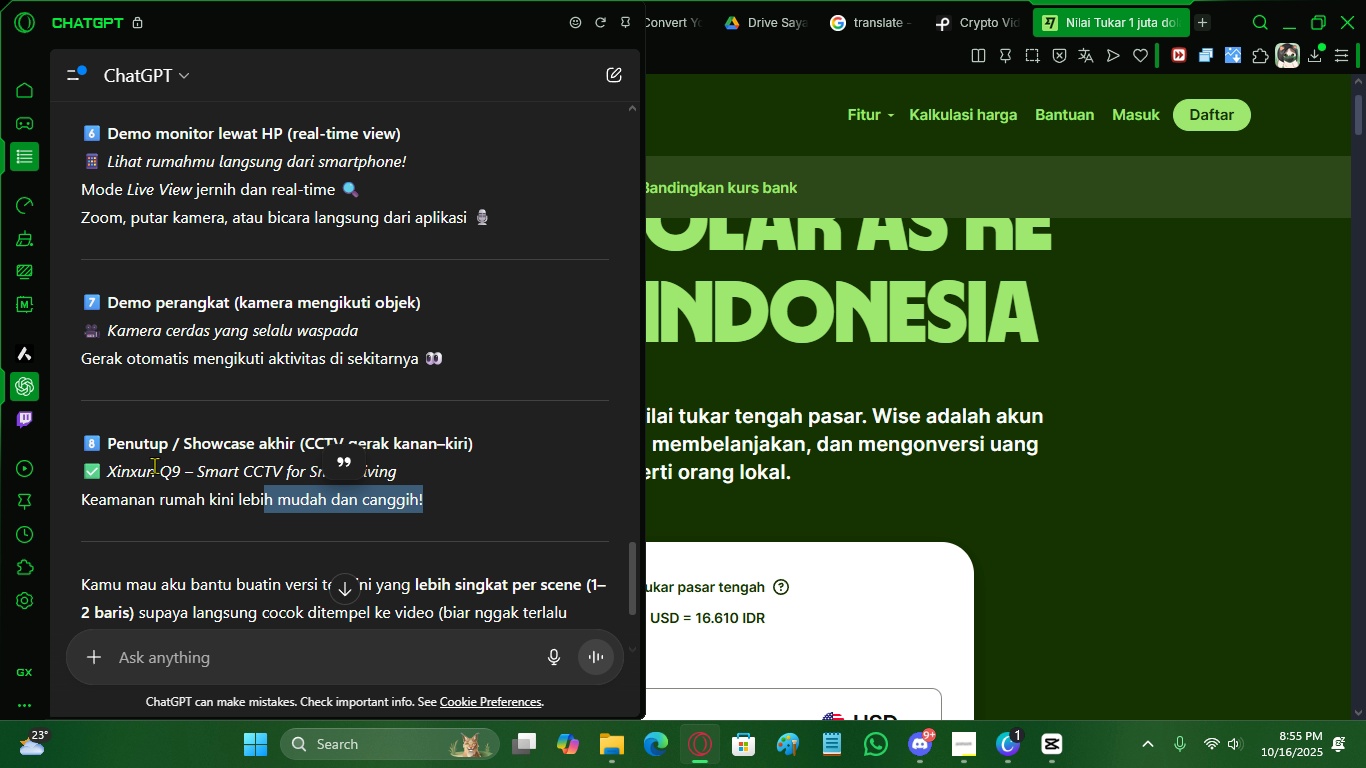 
scroll: coordinate [152, 462], scroll_direction: up, amount: 1.0
 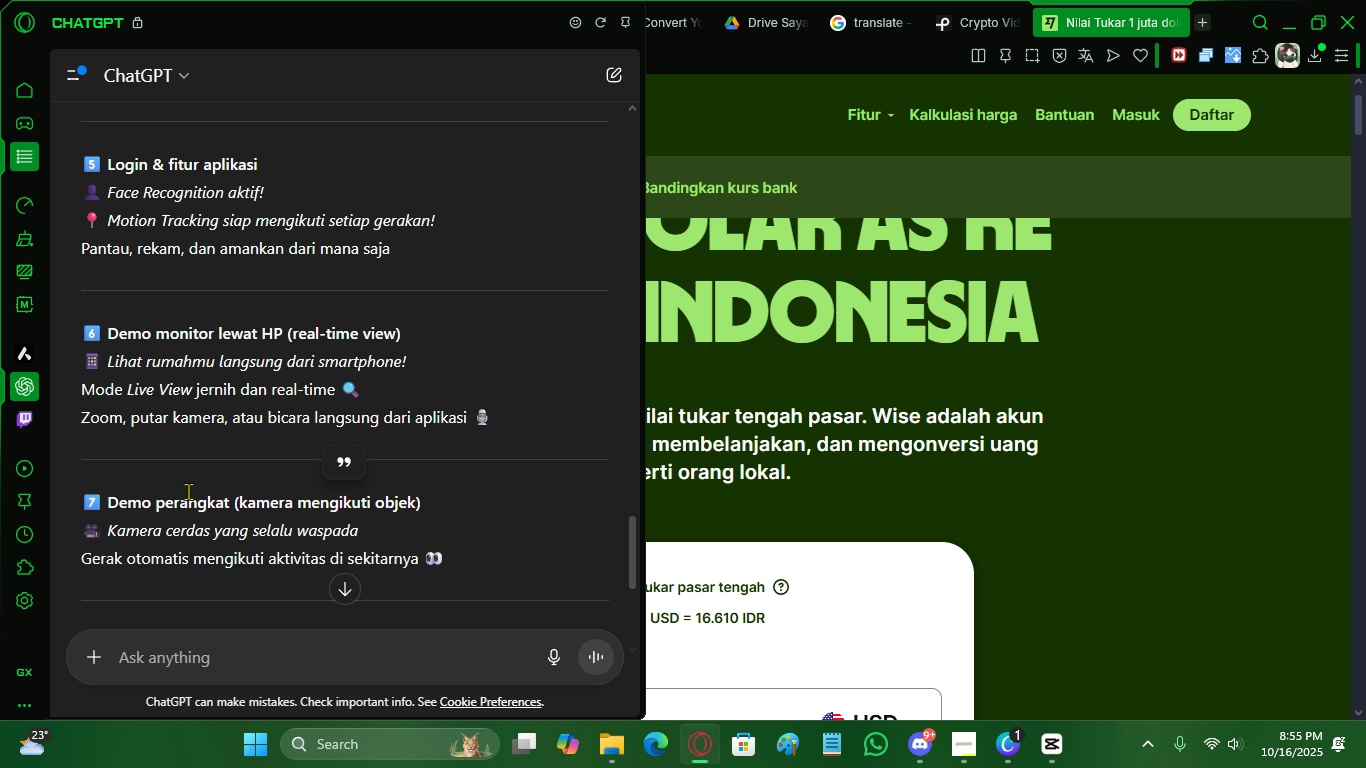 
scroll: coordinate [188, 491], scroll_direction: down, amount: 1.0
 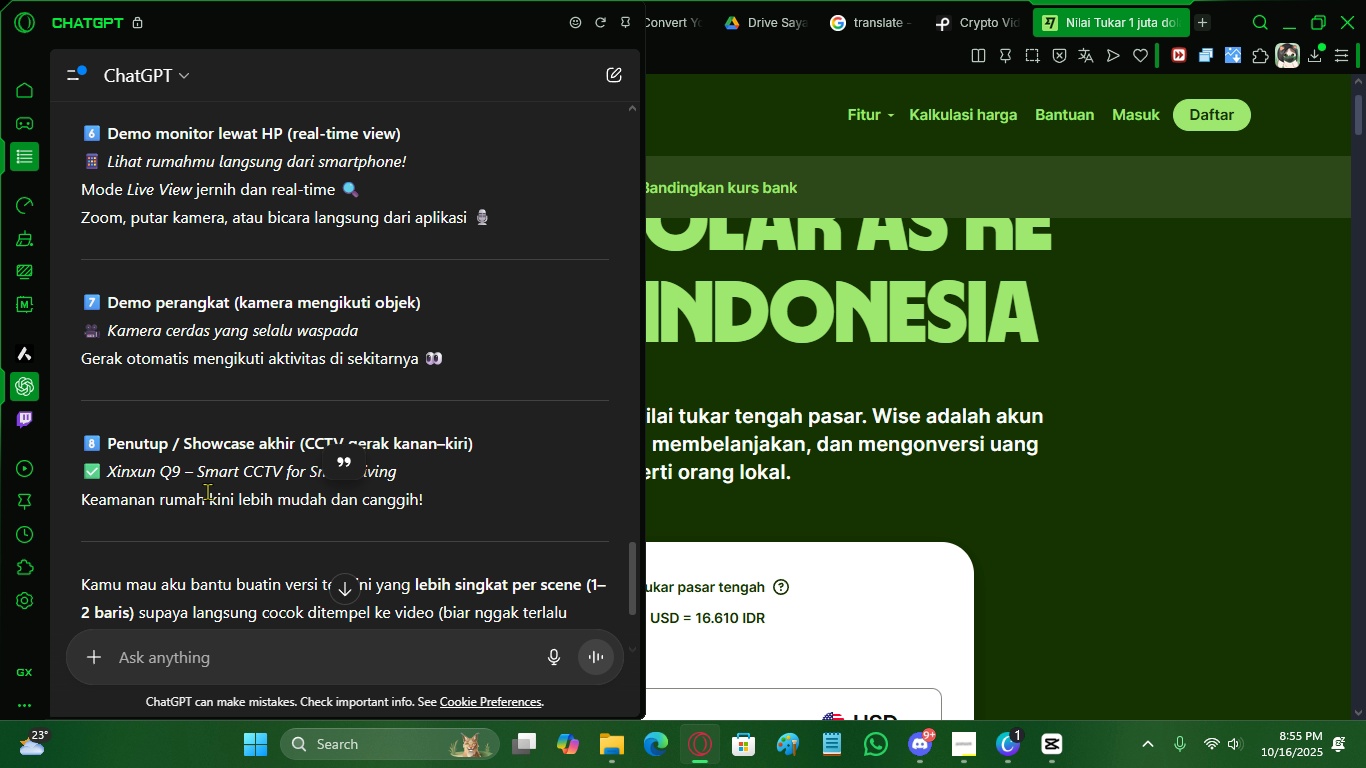 
left_click([207, 491])
 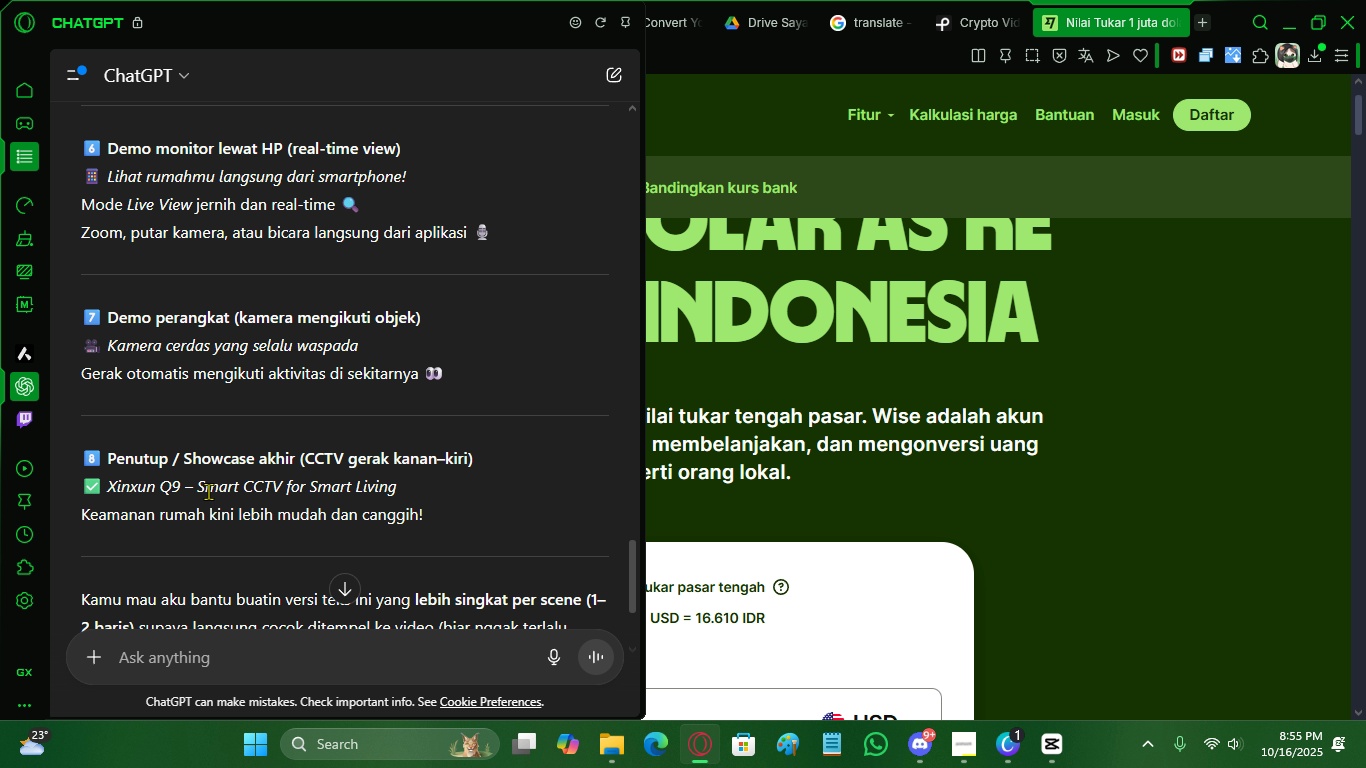 
scroll: coordinate [208, 491], scroll_direction: up, amount: 1.0
 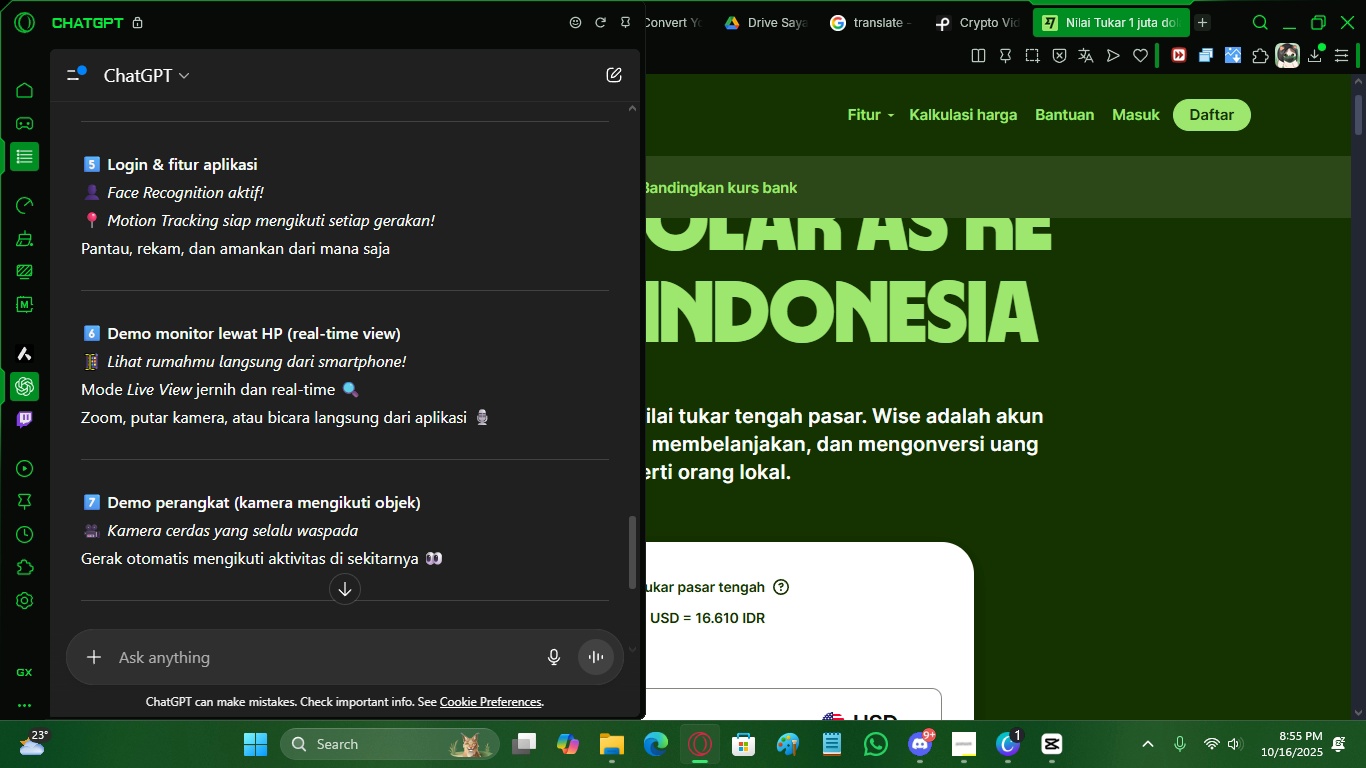 
left_click_drag(start_coordinate=[86, 359], to_coordinate=[494, 417])
 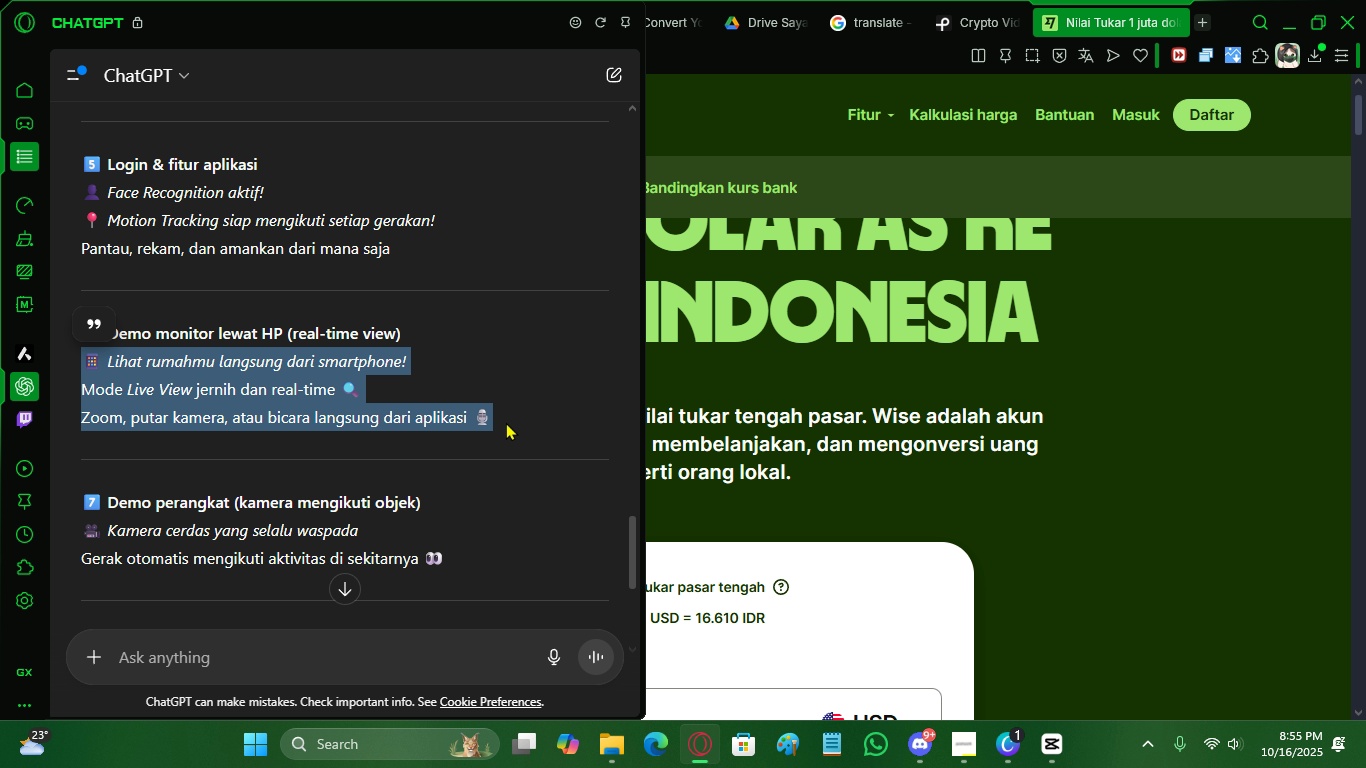 
left_click([508, 422])
 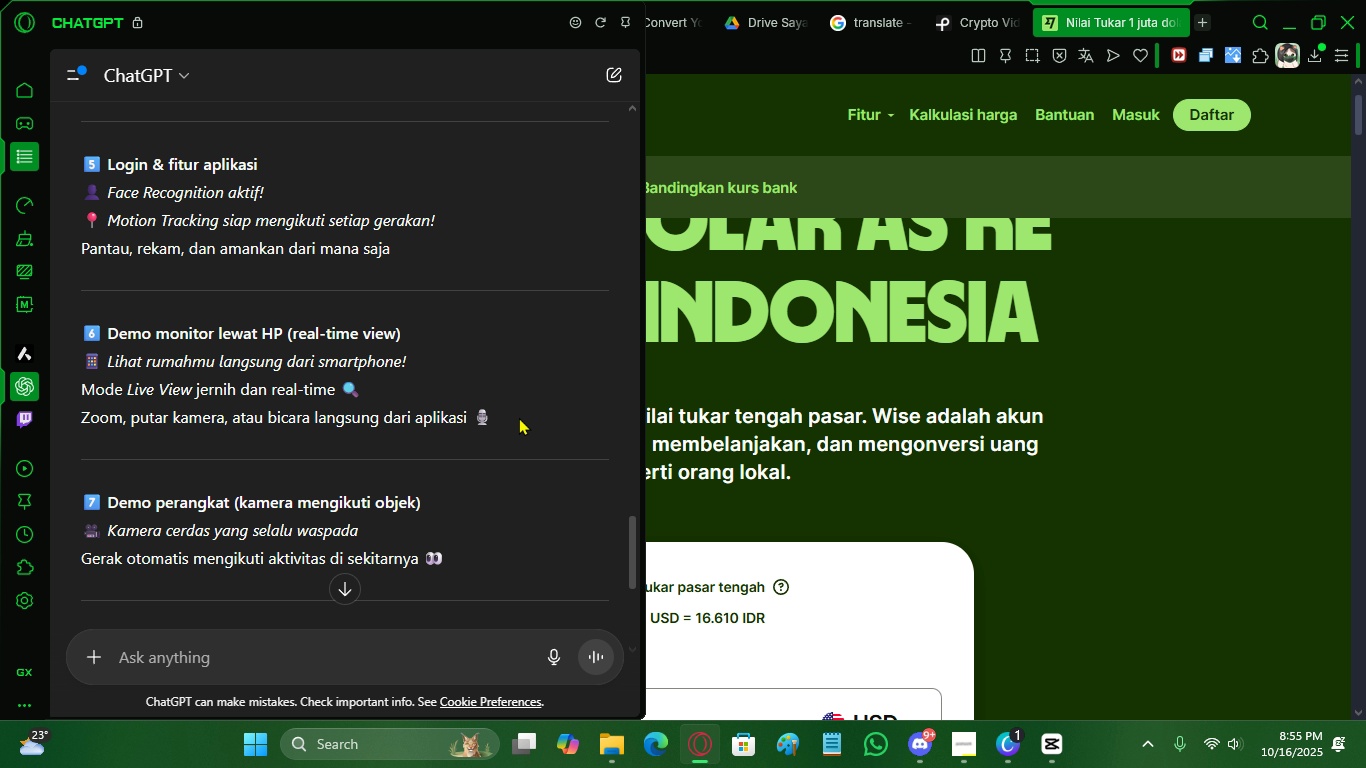 
left_click_drag(start_coordinate=[519, 417], to_coordinate=[86, 364])
 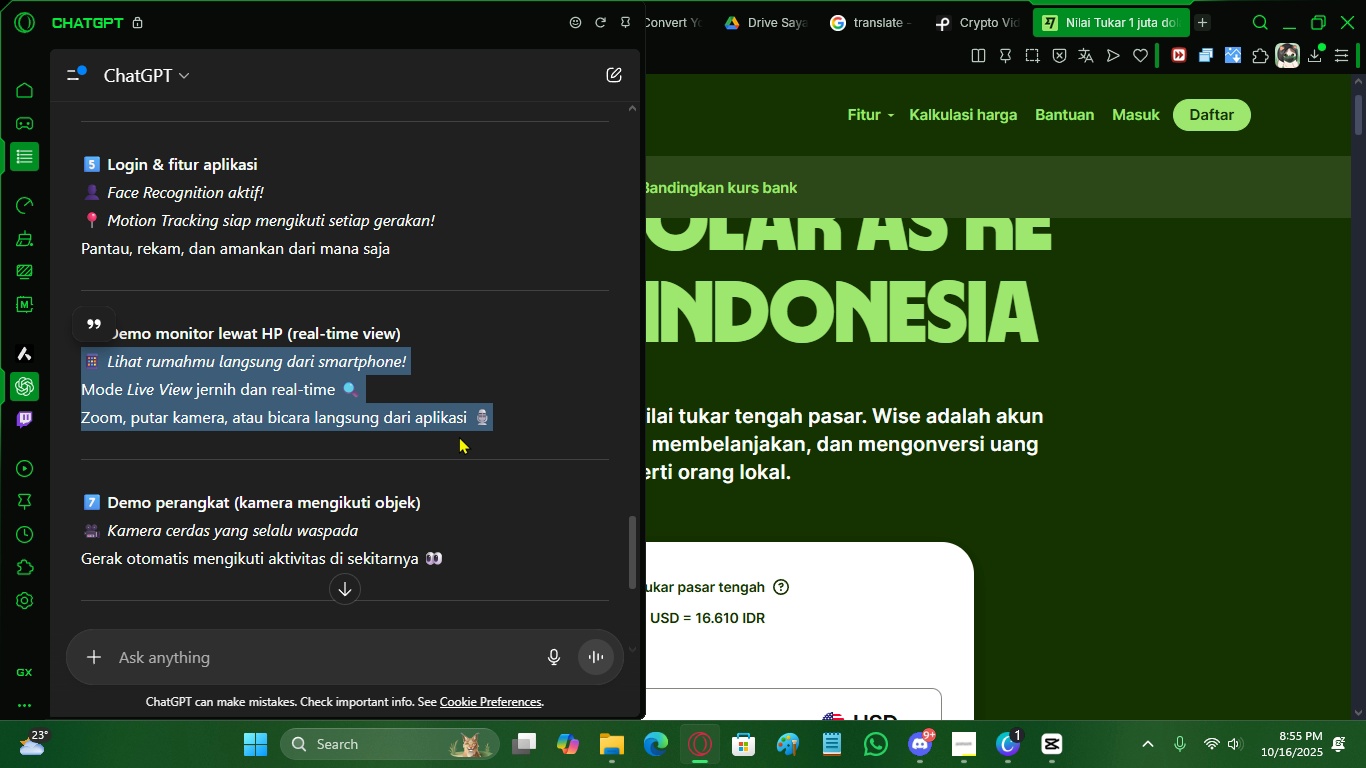 
key(Control+C)
 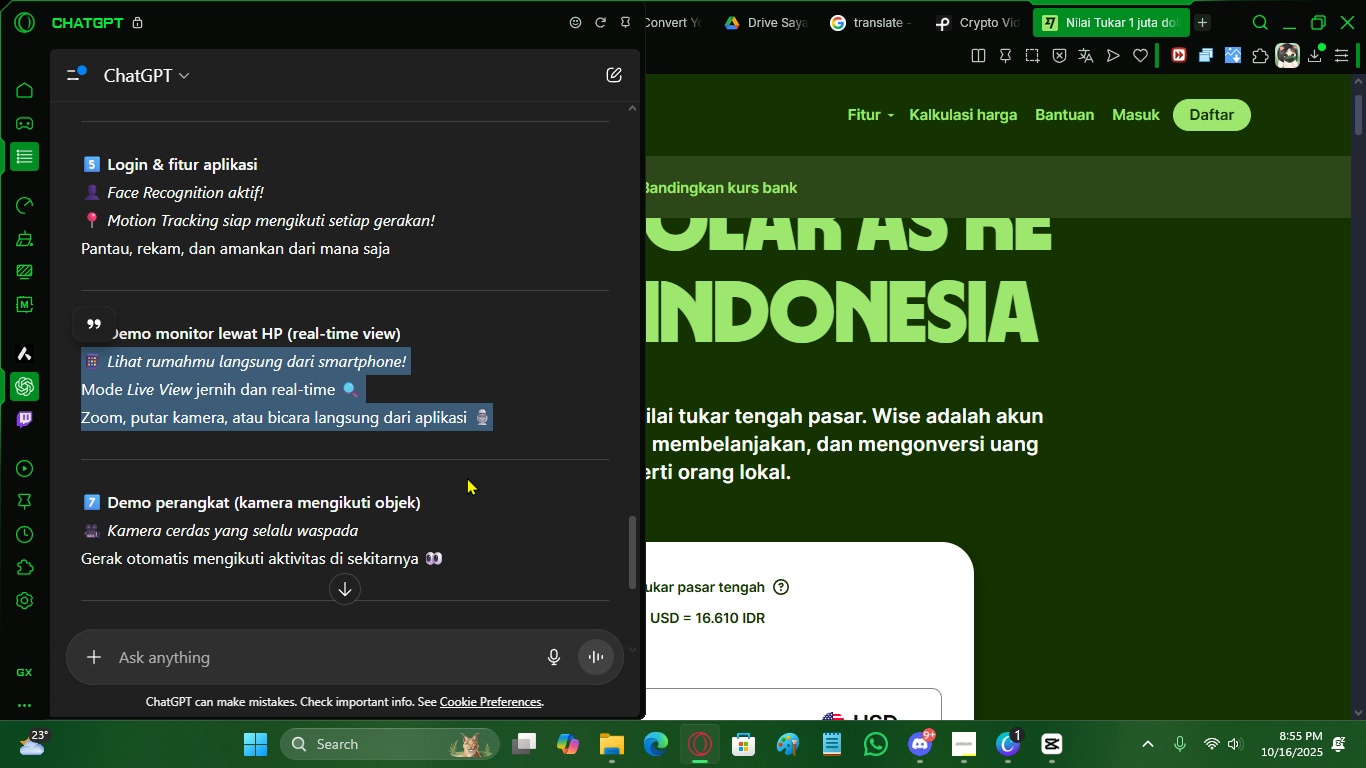 
key(Control+C)
 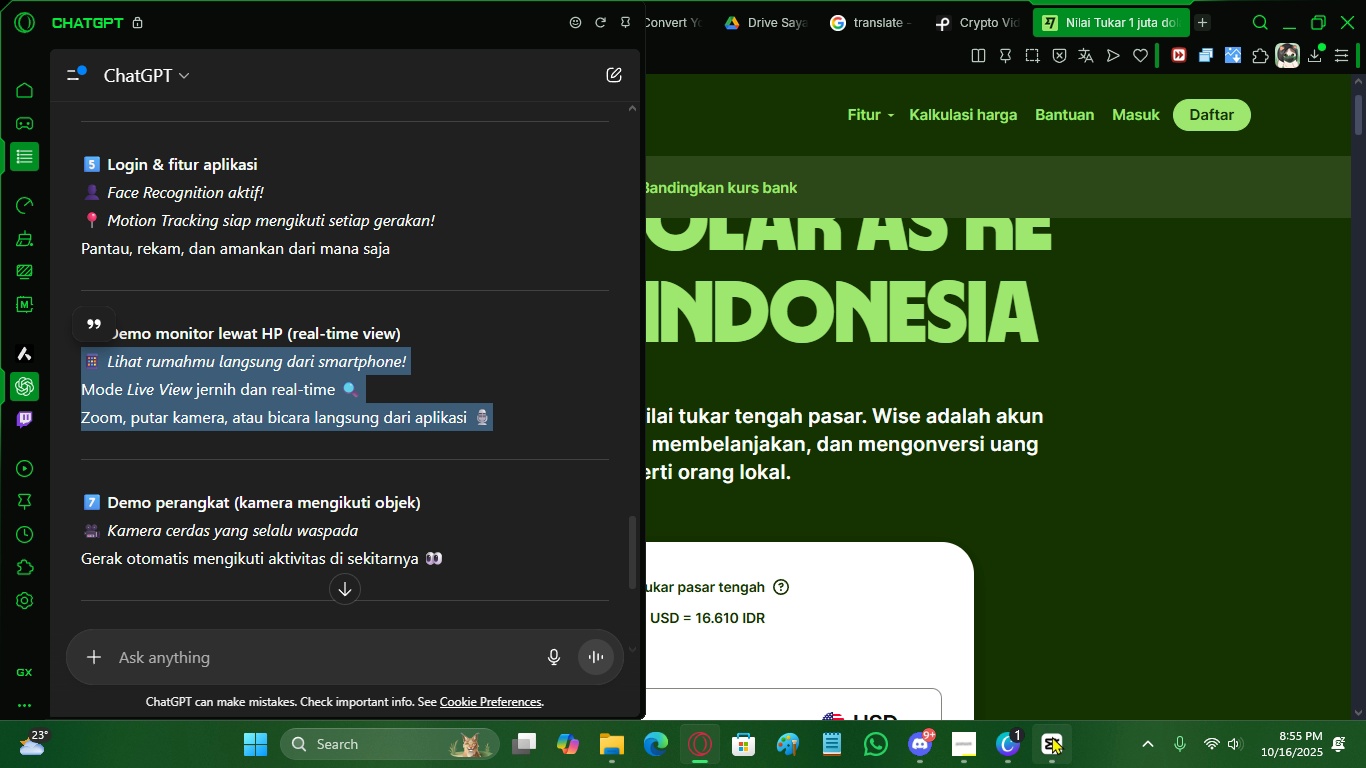 
left_click([1052, 736])
 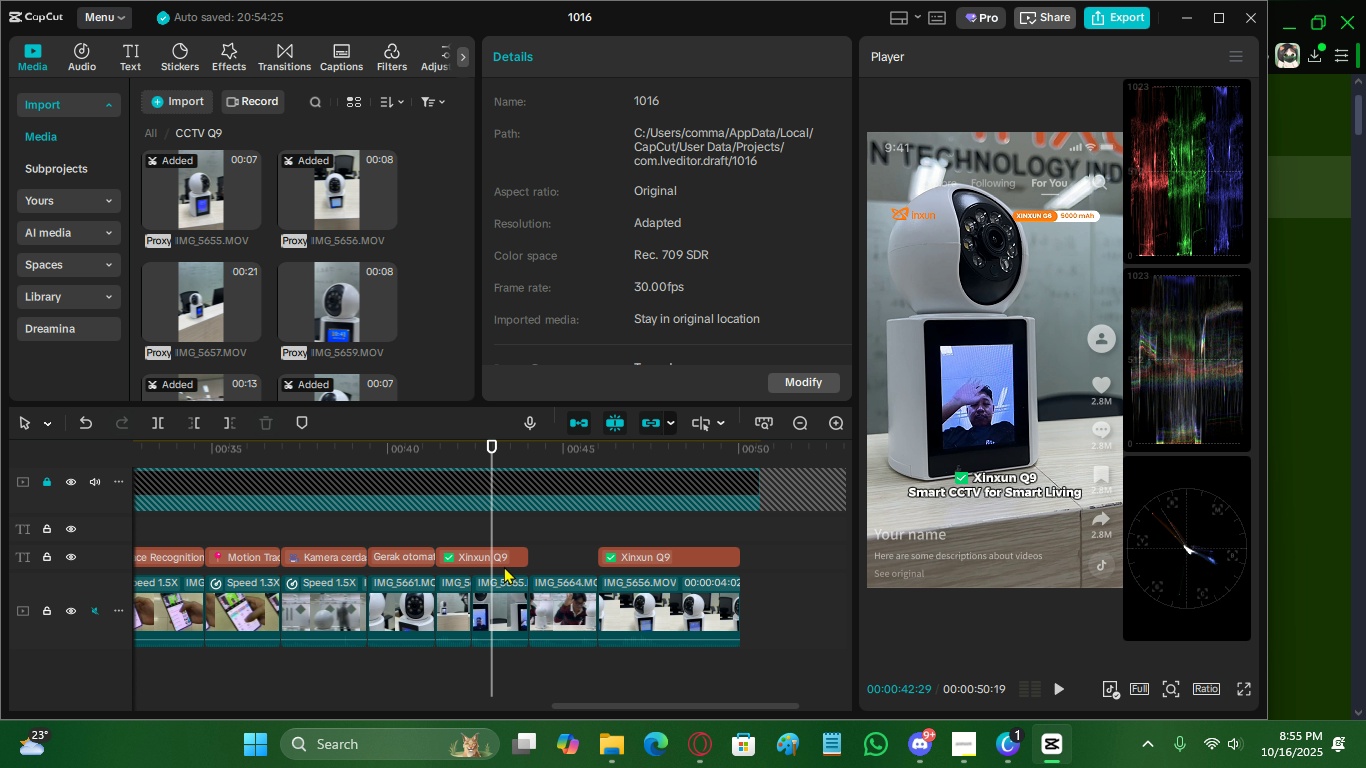 
hold_key(key=AltLeft, duration=1.54)
left_click_drag(start_coordinate=[484, 560], to_coordinate=[575, 529])
 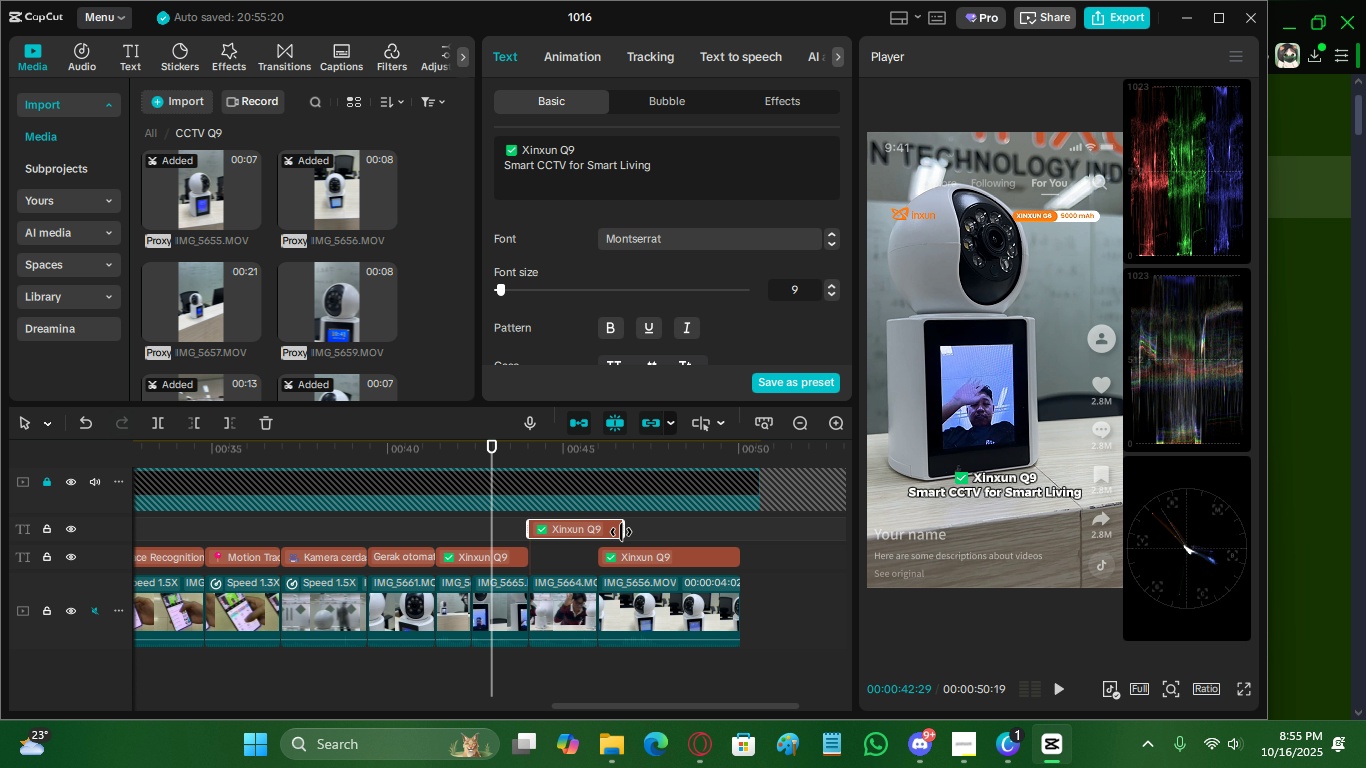 
left_click_drag(start_coordinate=[621, 532], to_coordinate=[599, 533])
 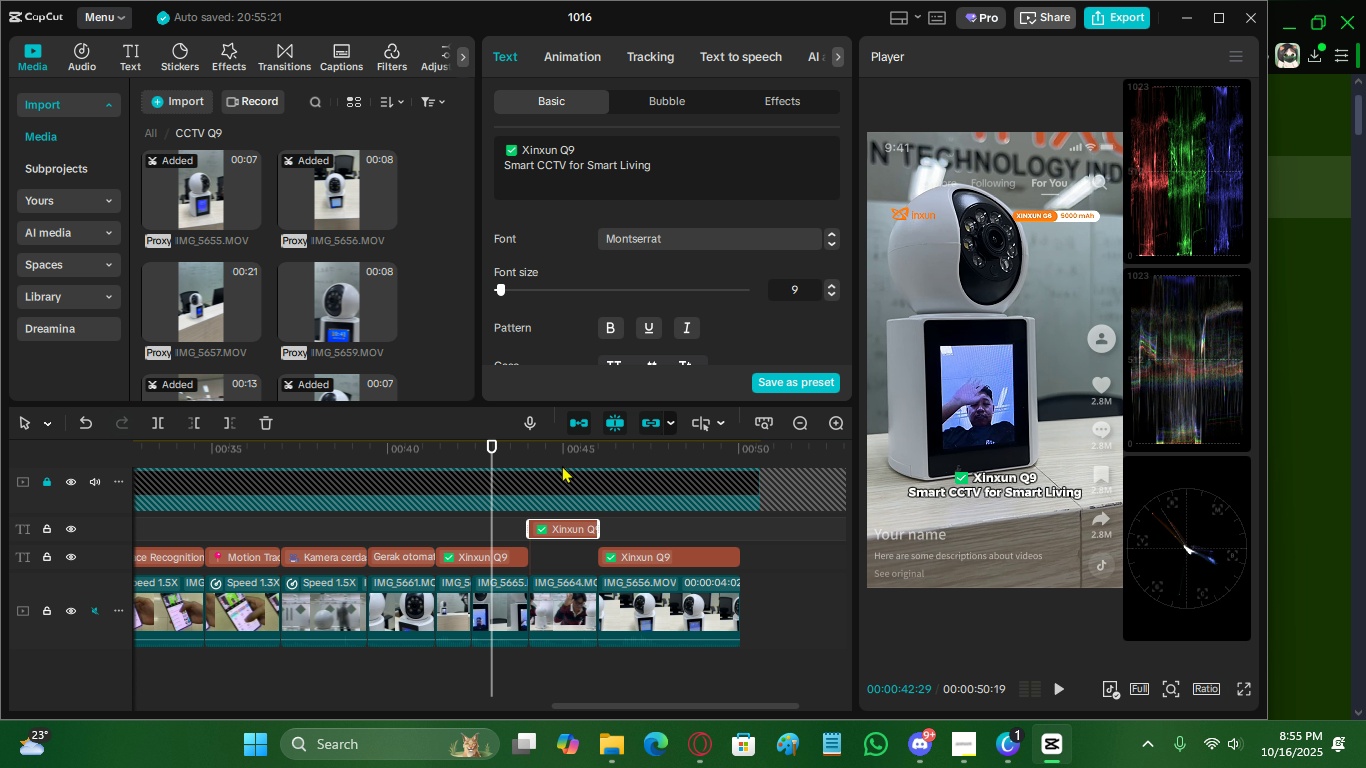 
left_click([562, 465])
 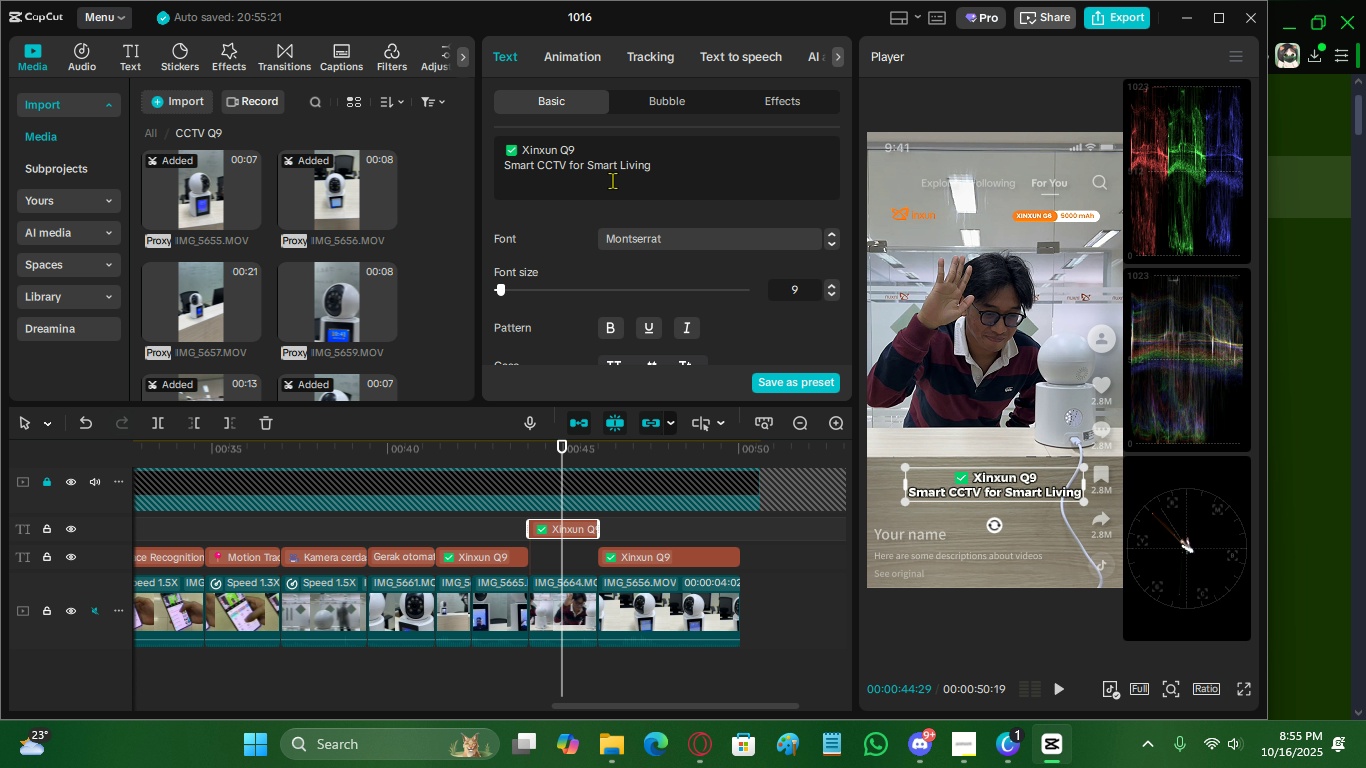 
left_click([634, 177])
 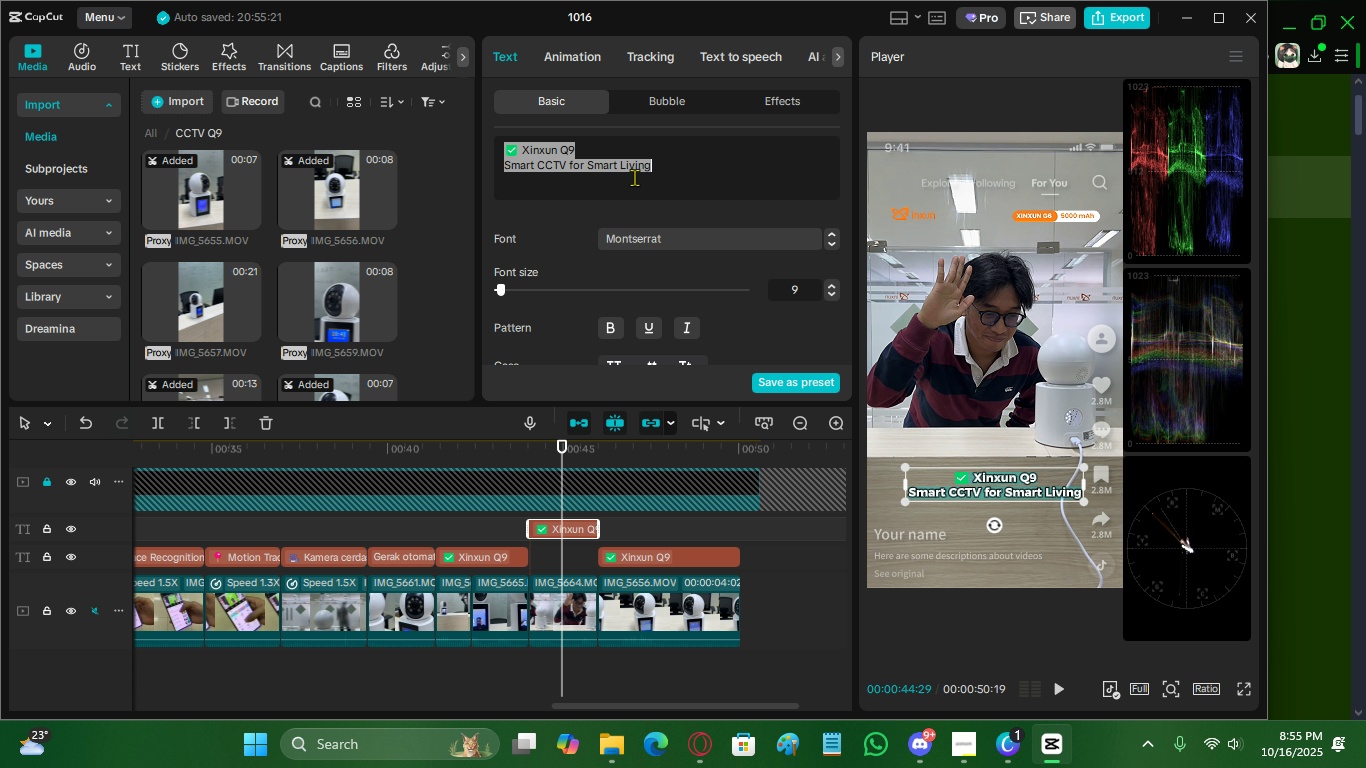 
key(Control+ControlLeft)
 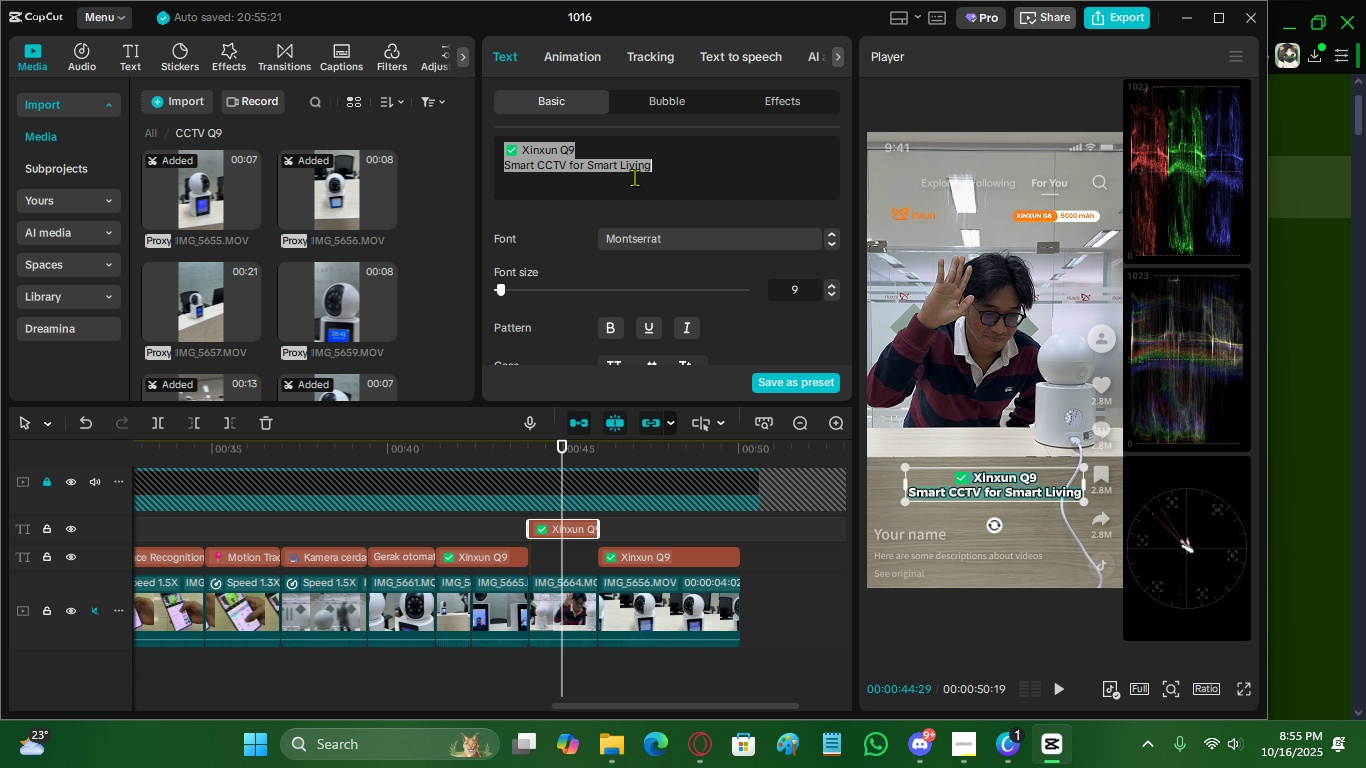 
key(Control+A)
 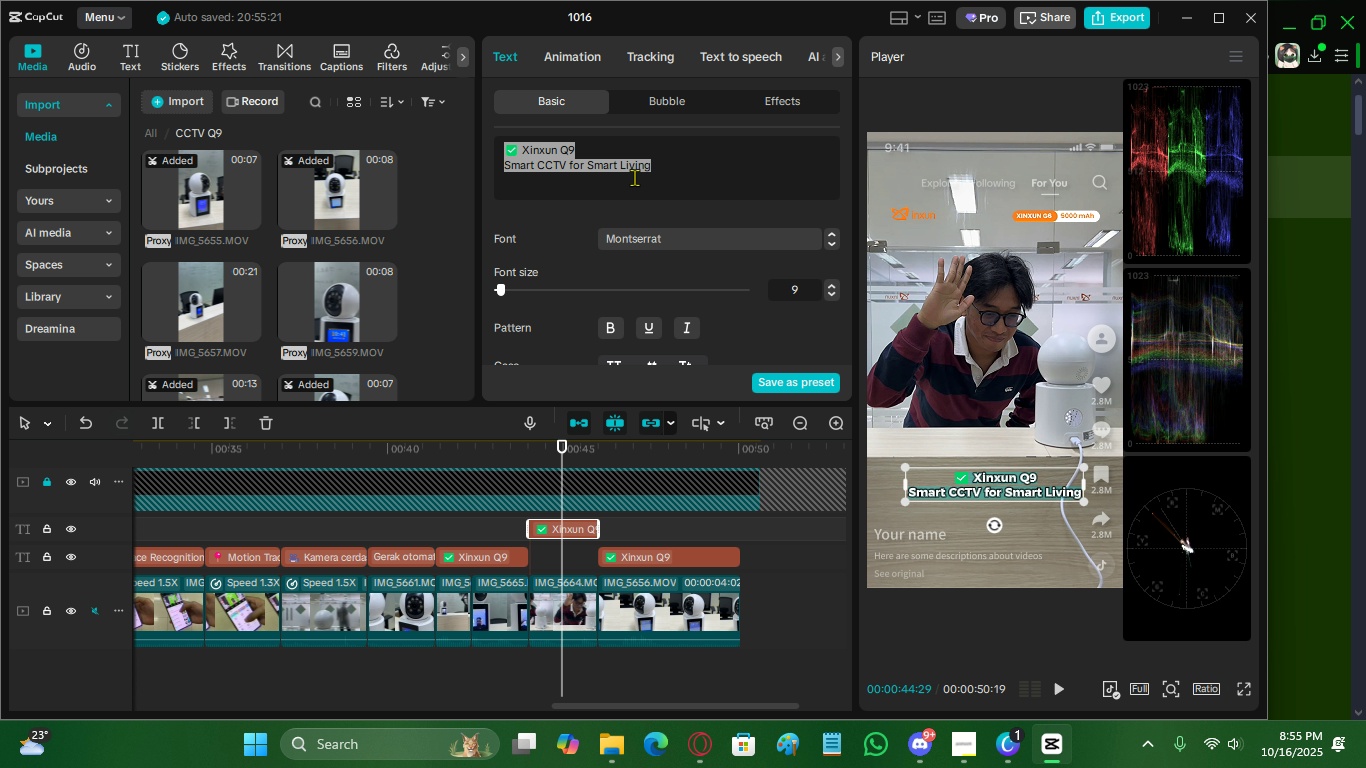 
key(Control+V)
 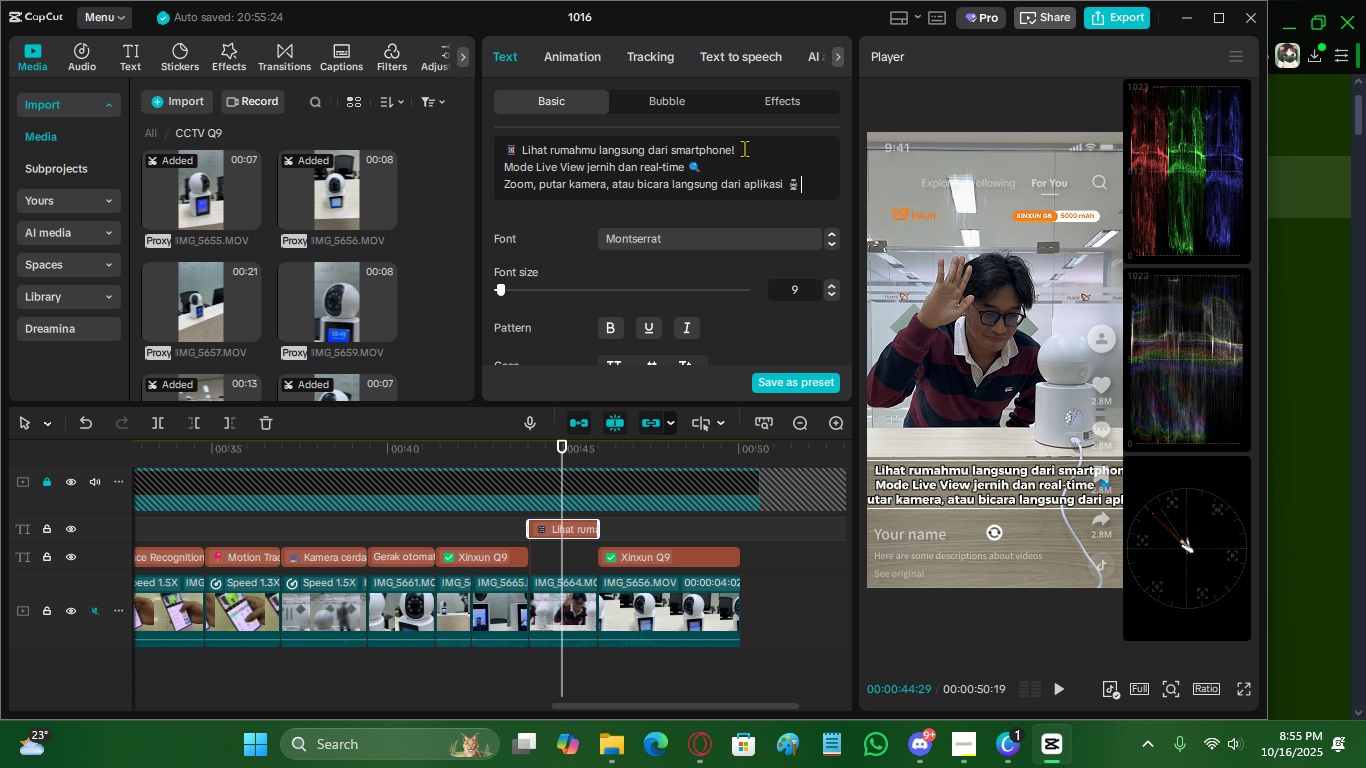 
left_click([748, 149])
 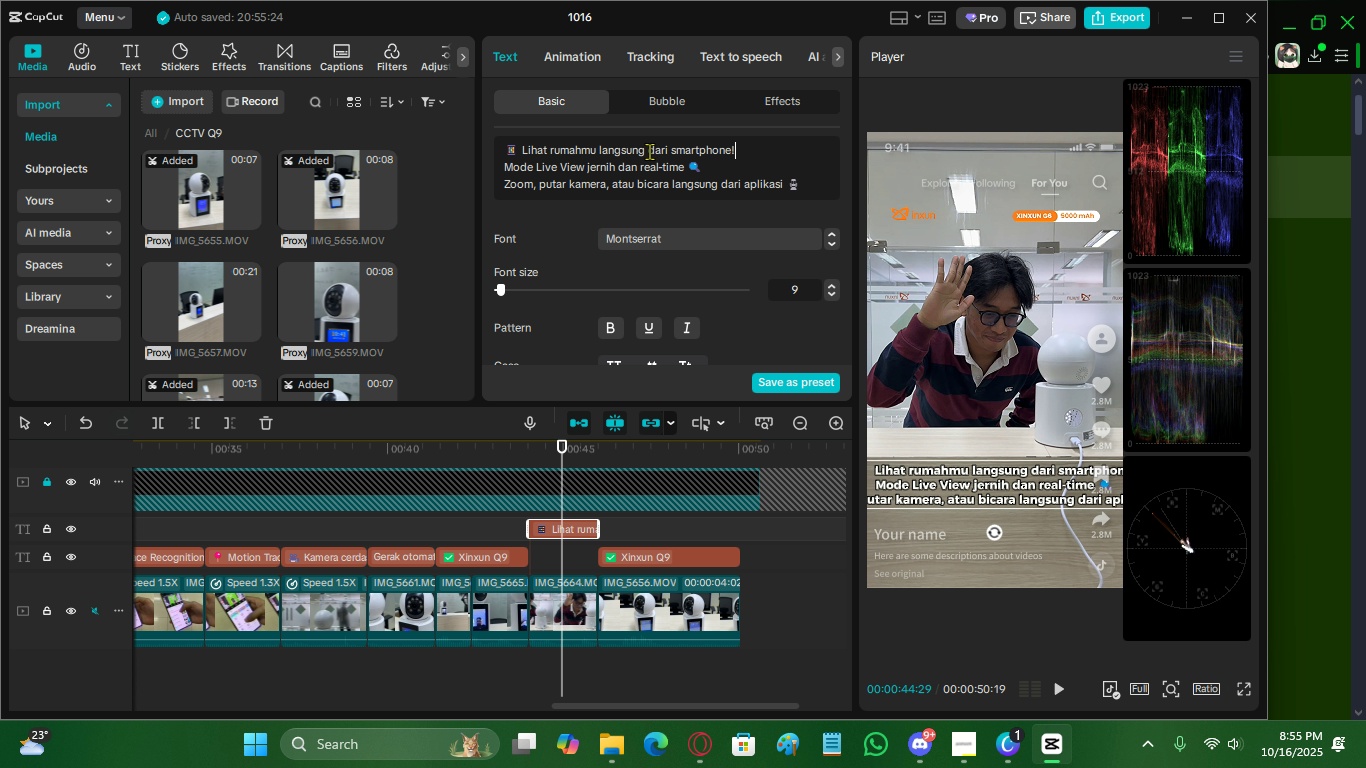 
left_click([647, 151])
 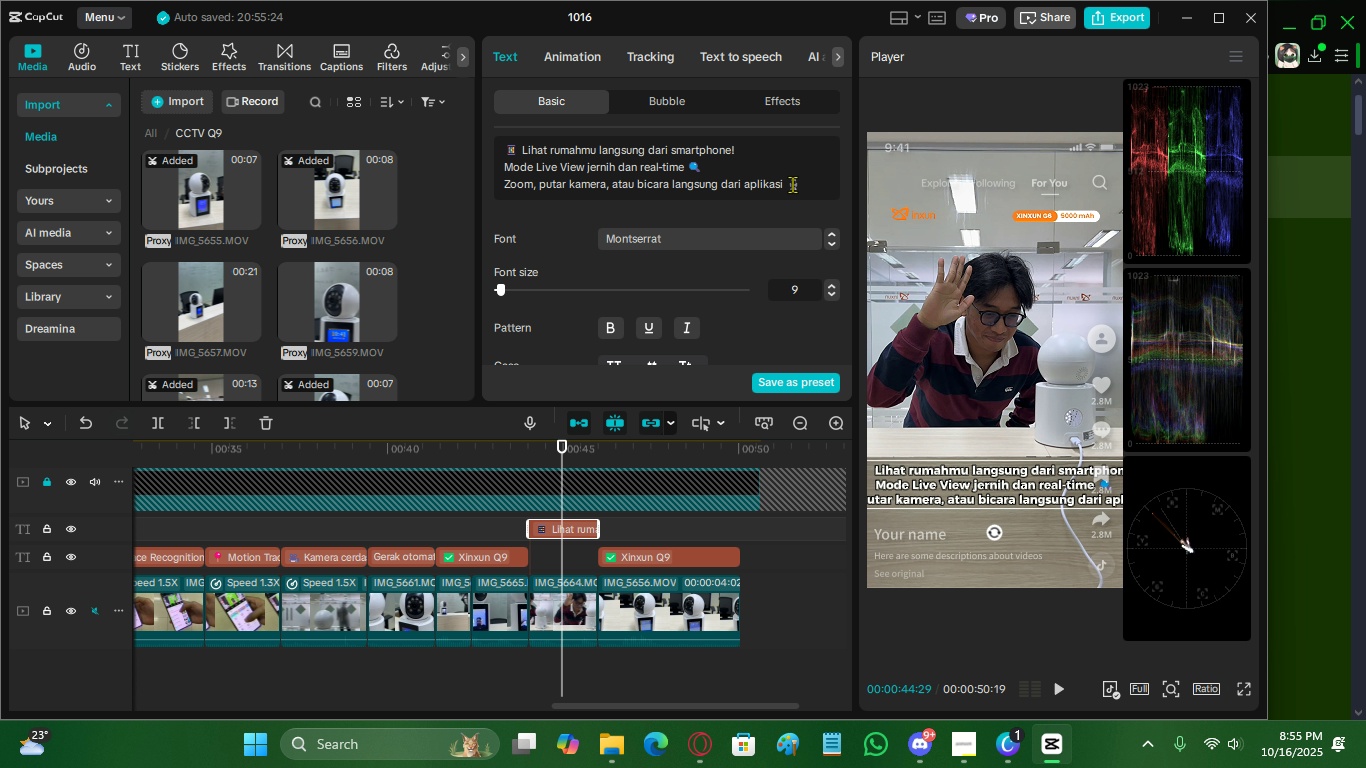 
left_click_drag(start_coordinate=[804, 186], to_coordinate=[504, 174])
 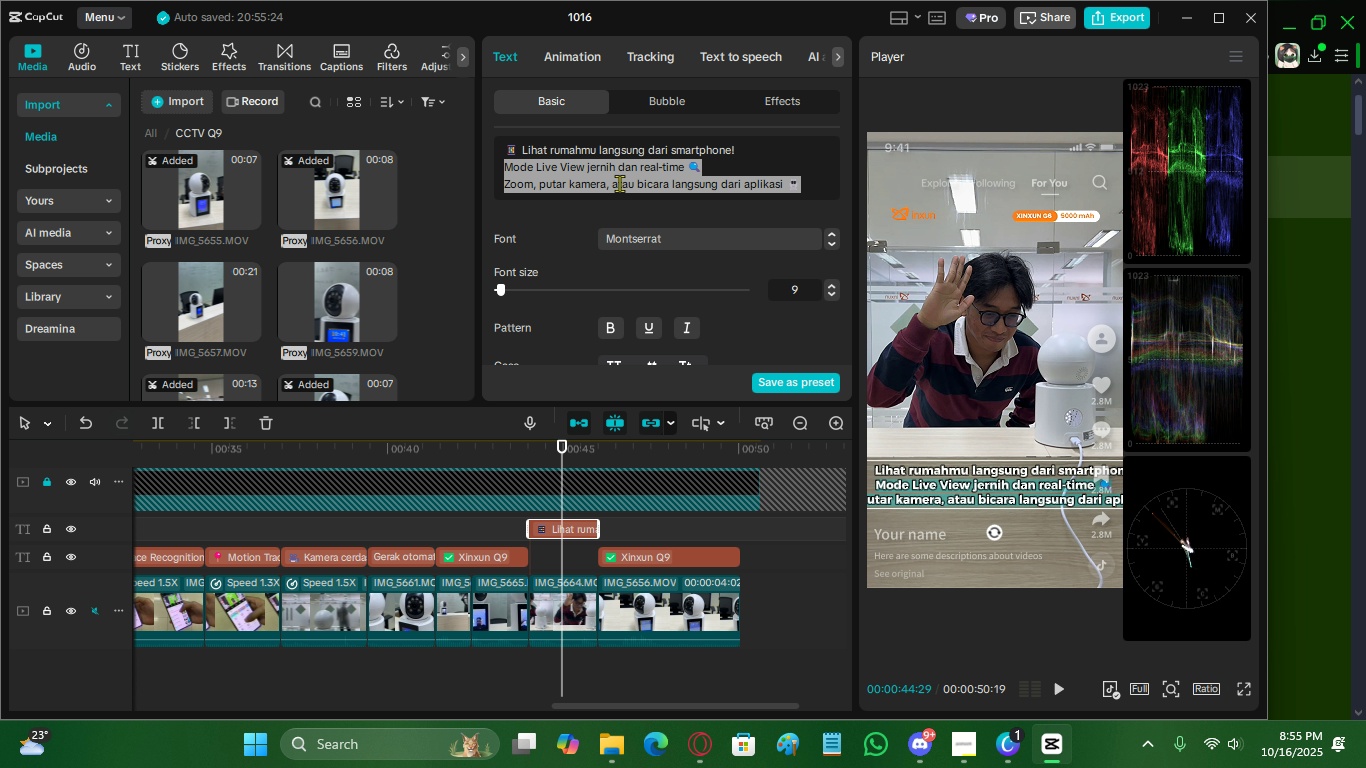 
wait(17.31)
 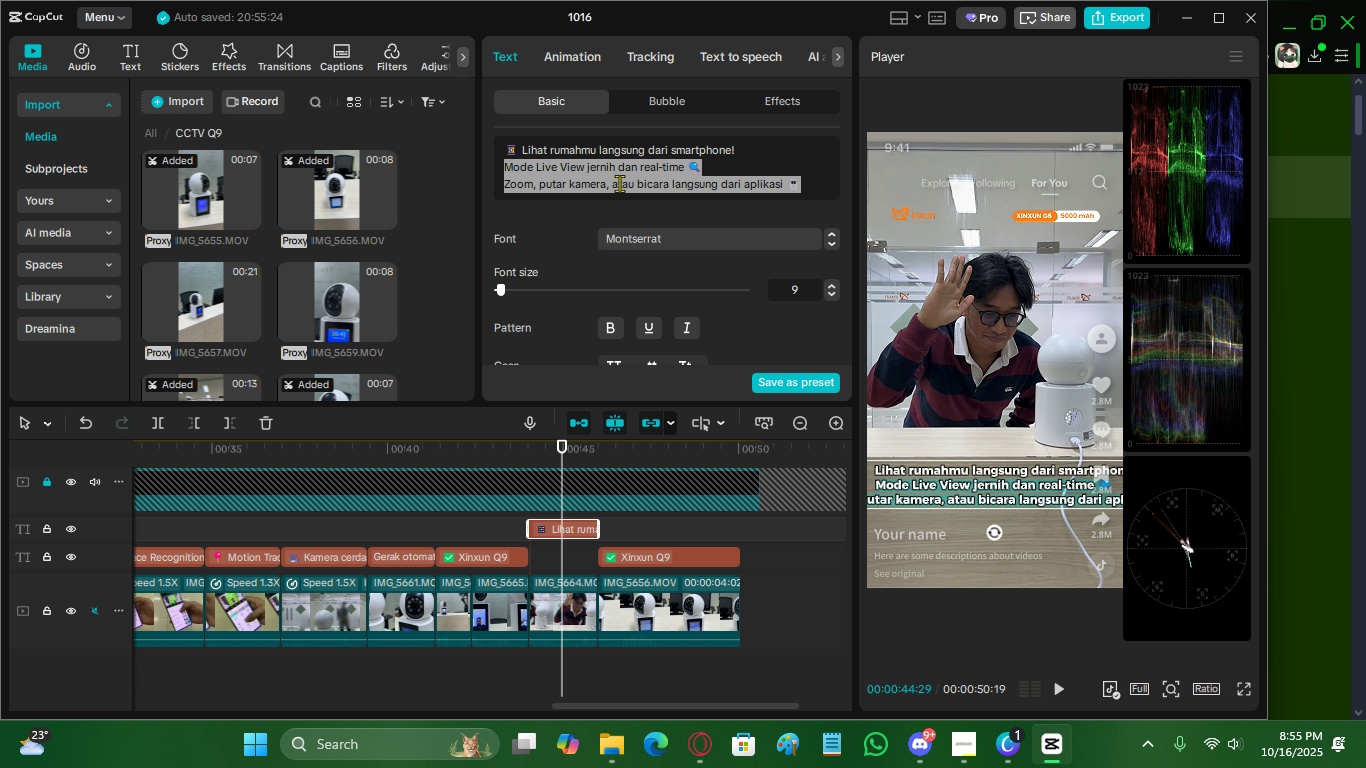 
left_click([807, 182])
 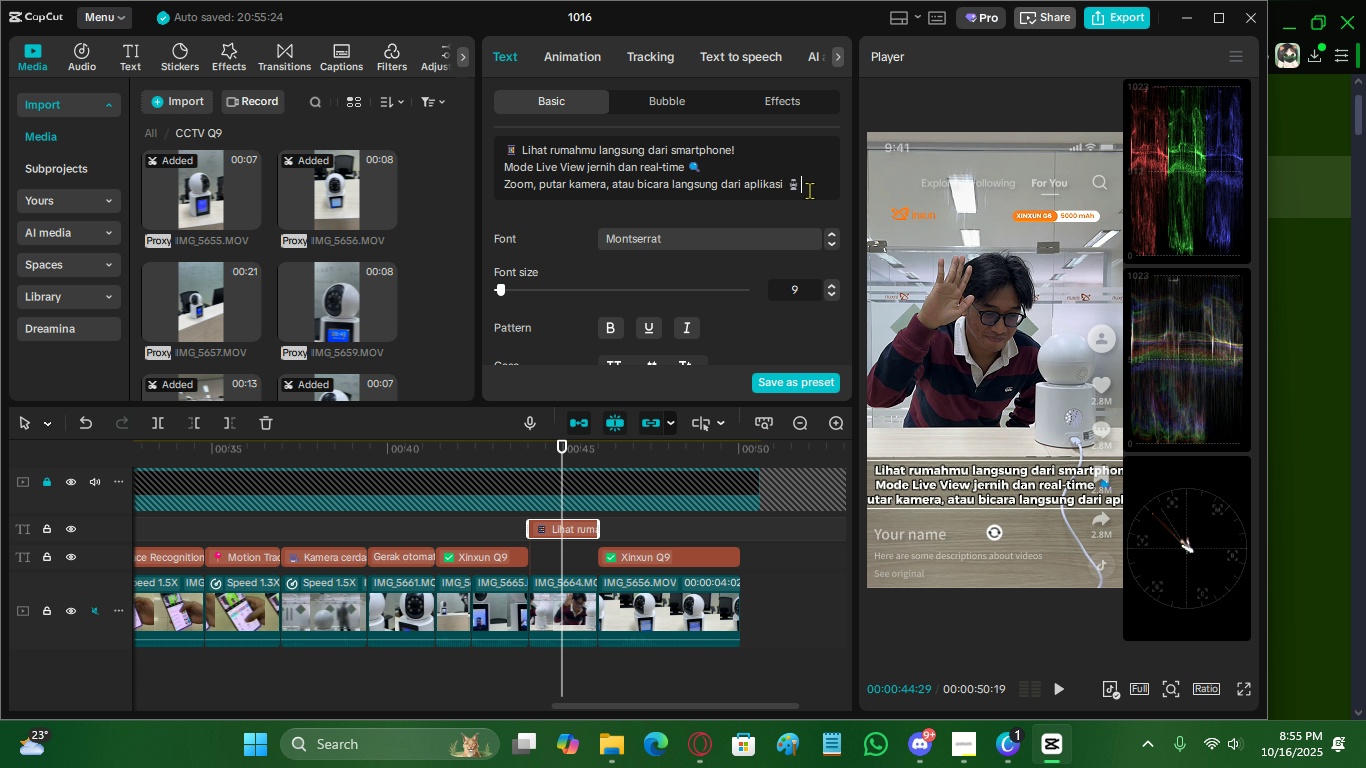 
left_click_drag(start_coordinate=[806, 188], to_coordinate=[509, 167])
 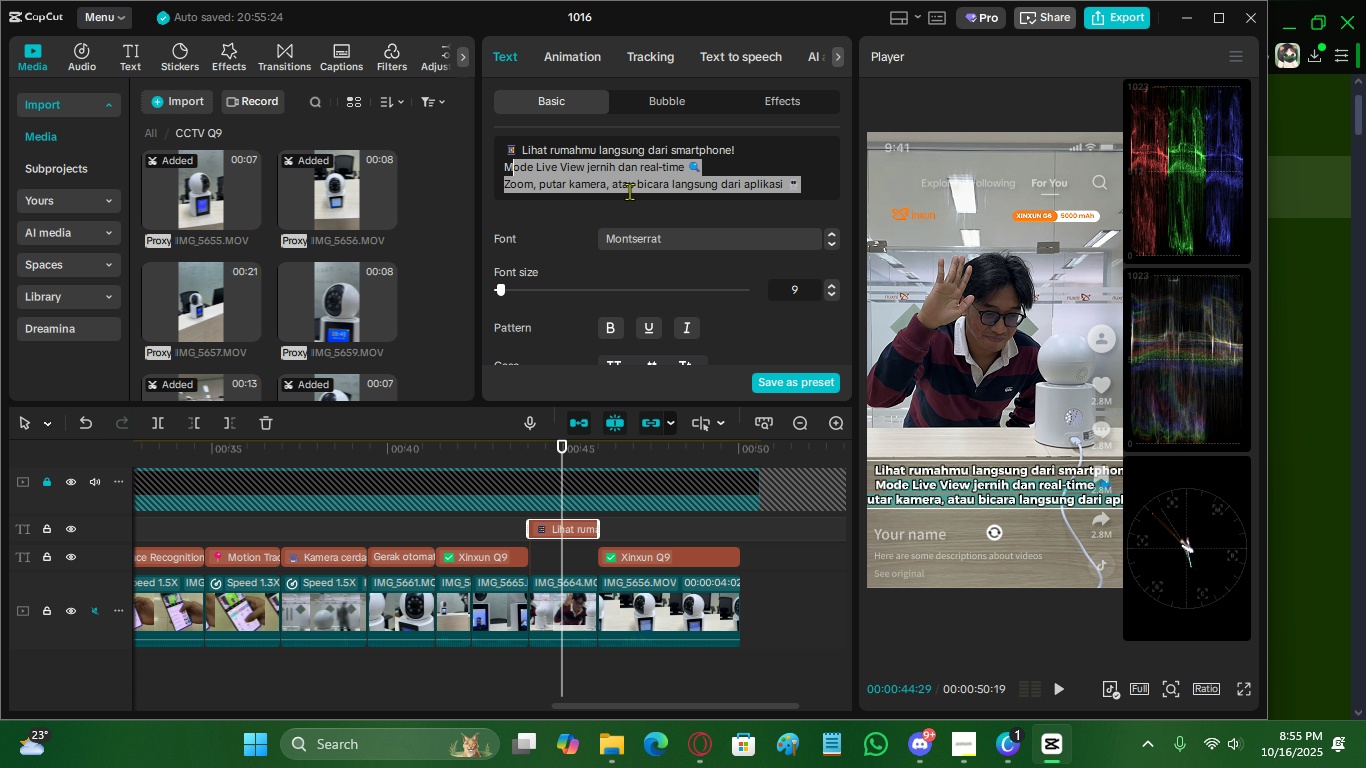 
left_click([619, 179])
 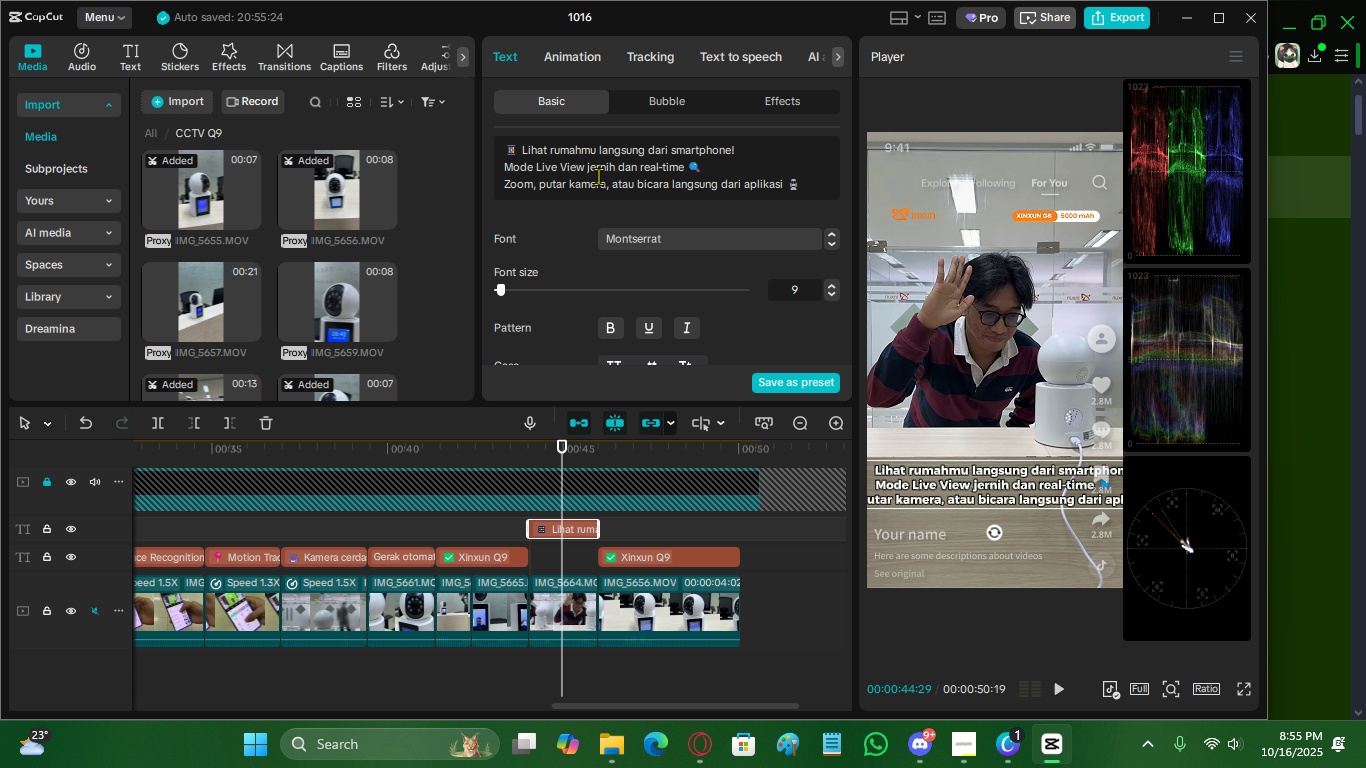 
left_click([588, 165])
 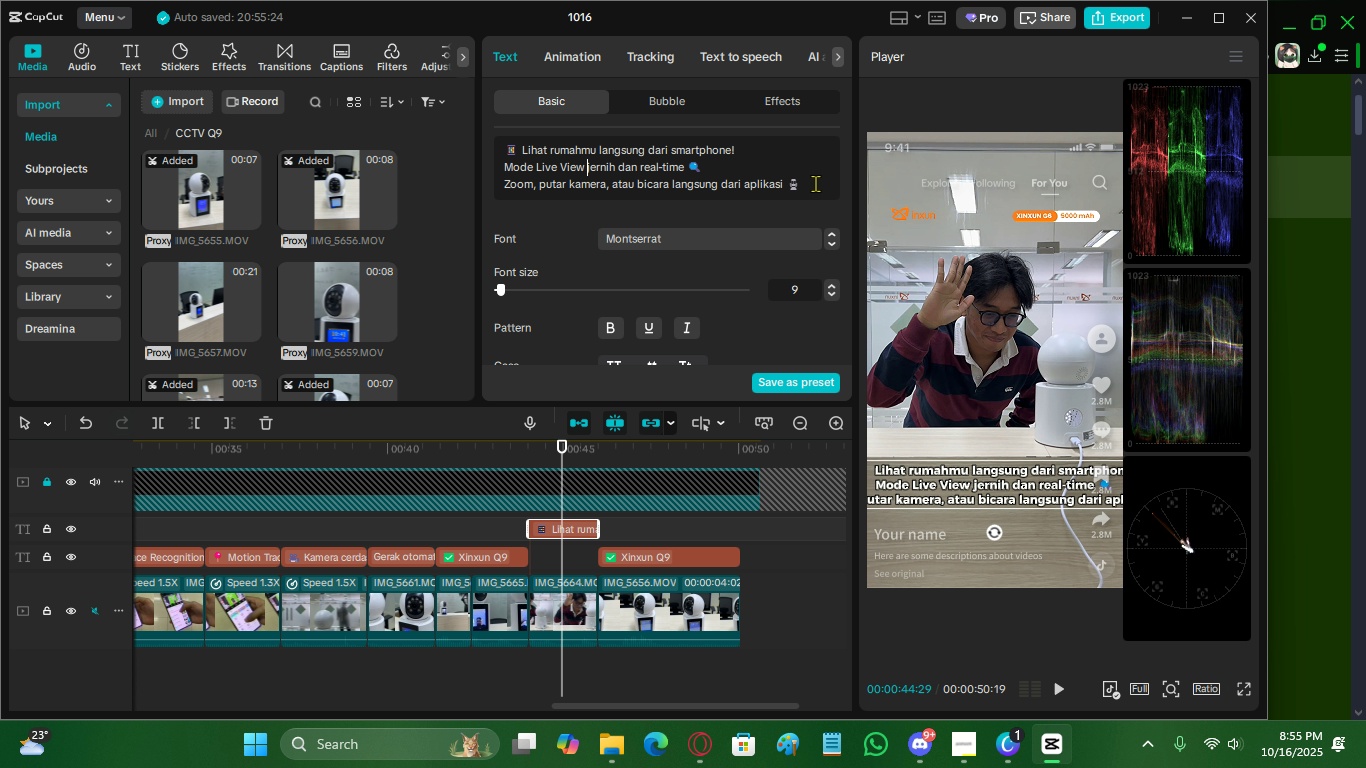 
left_click_drag(start_coordinate=[811, 183], to_coordinate=[477, 178])
 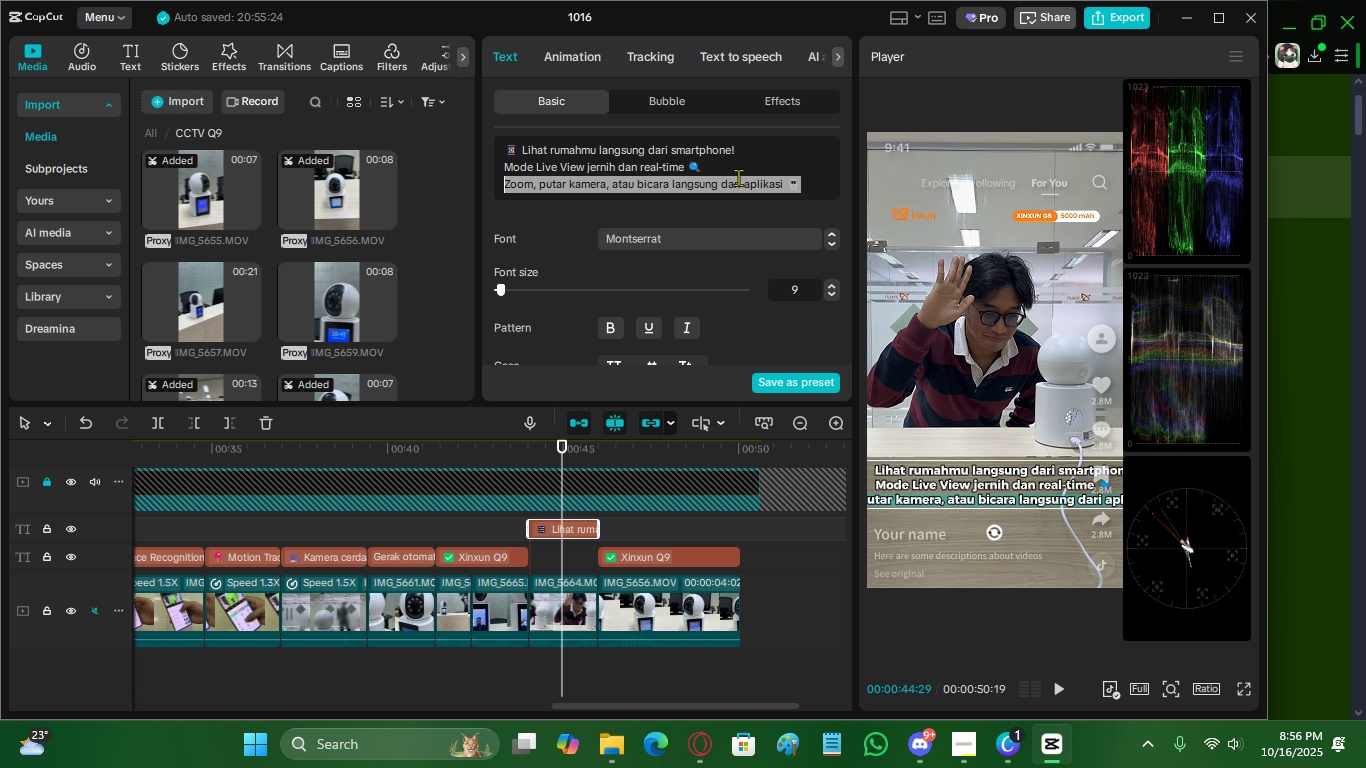 
wait(16.53)
 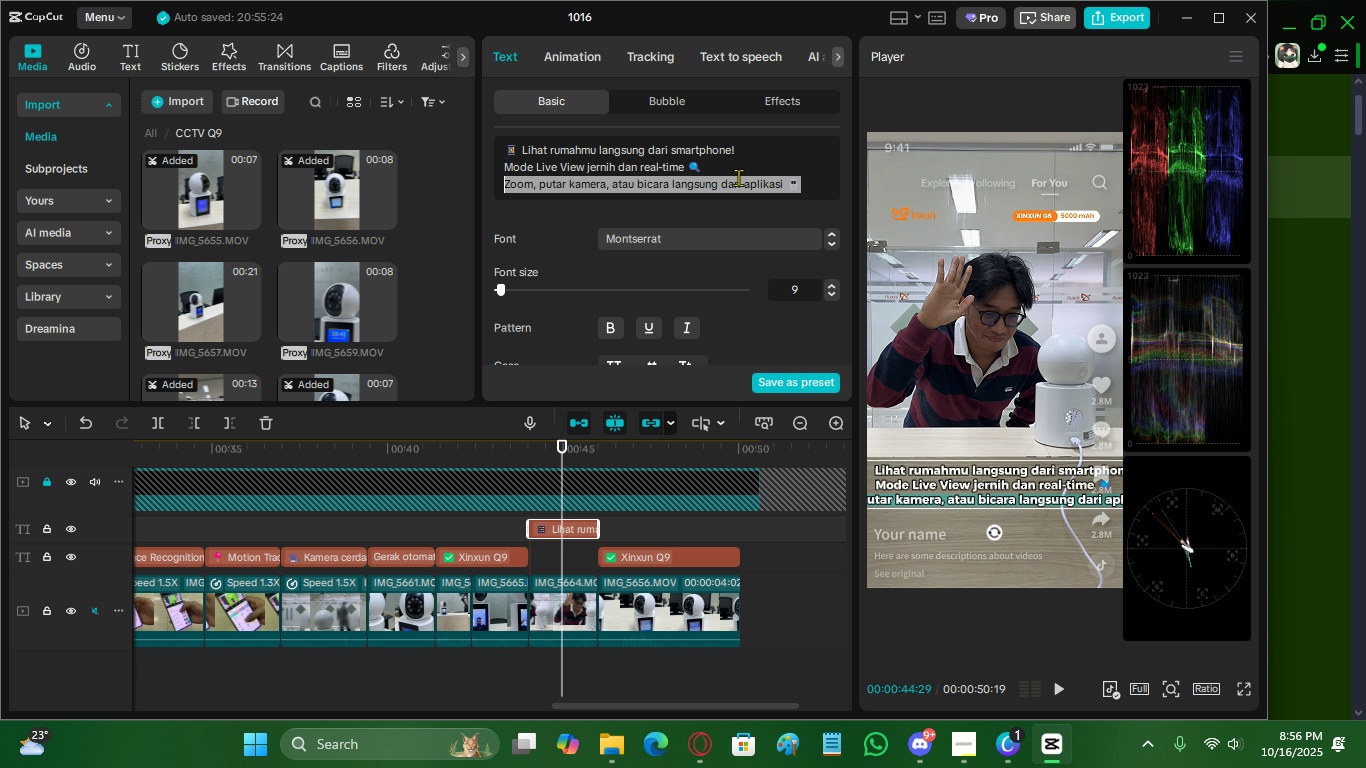 
key(Backspace)
 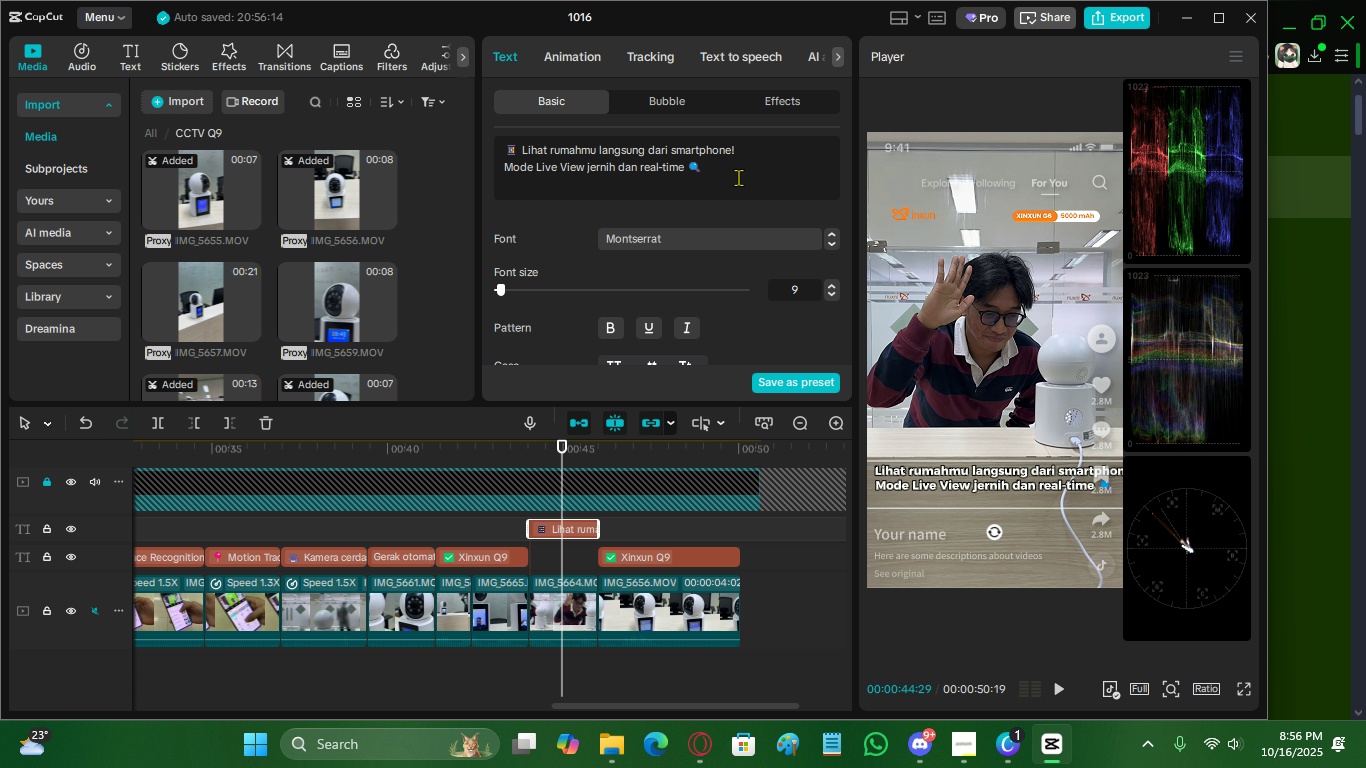 
key(Backspace)
 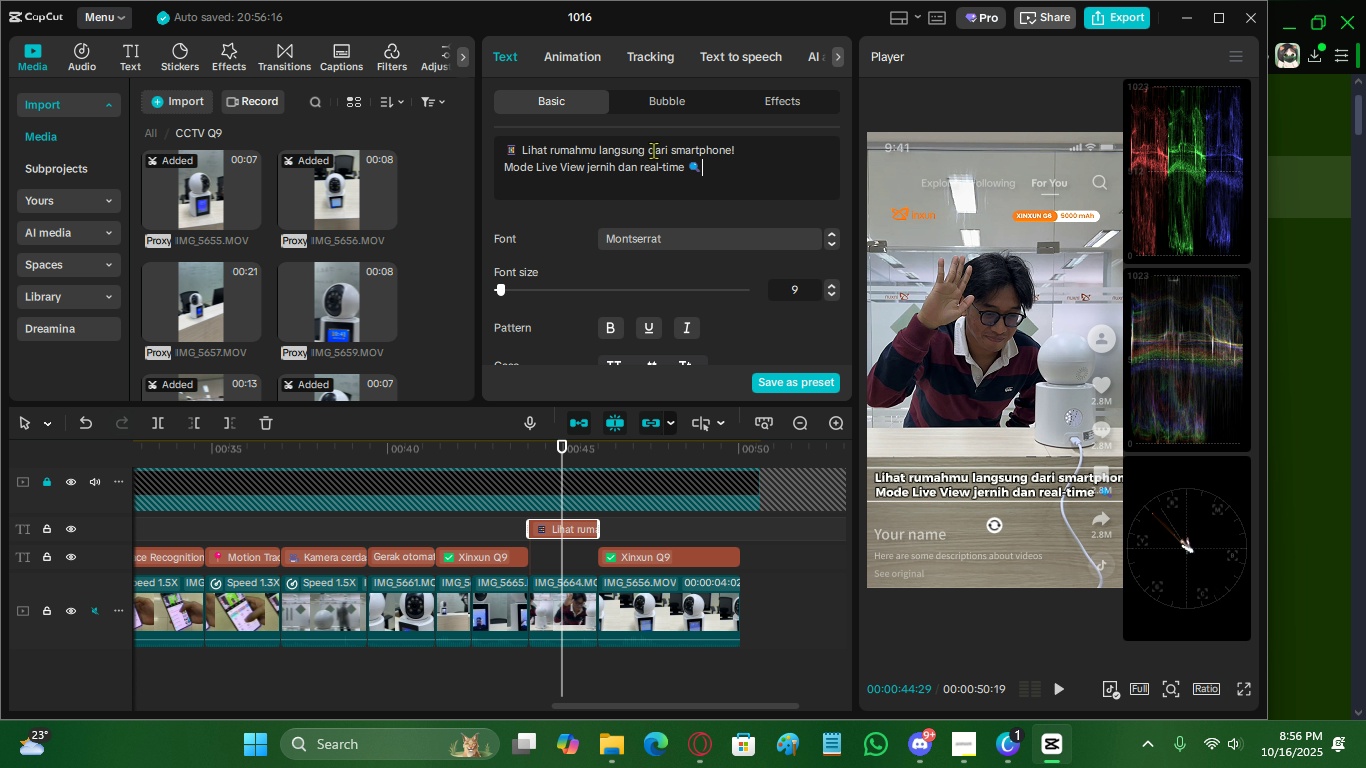 
left_click([649, 150])
 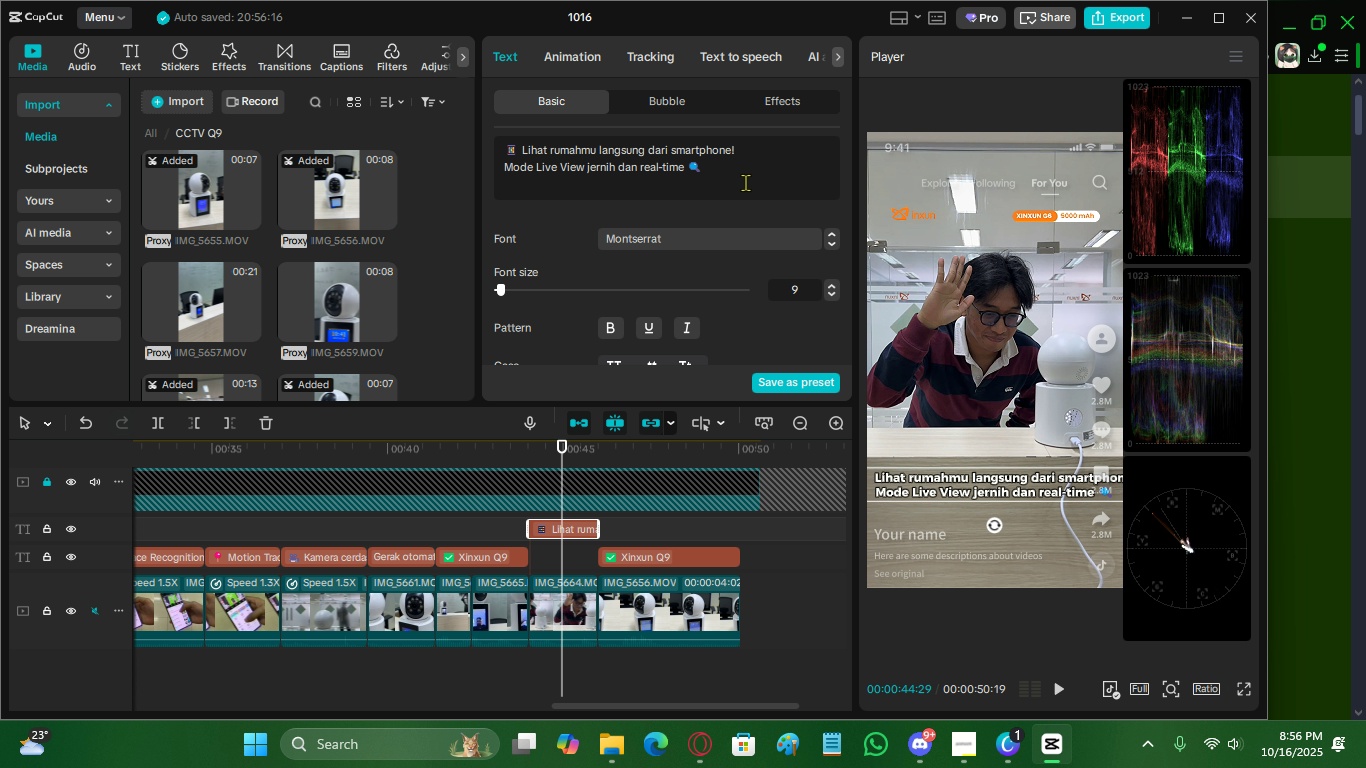 
key(Backspace)
 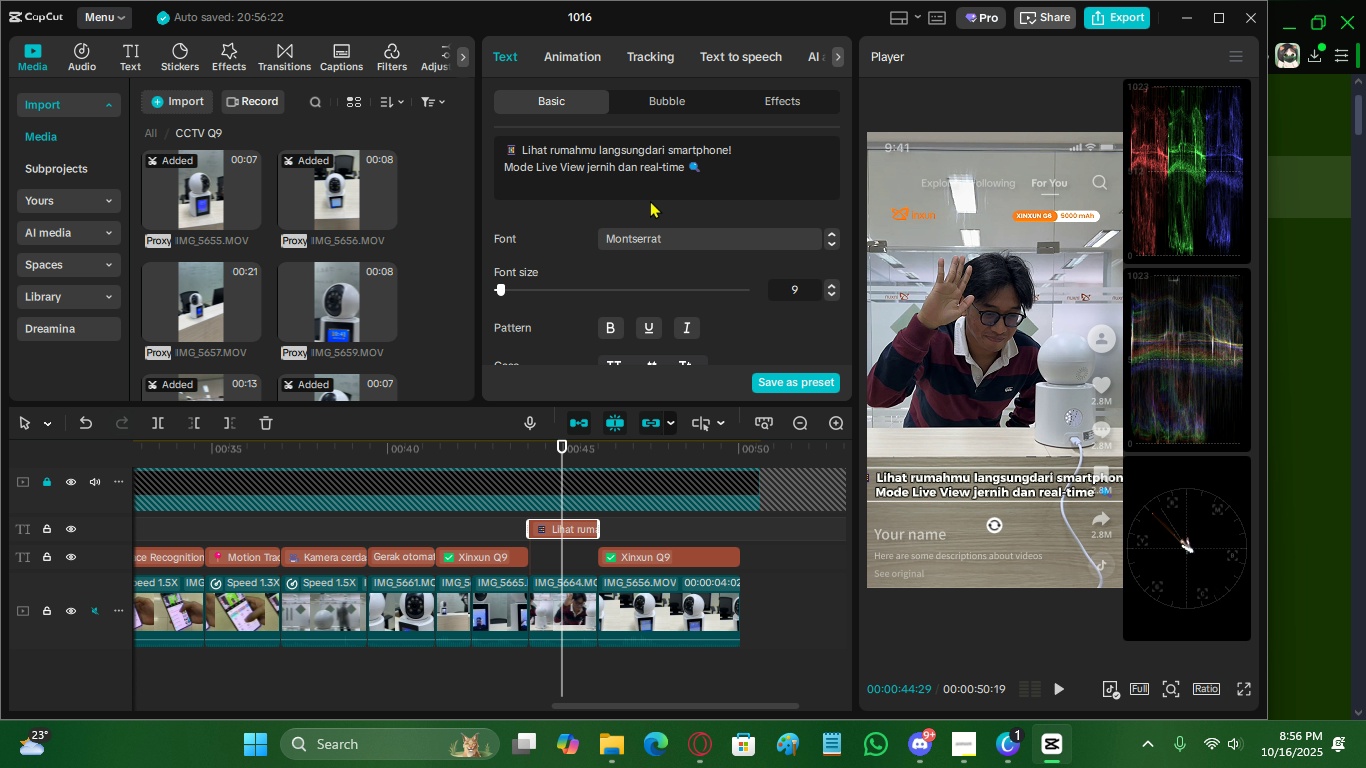 
left_click([618, 171])
 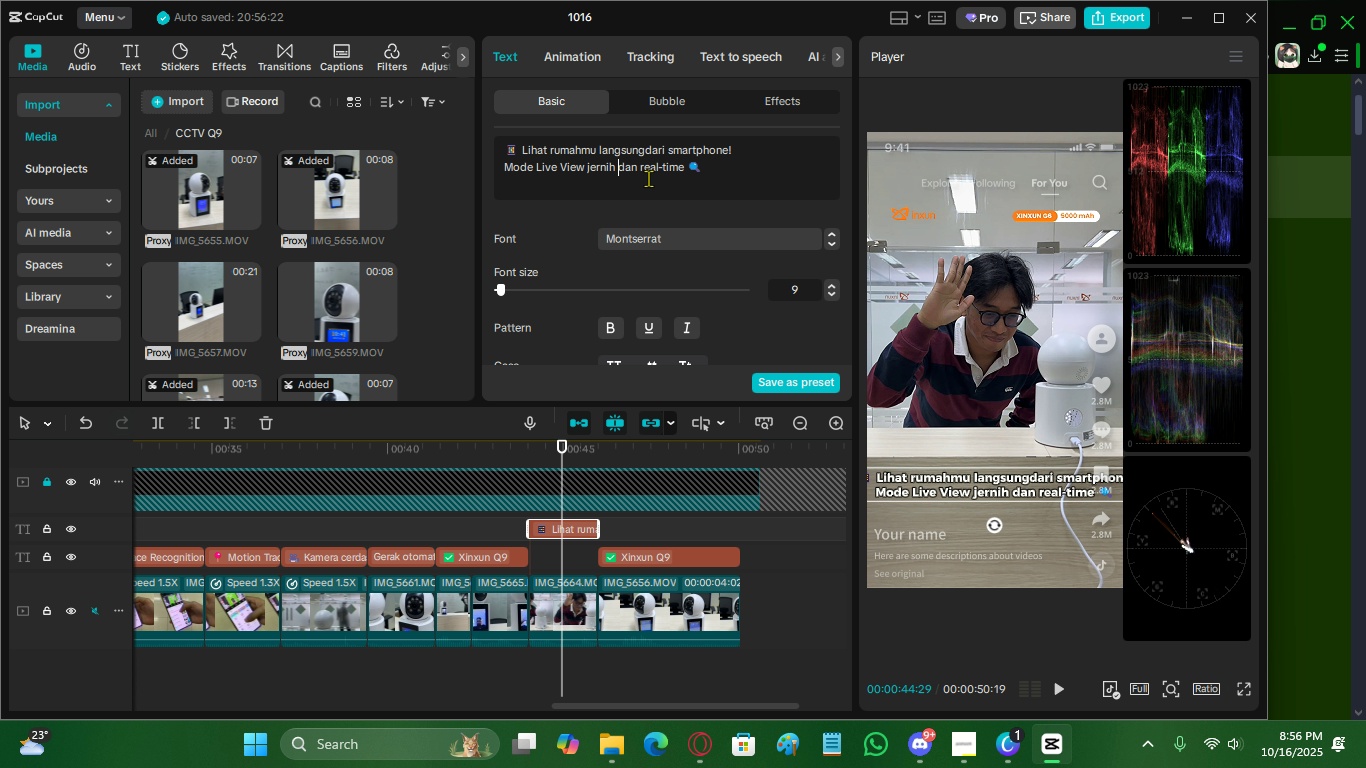 
key(Backspace)
 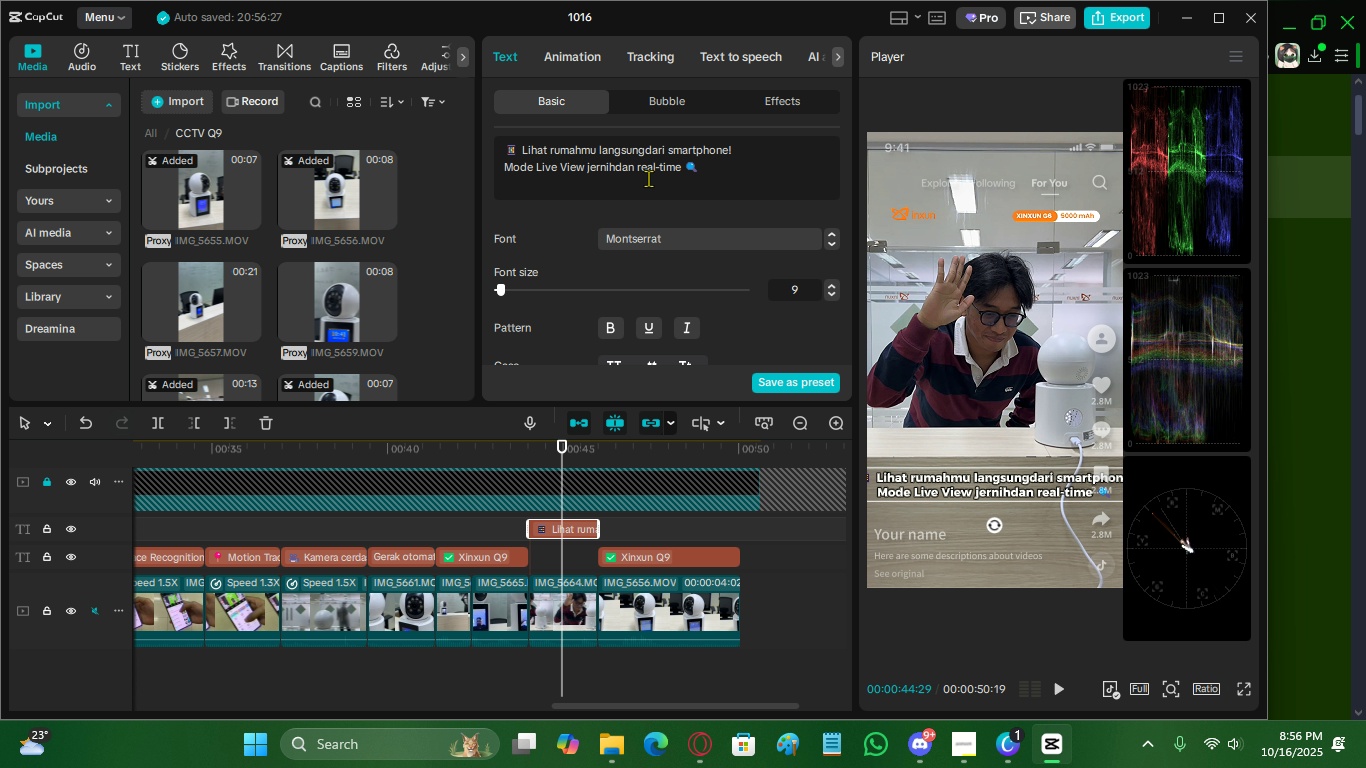 
key(Enter)
 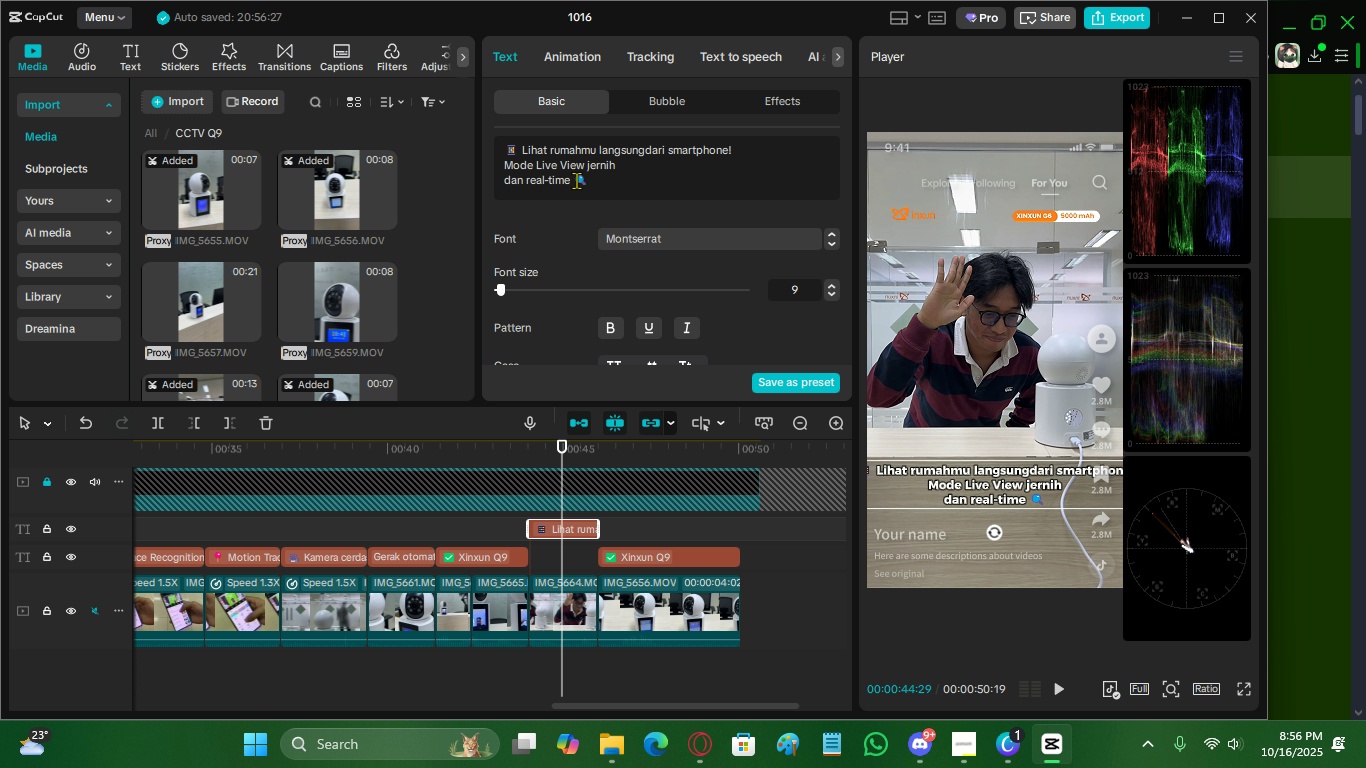 
left_click_drag(start_coordinate=[522, 152], to_coordinate=[747, 152])
 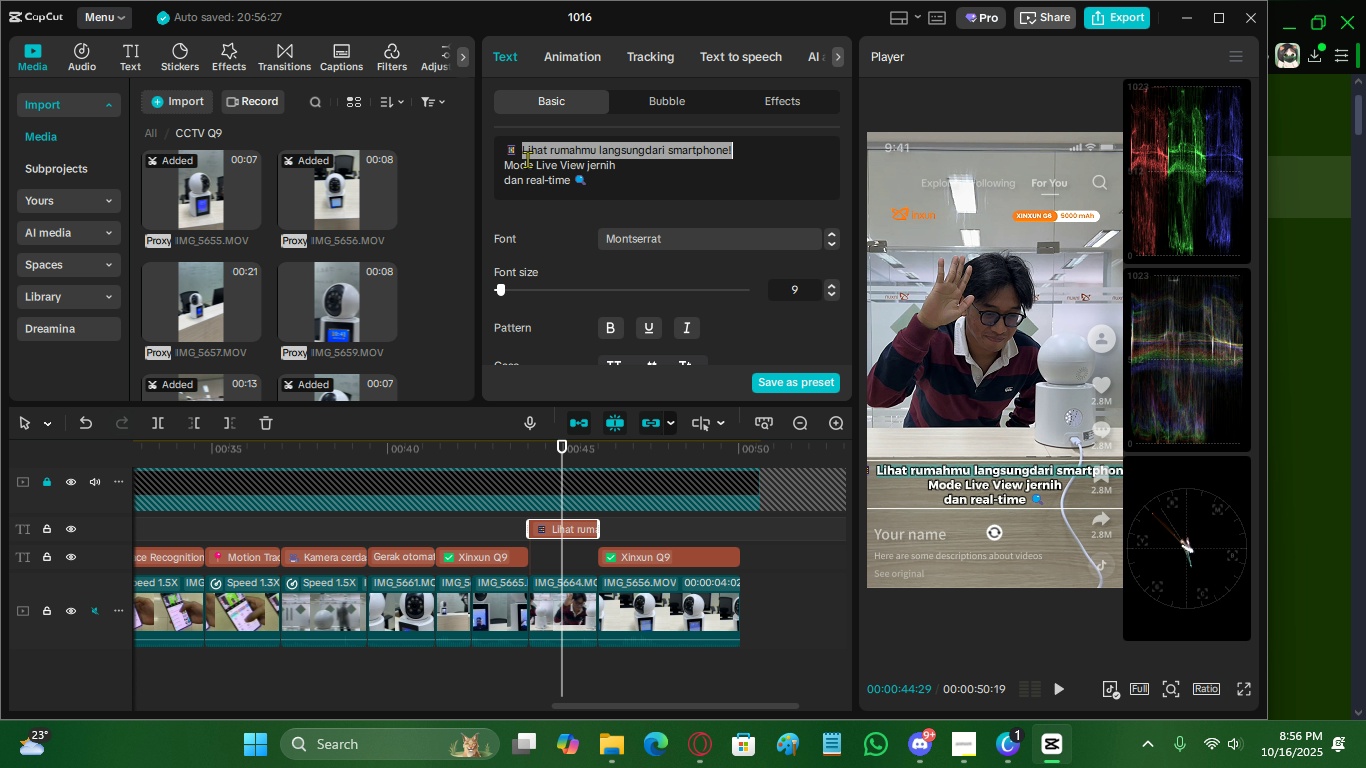 
key(Backspace)
 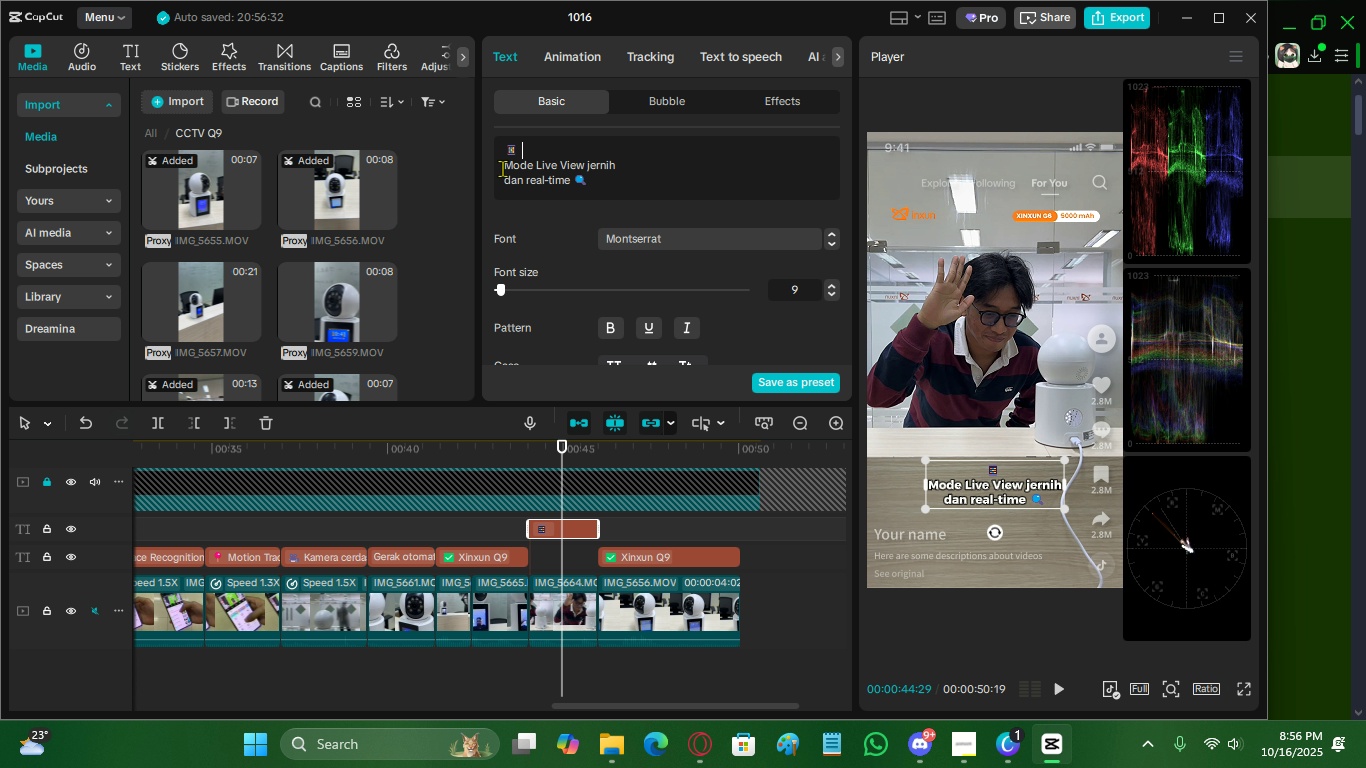 
left_click([502, 168])
 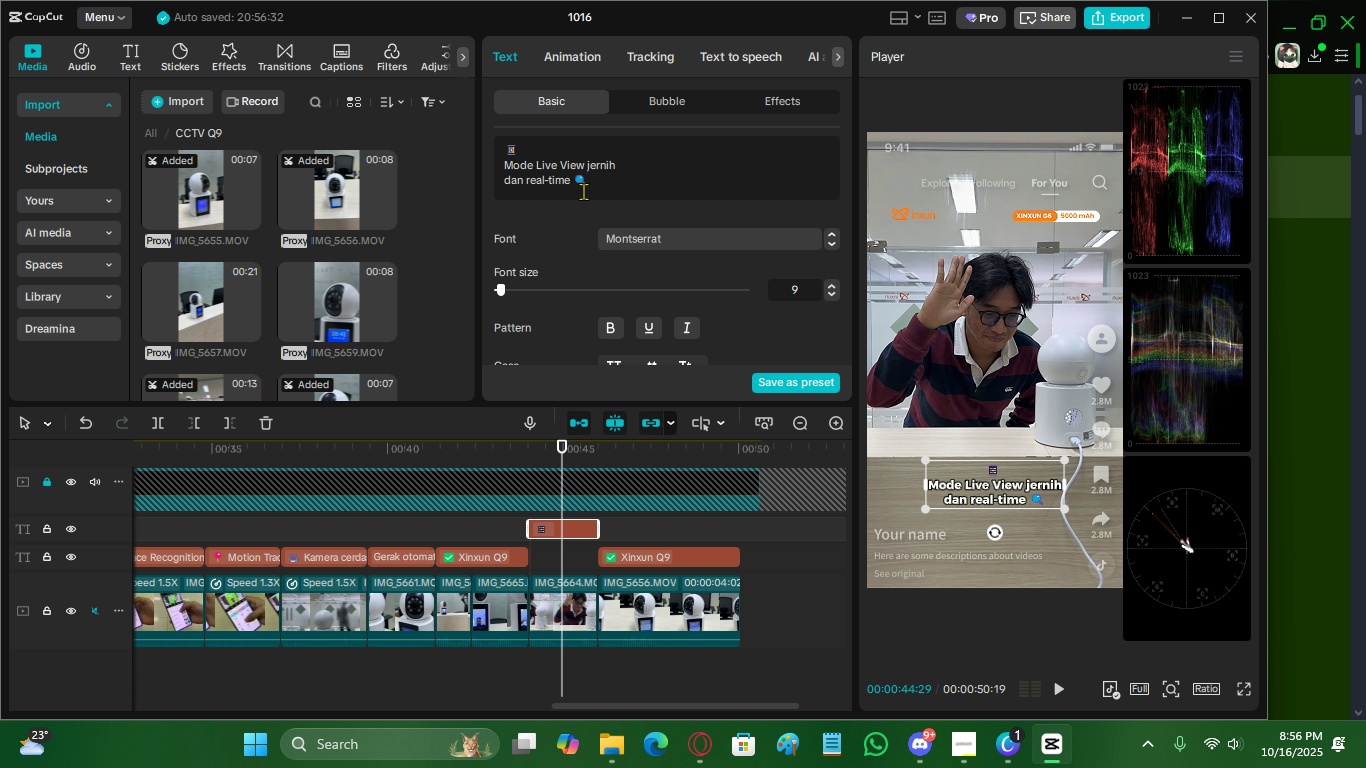 
key(Backspace)
 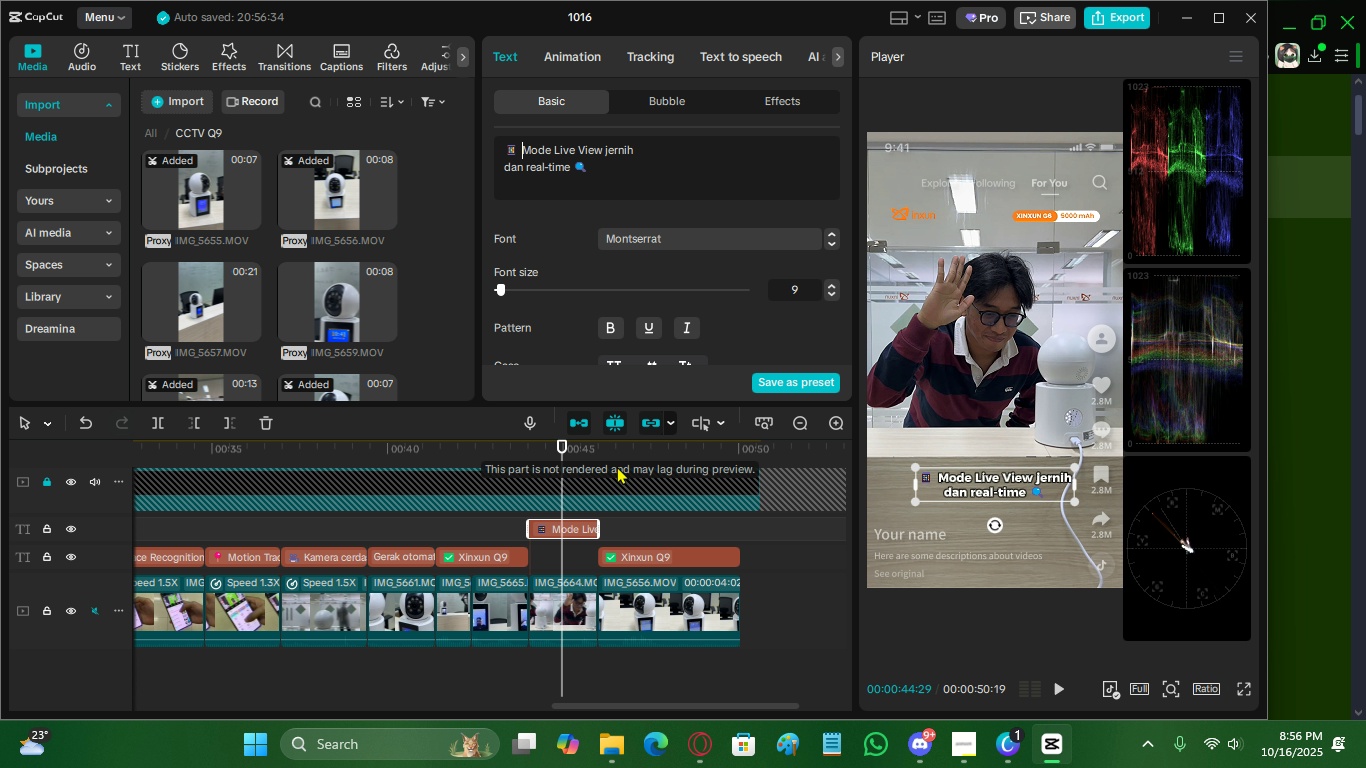 
left_click_drag(start_coordinate=[567, 530], to_coordinate=[569, 558])
 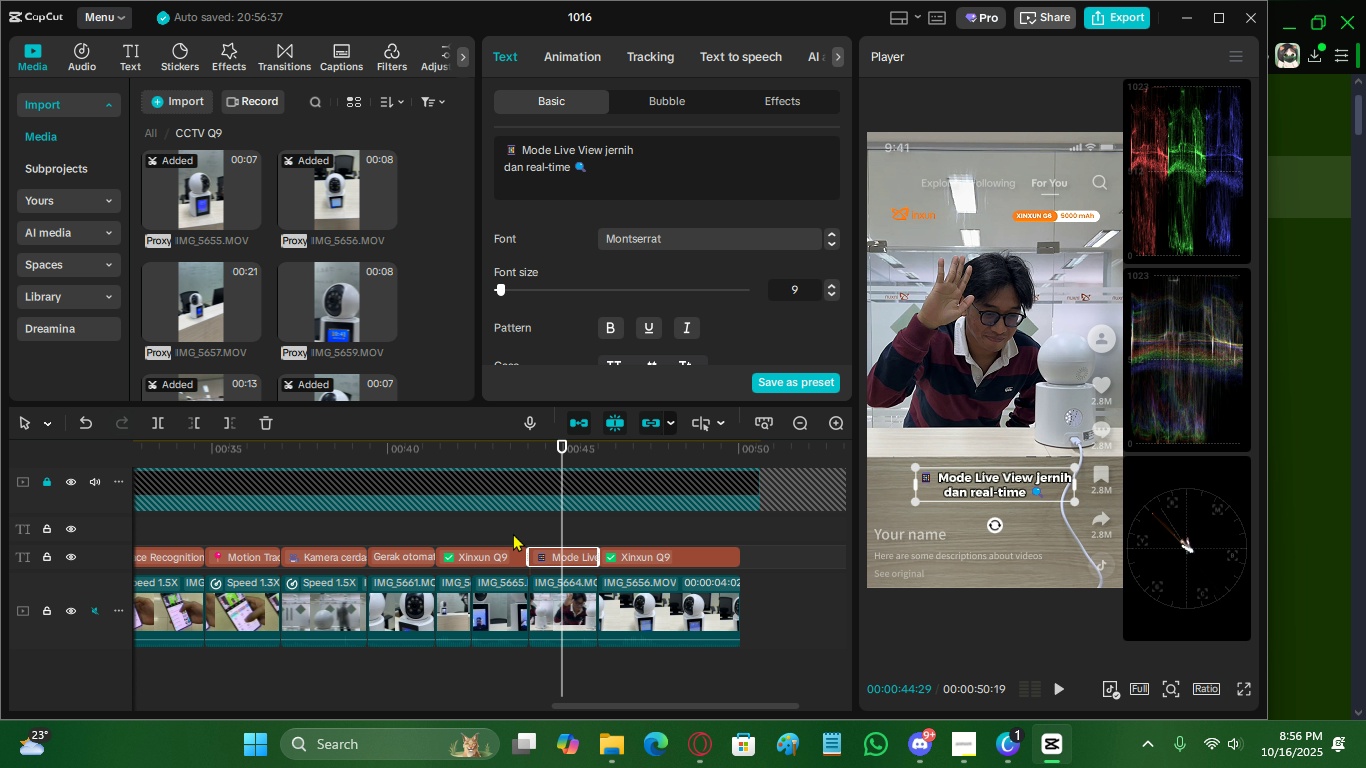 
left_click([513, 533])
 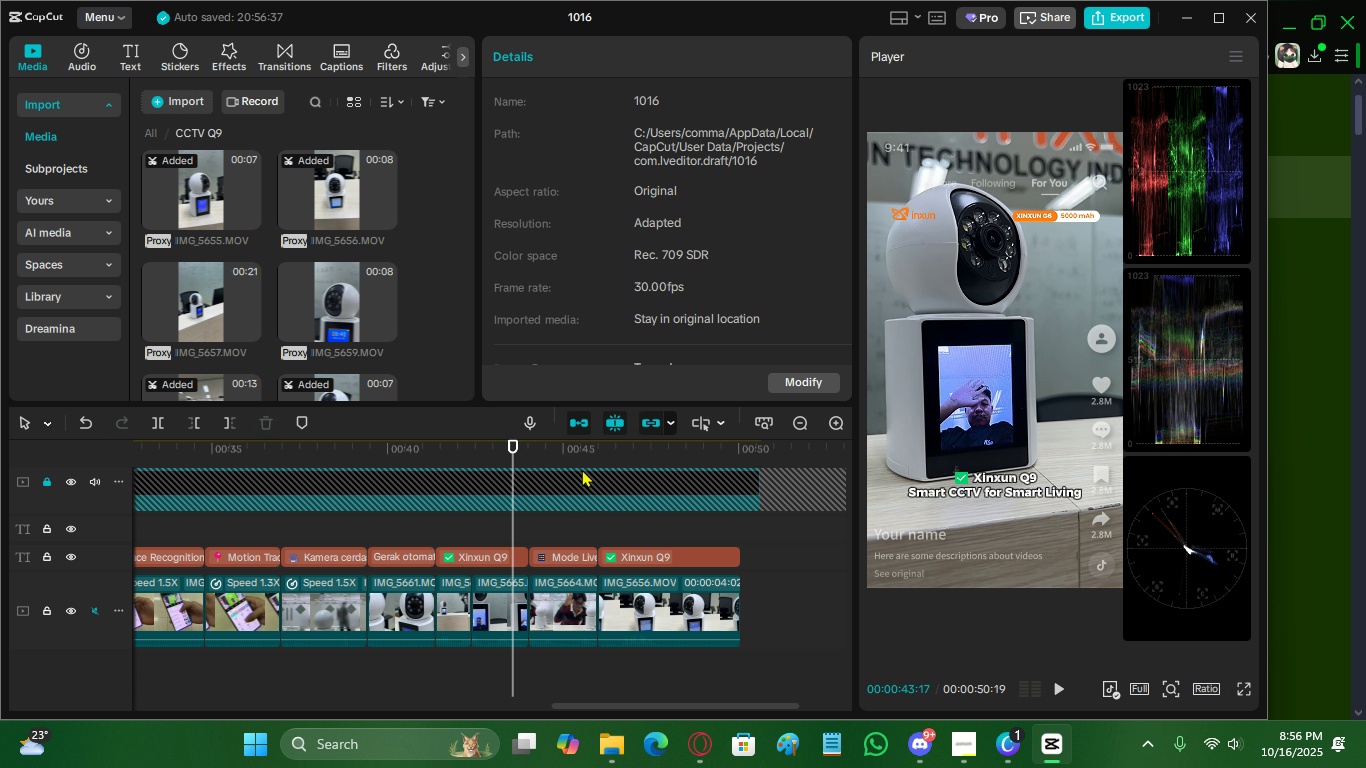 
left_click_drag(start_coordinate=[586, 463], to_coordinate=[681, 464])
 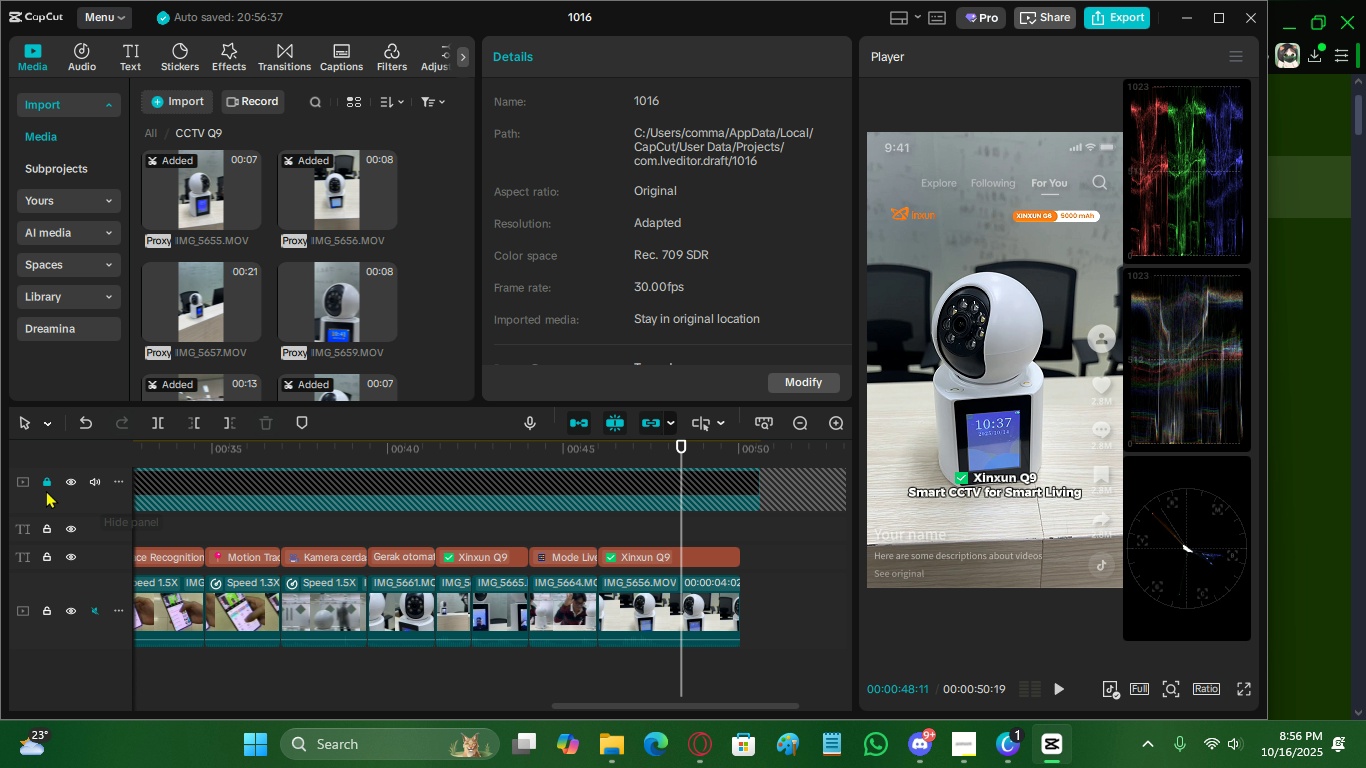 
left_click([48, 486])
 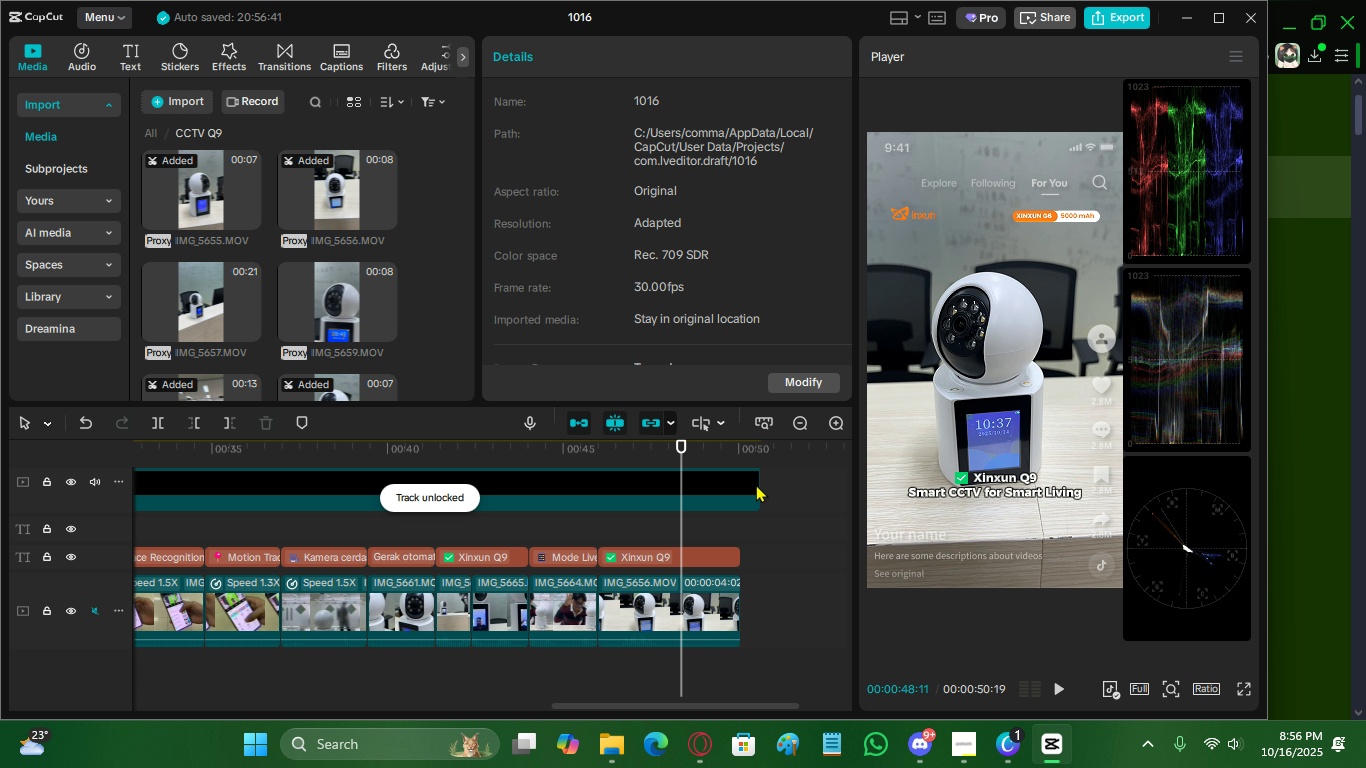 
left_click_drag(start_coordinate=[759, 479], to_coordinate=[742, 479])
 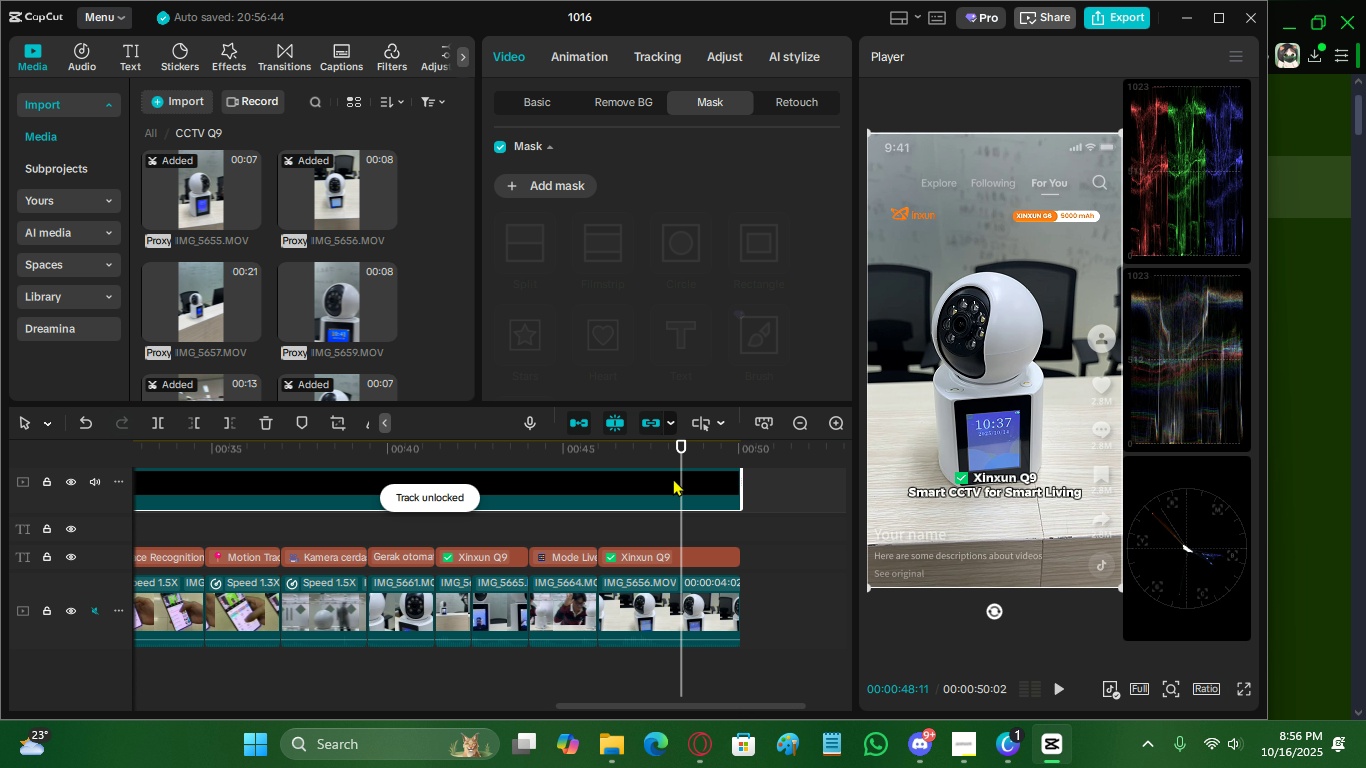 
left_click([673, 478])
 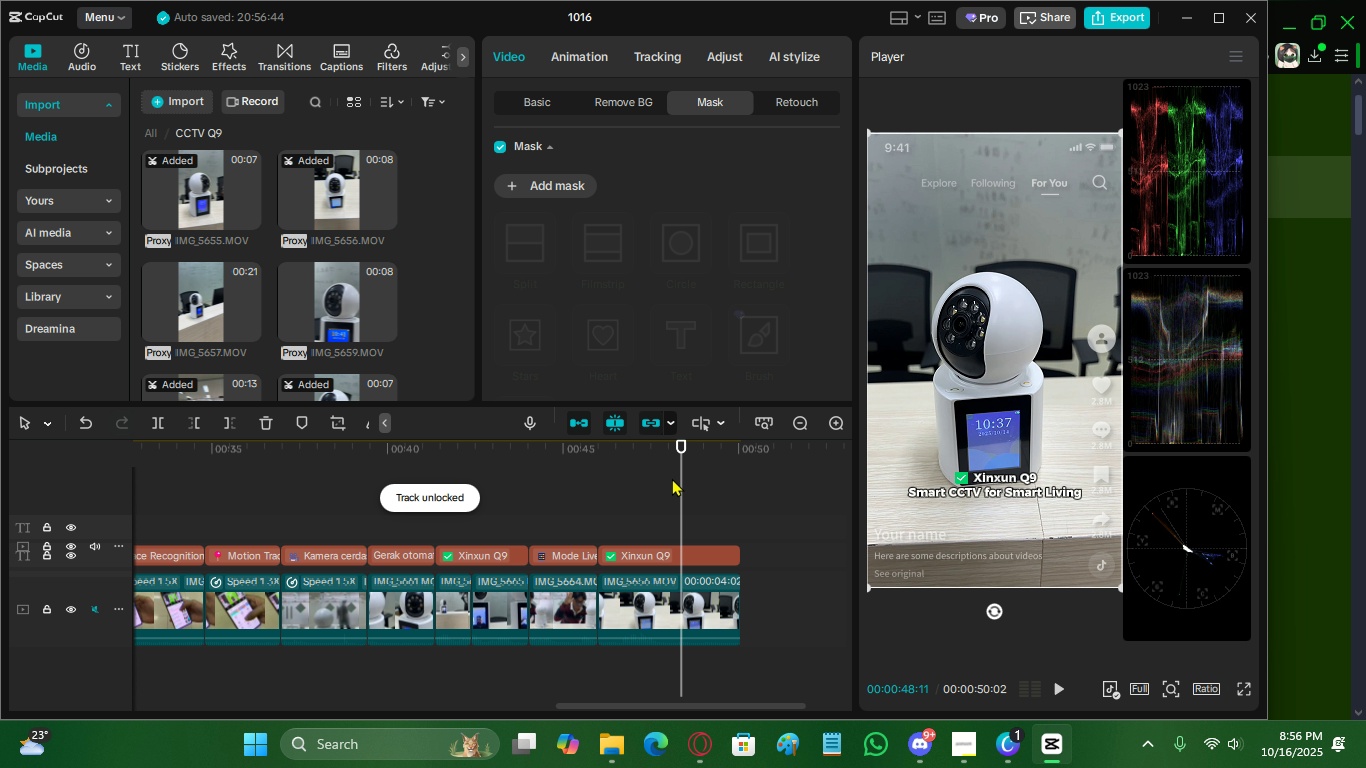 
key(X)
 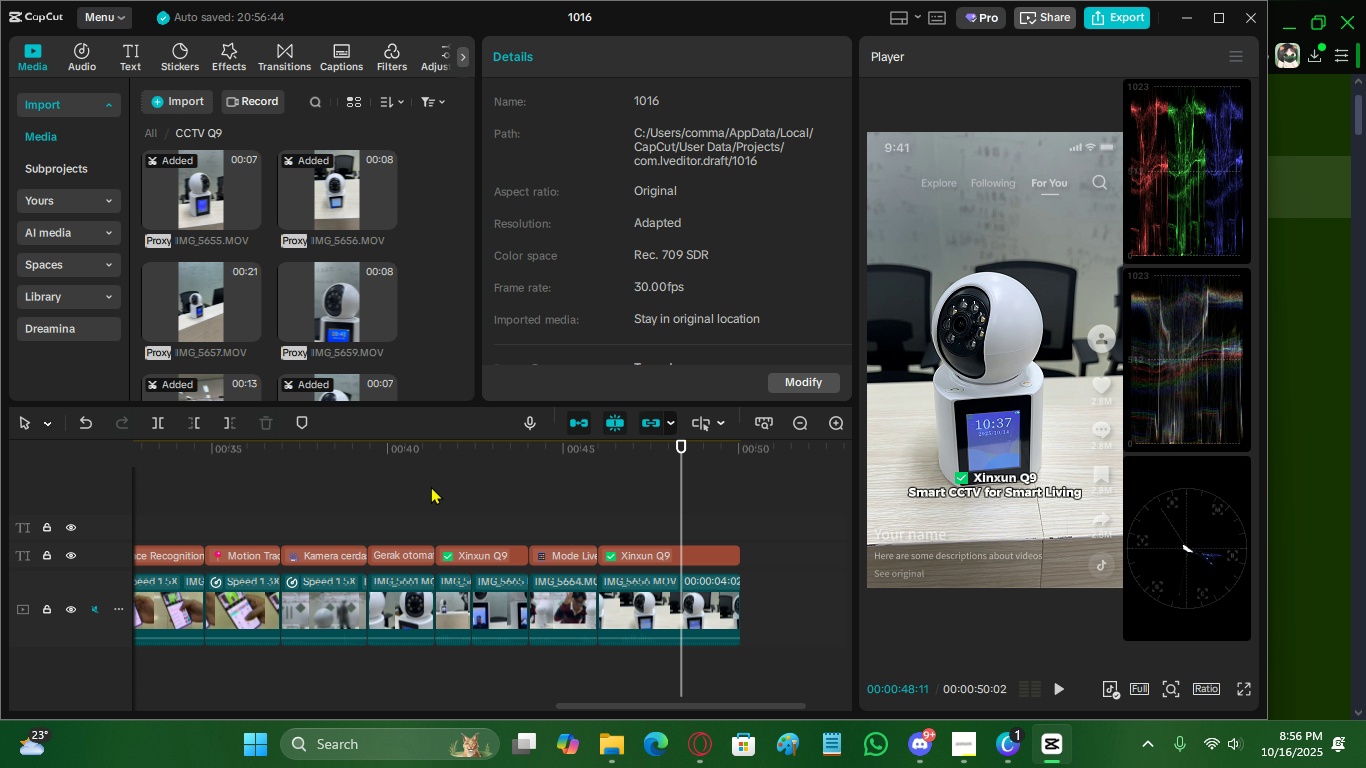 
left_click_drag(start_coordinate=[430, 460], to_coordinate=[0, 439])
 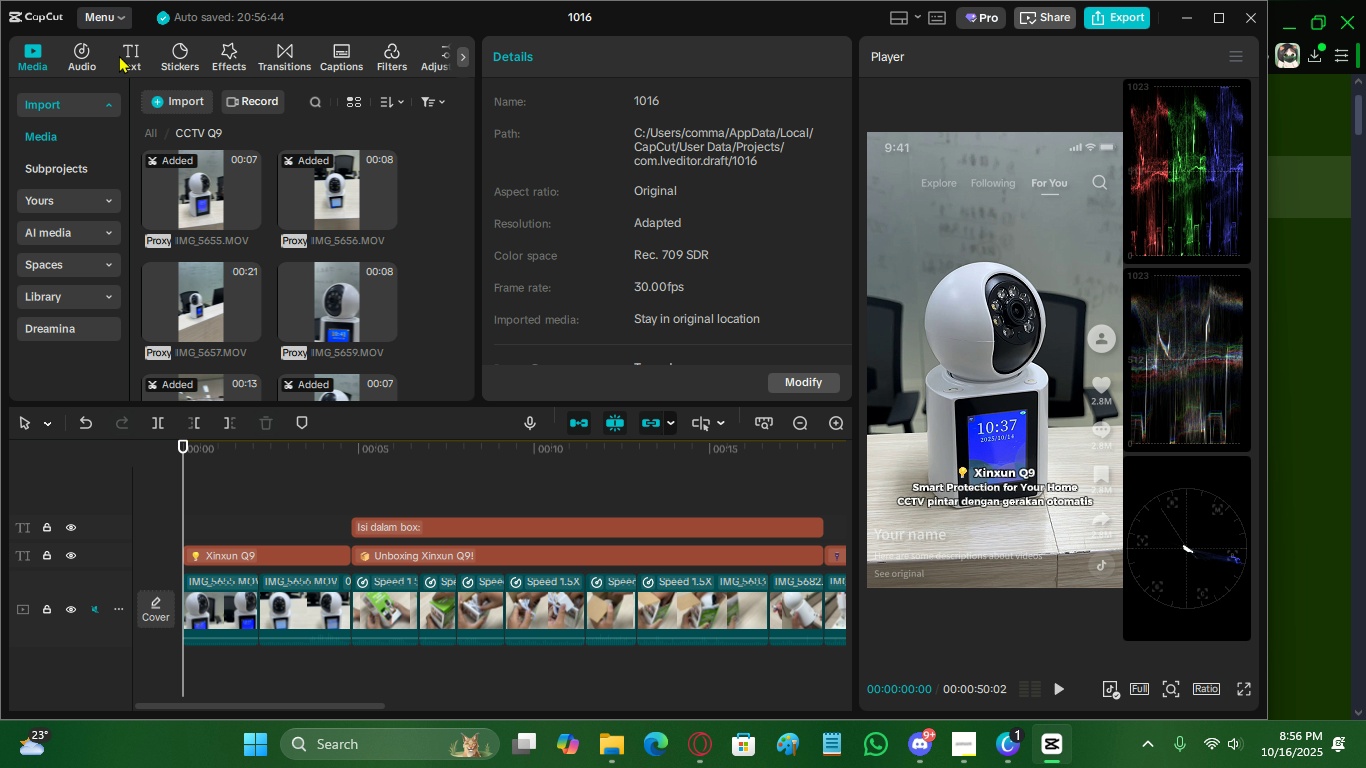 
left_click([81, 50])
 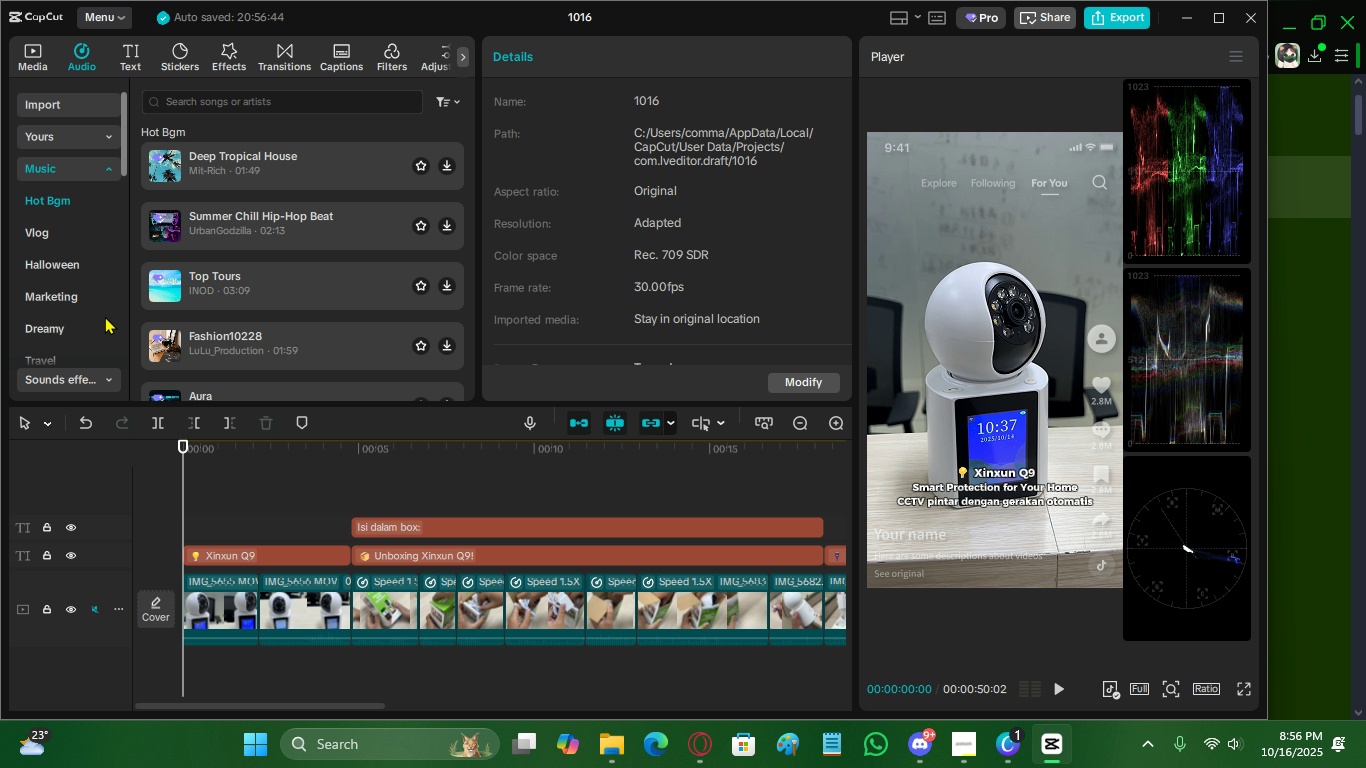 
scroll: coordinate [65, 309], scroll_direction: down, amount: 2.0
 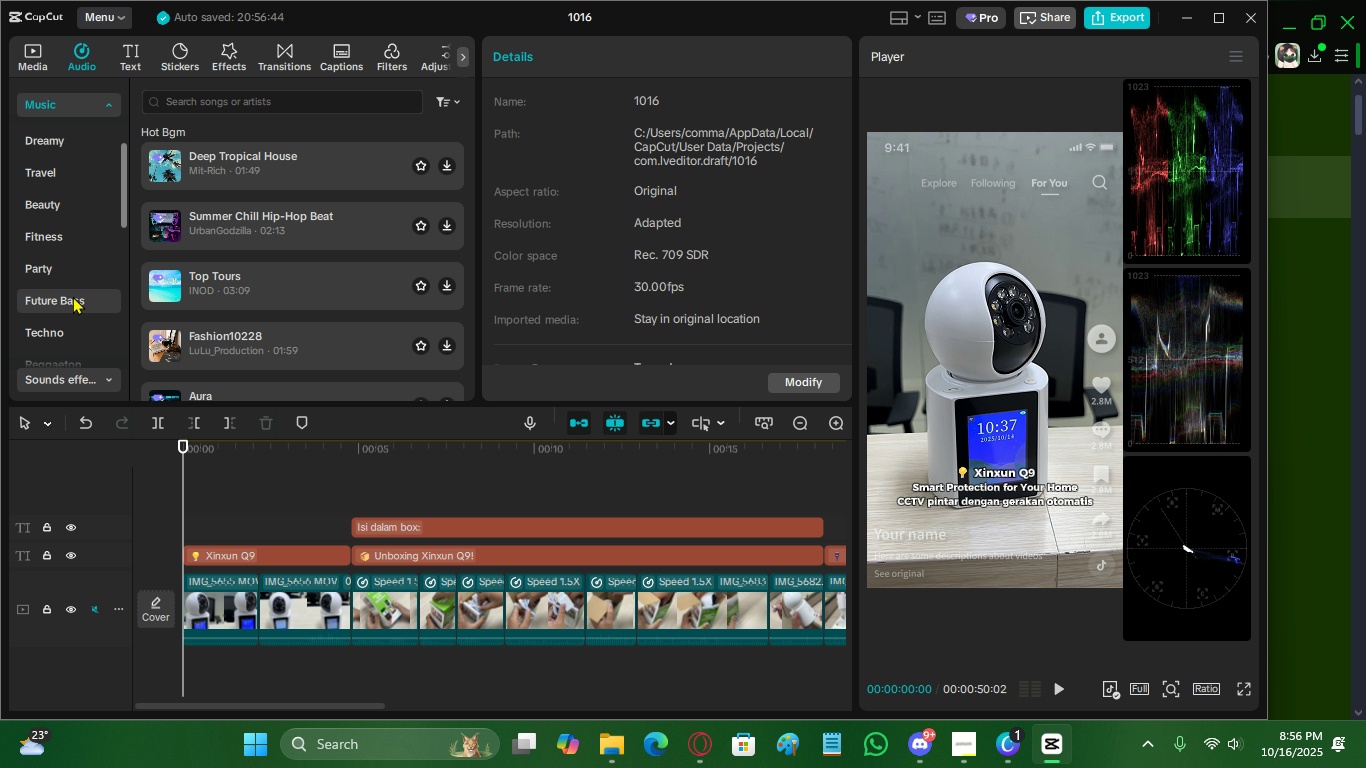 
scroll: coordinate [73, 296], scroll_direction: up, amount: 1.0
 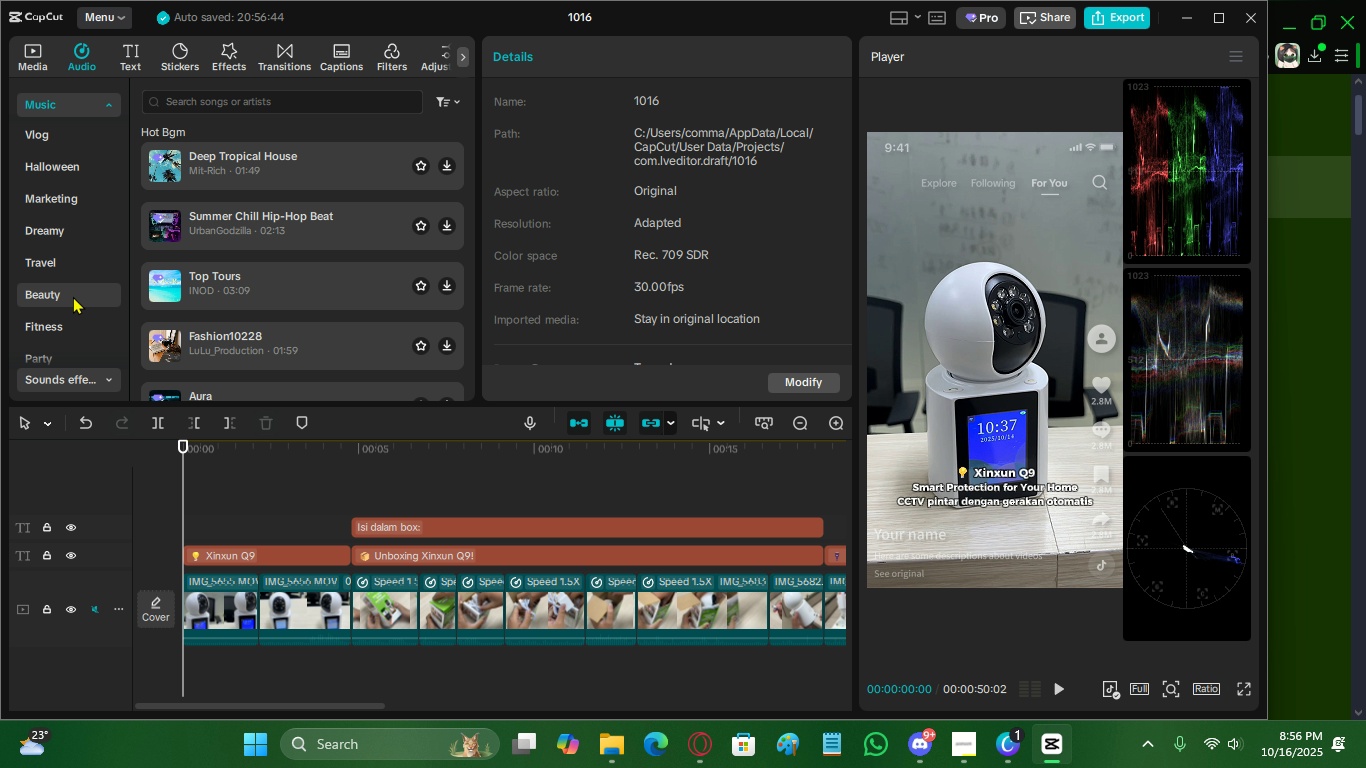 
wait(6.09)
 